 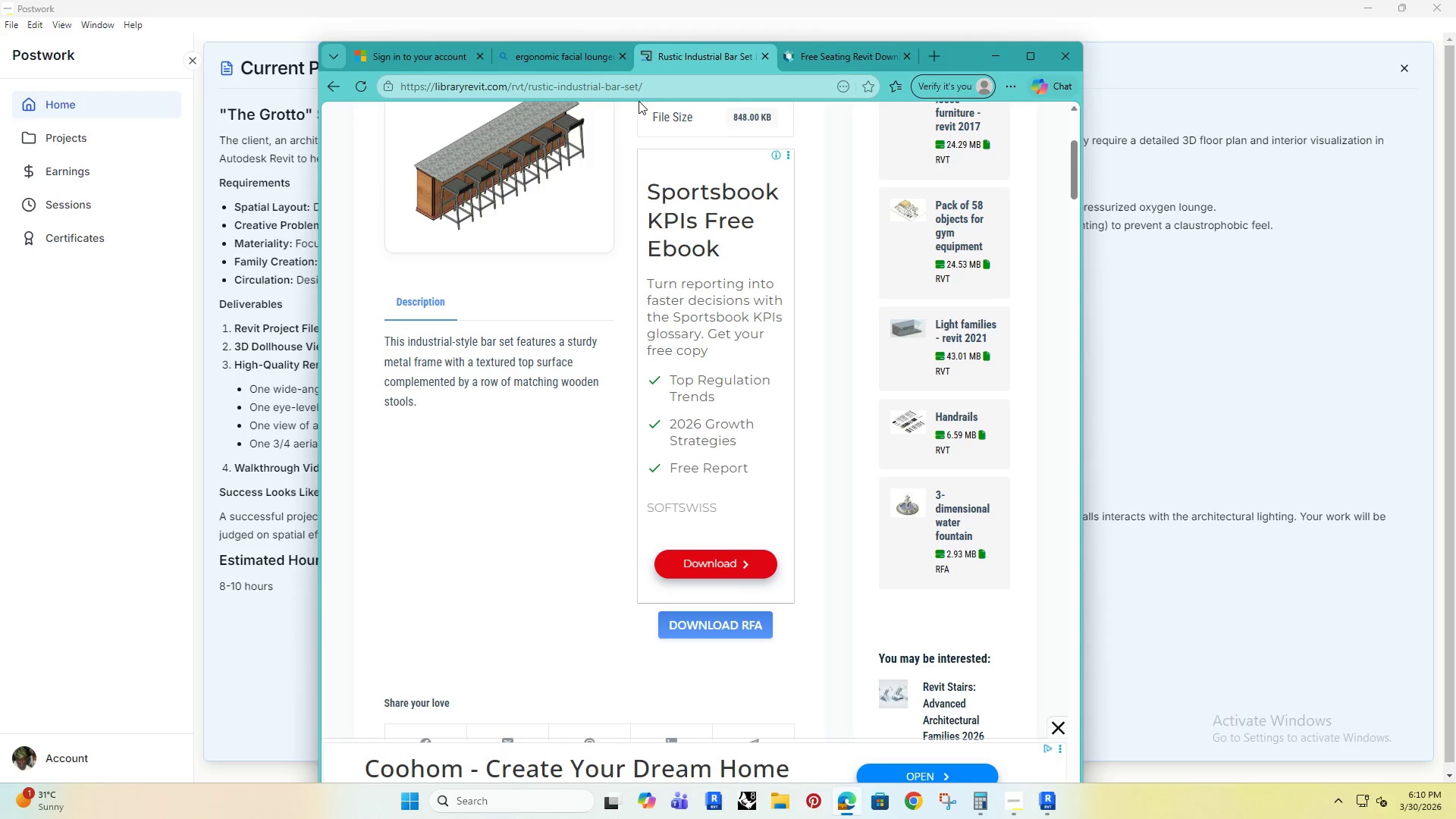 
left_click_drag(start_coordinate=[672, 86], to_coordinate=[370, 111])
 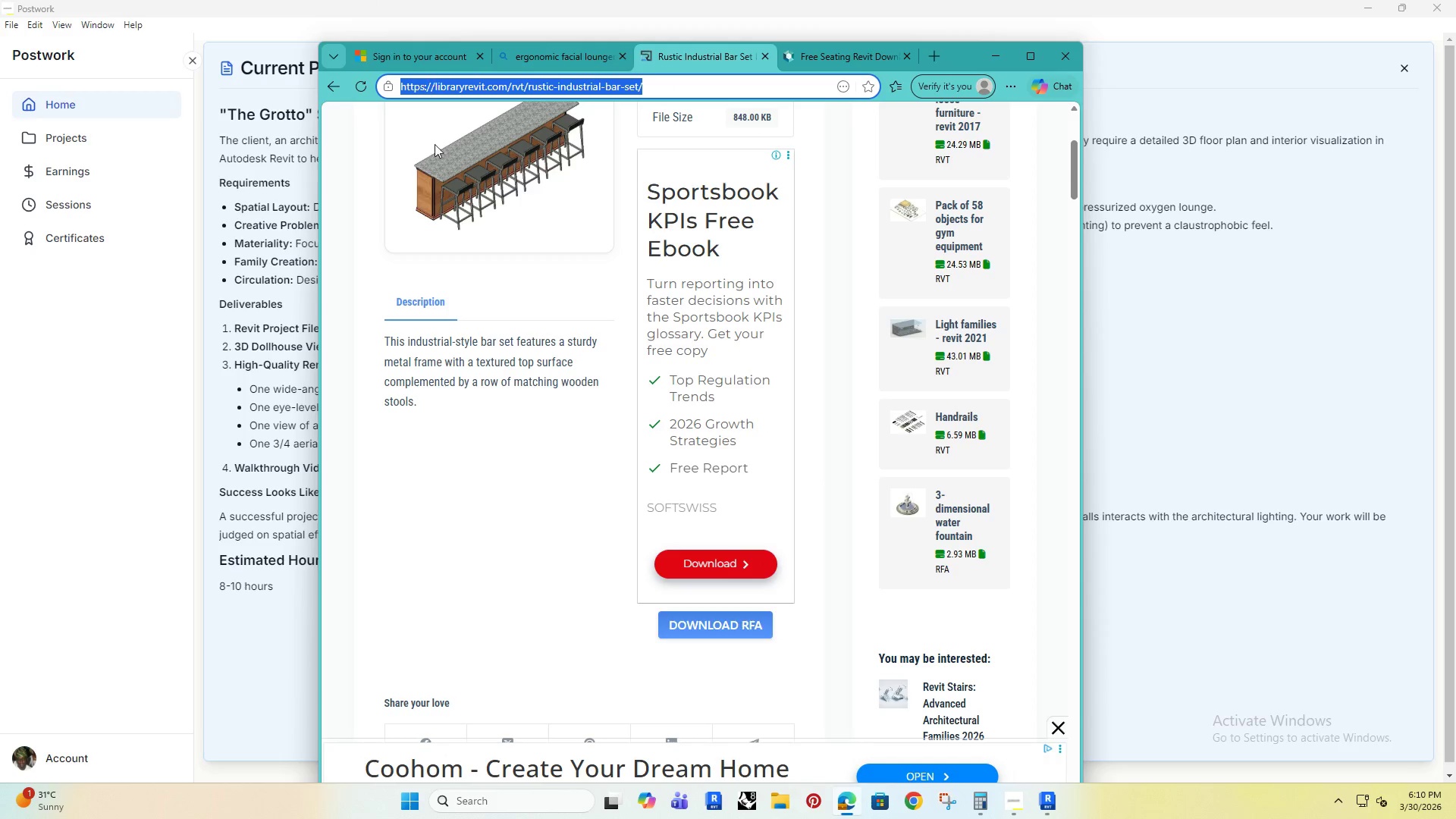 
left_click([398, 448])
 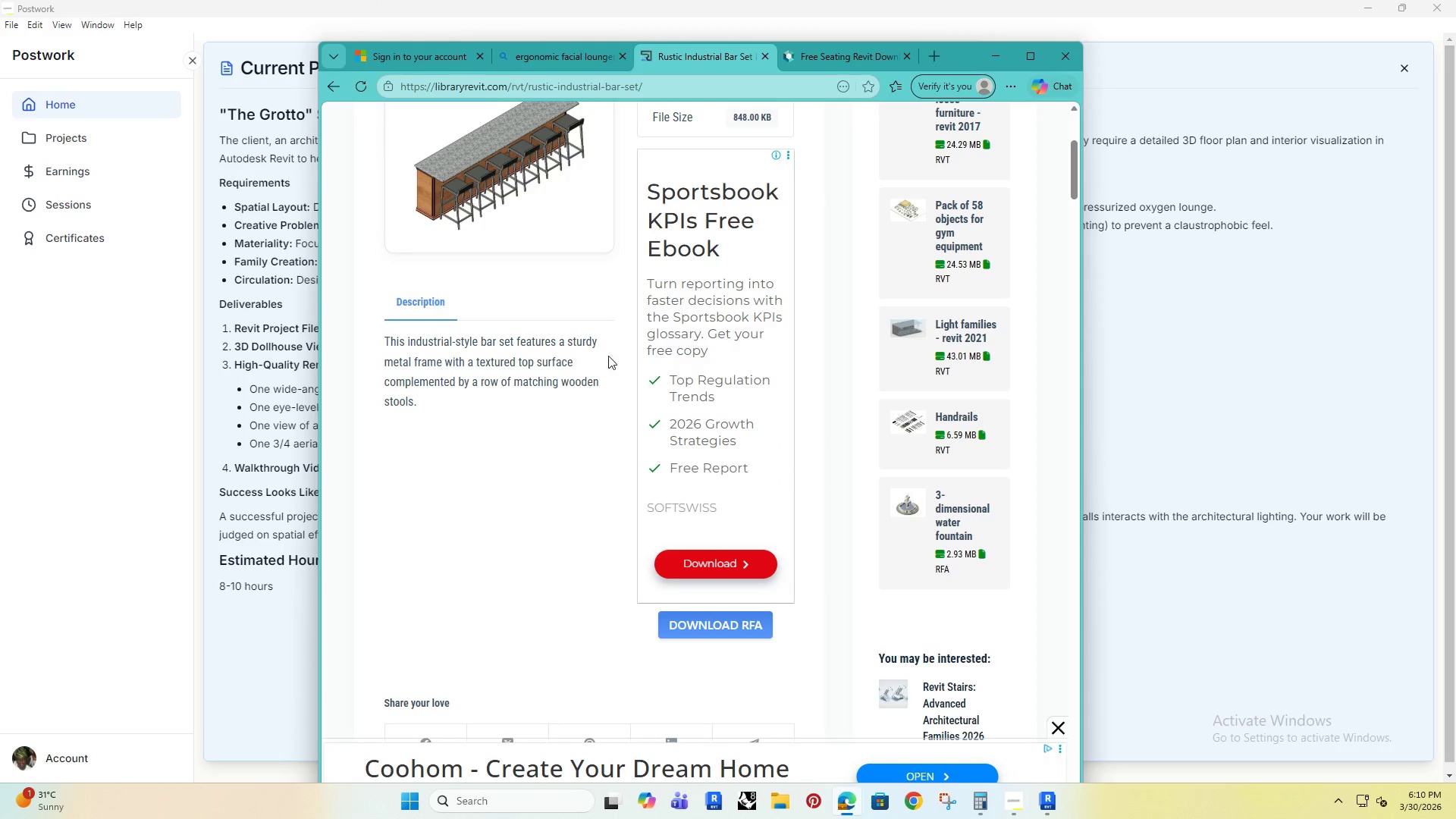 
type(recep)
 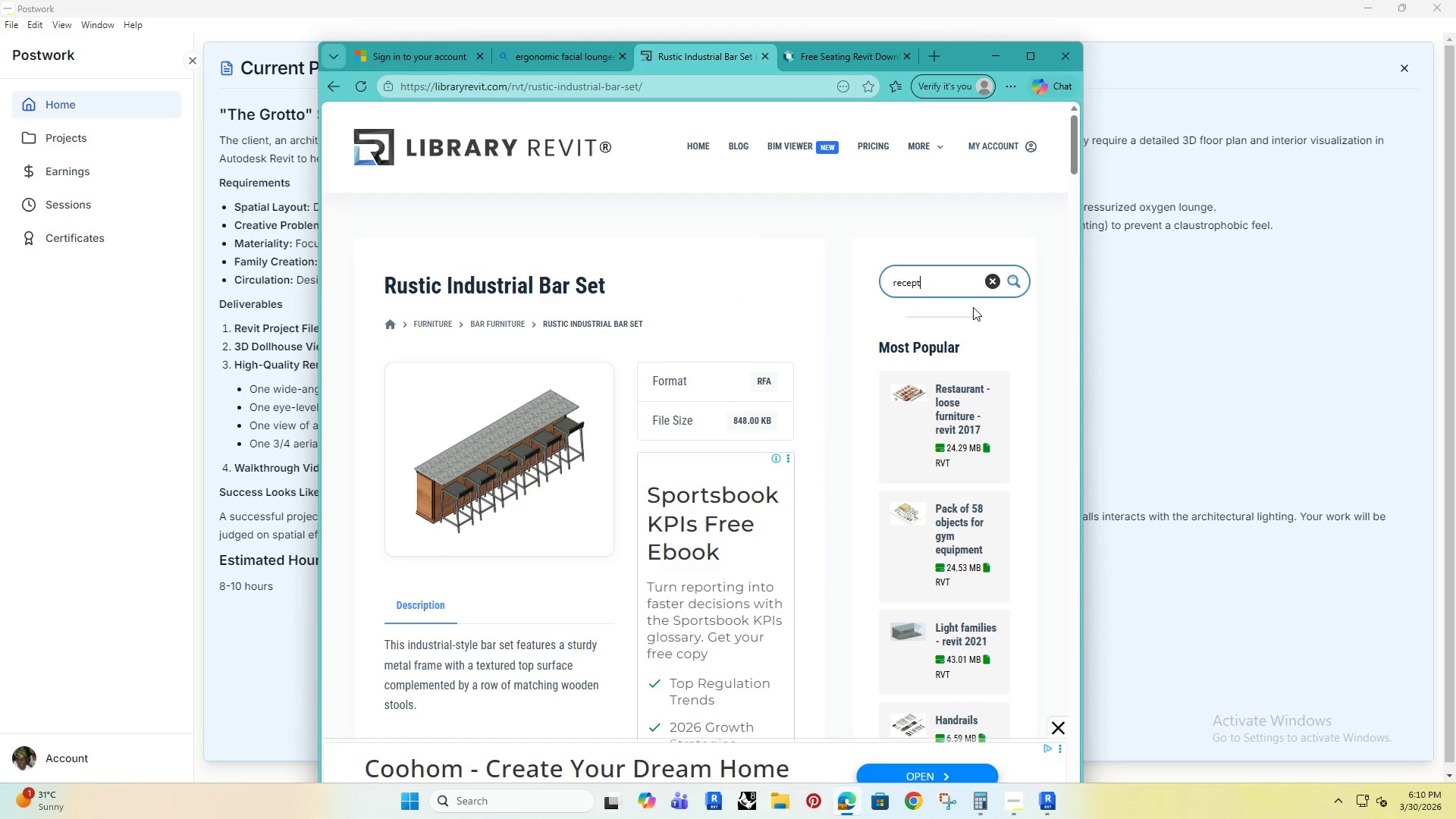 
scroll: coordinate [629, 345], scroll_direction: up, amount: 11.0
 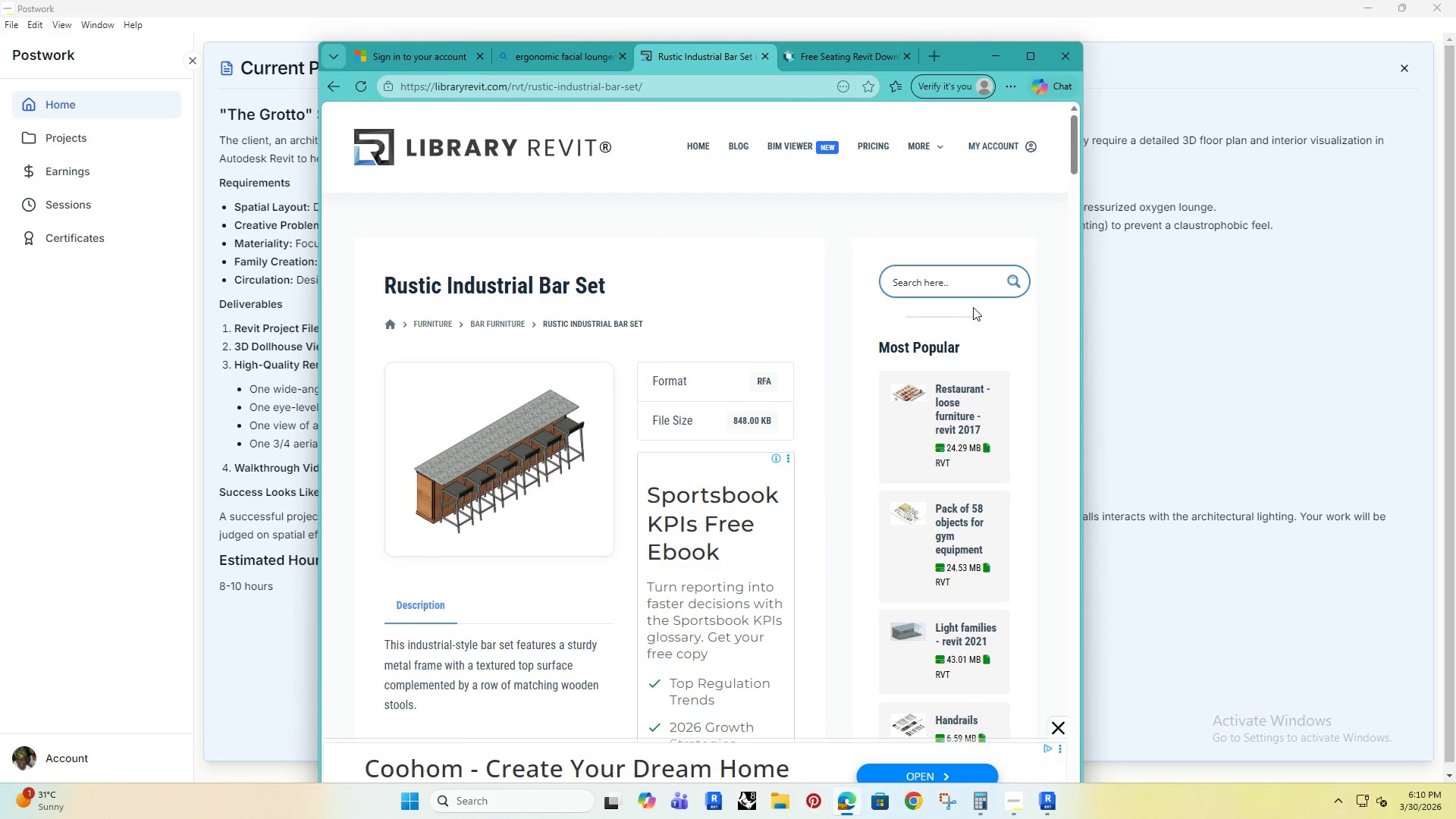 
type(iton)
 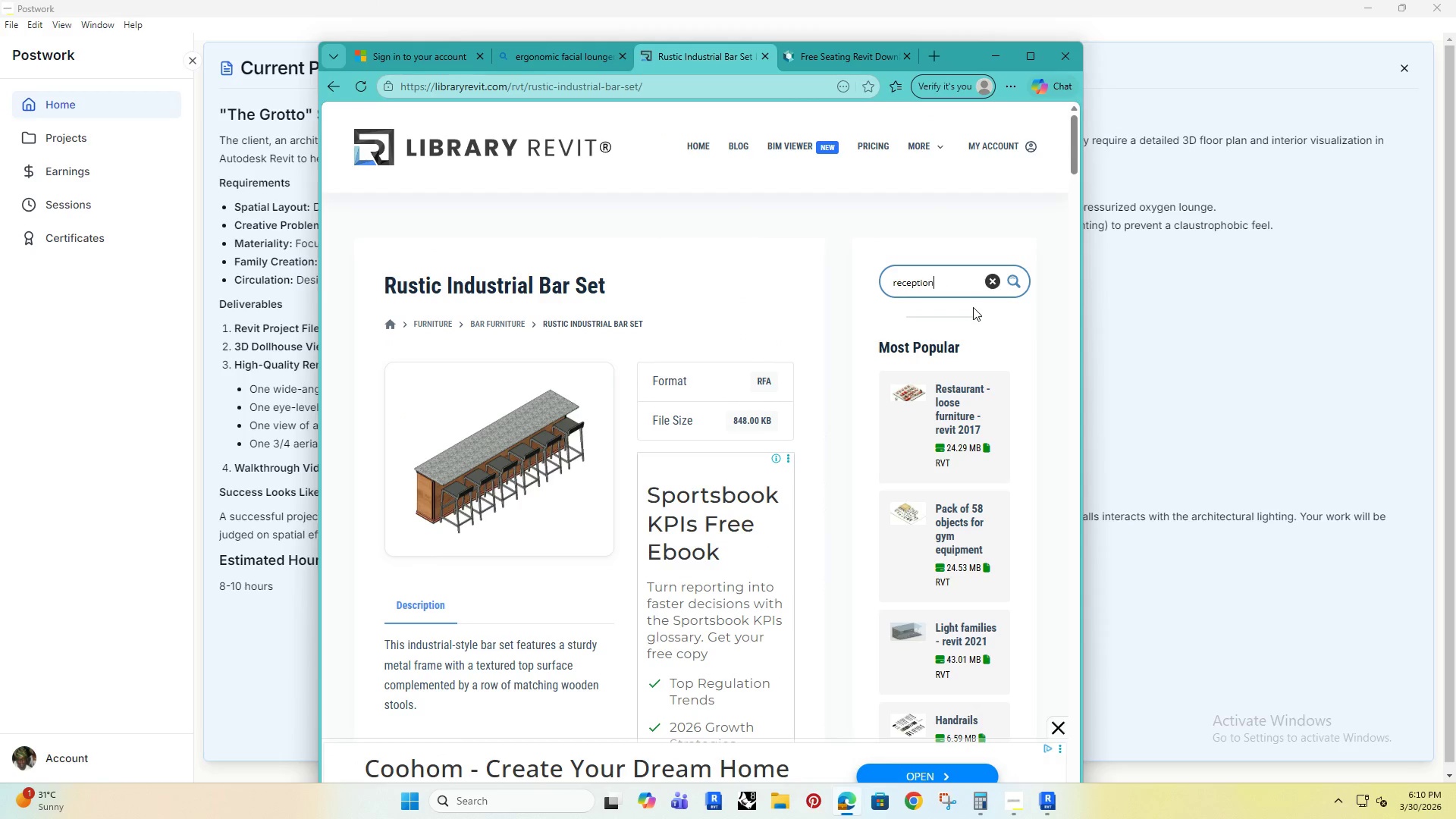 
key(Enter)
 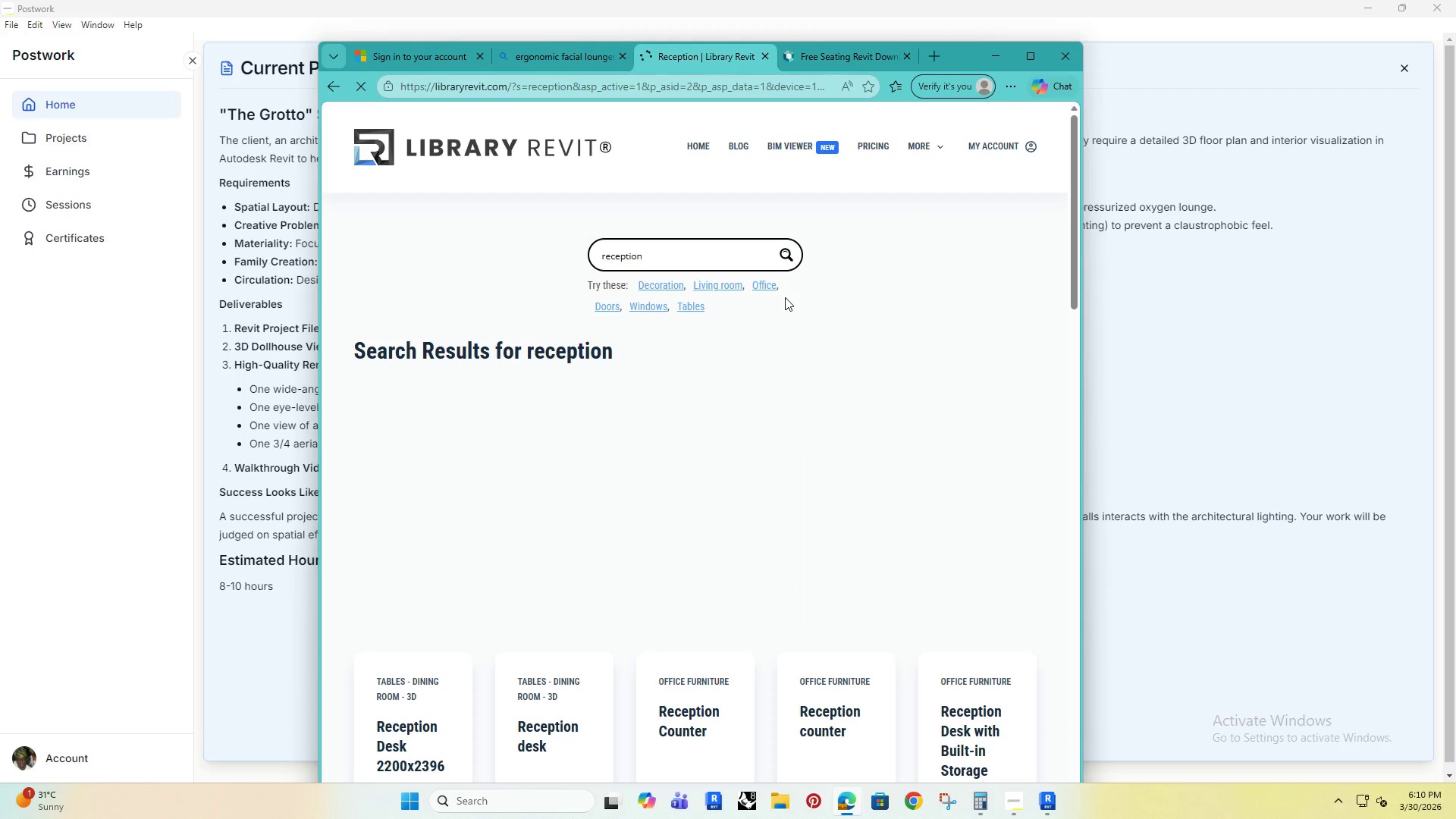 
scroll: coordinate [643, 332], scroll_direction: down, amount: 12.0
 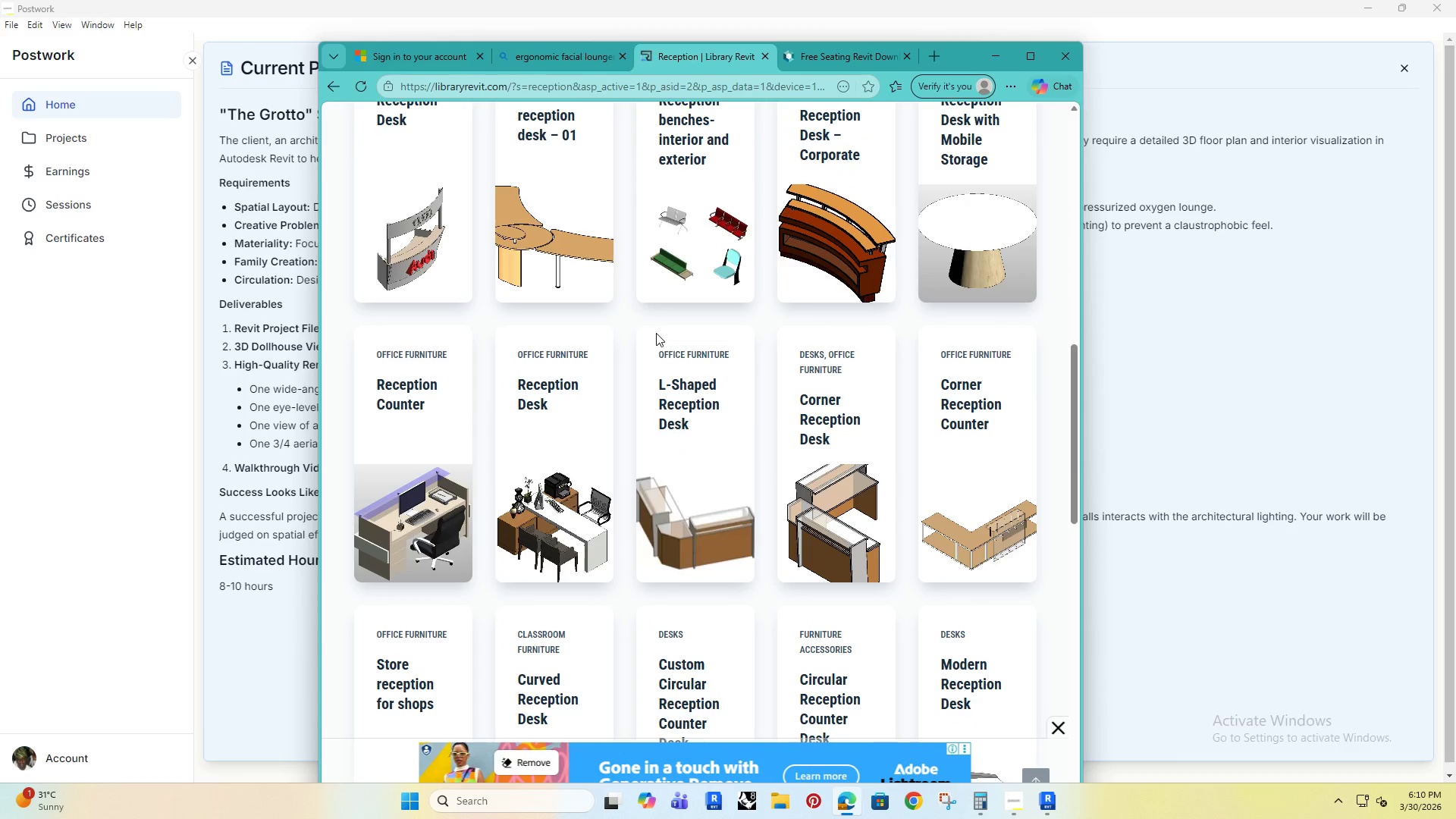 
scroll: coordinate [650, 333], scroll_direction: up, amount: 6.0
 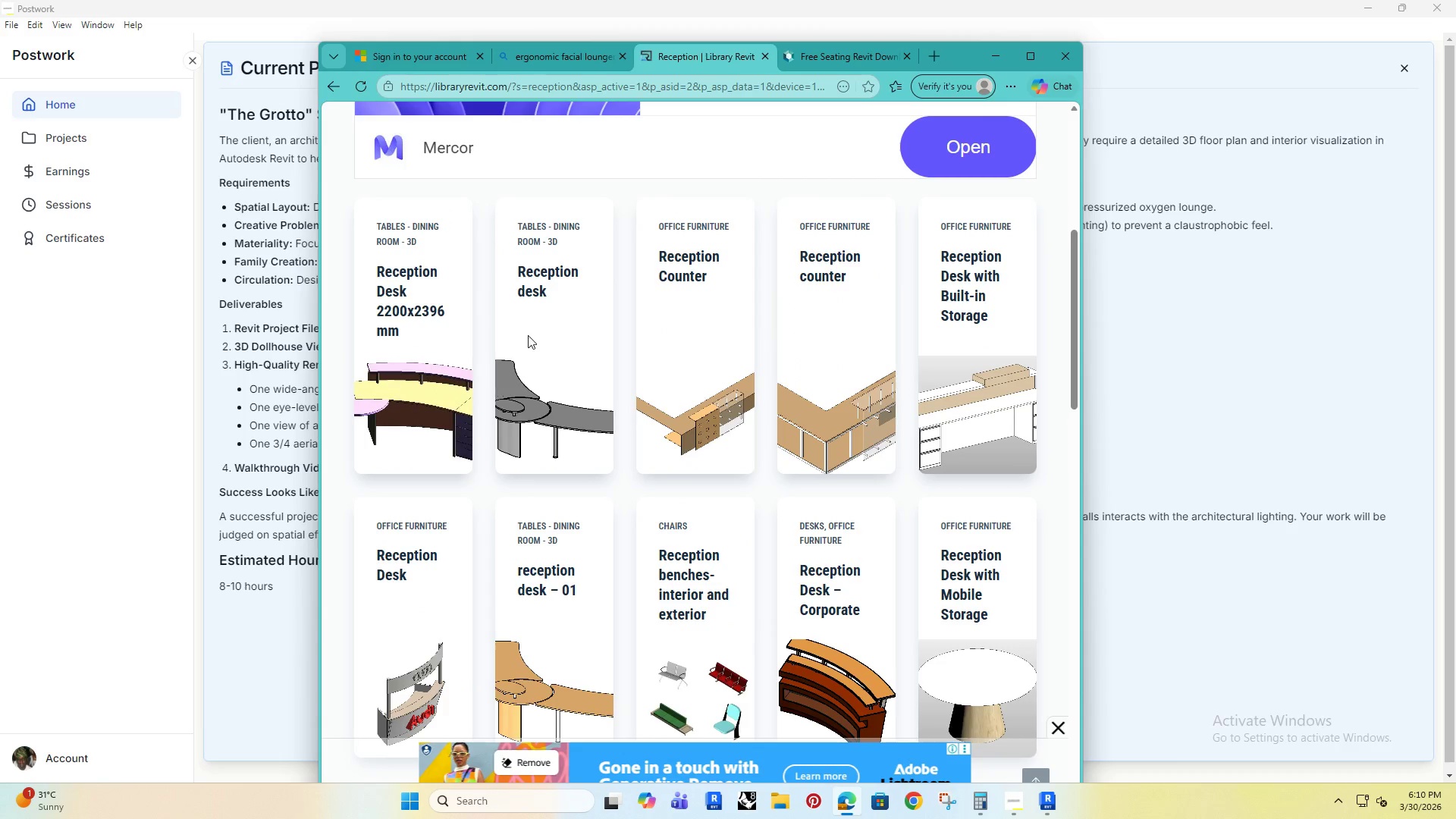 
scroll: coordinate [532, 336], scroll_direction: down, amount: 14.0
 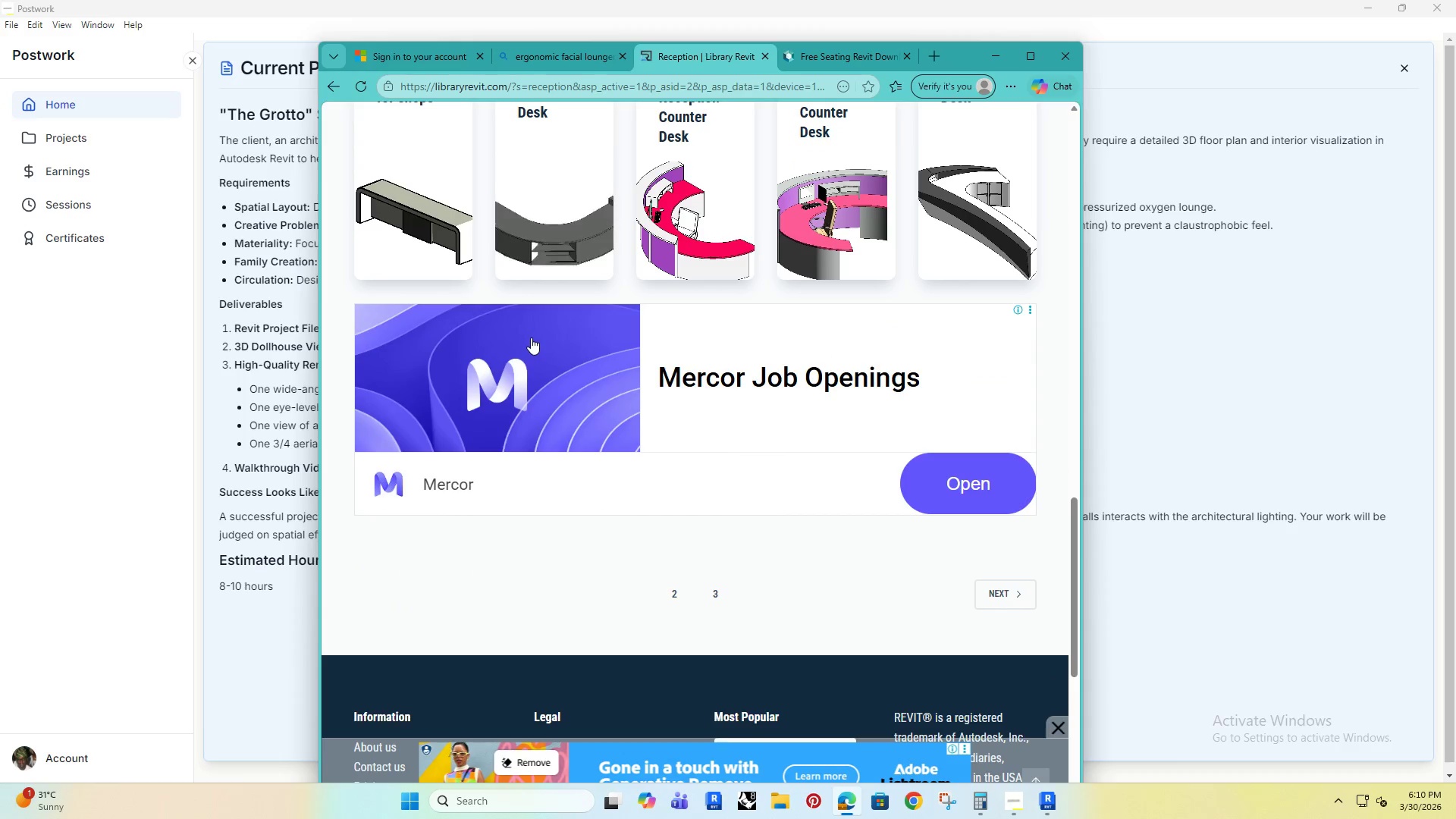 
scroll: coordinate [531, 341], scroll_direction: up, amount: 10.0
 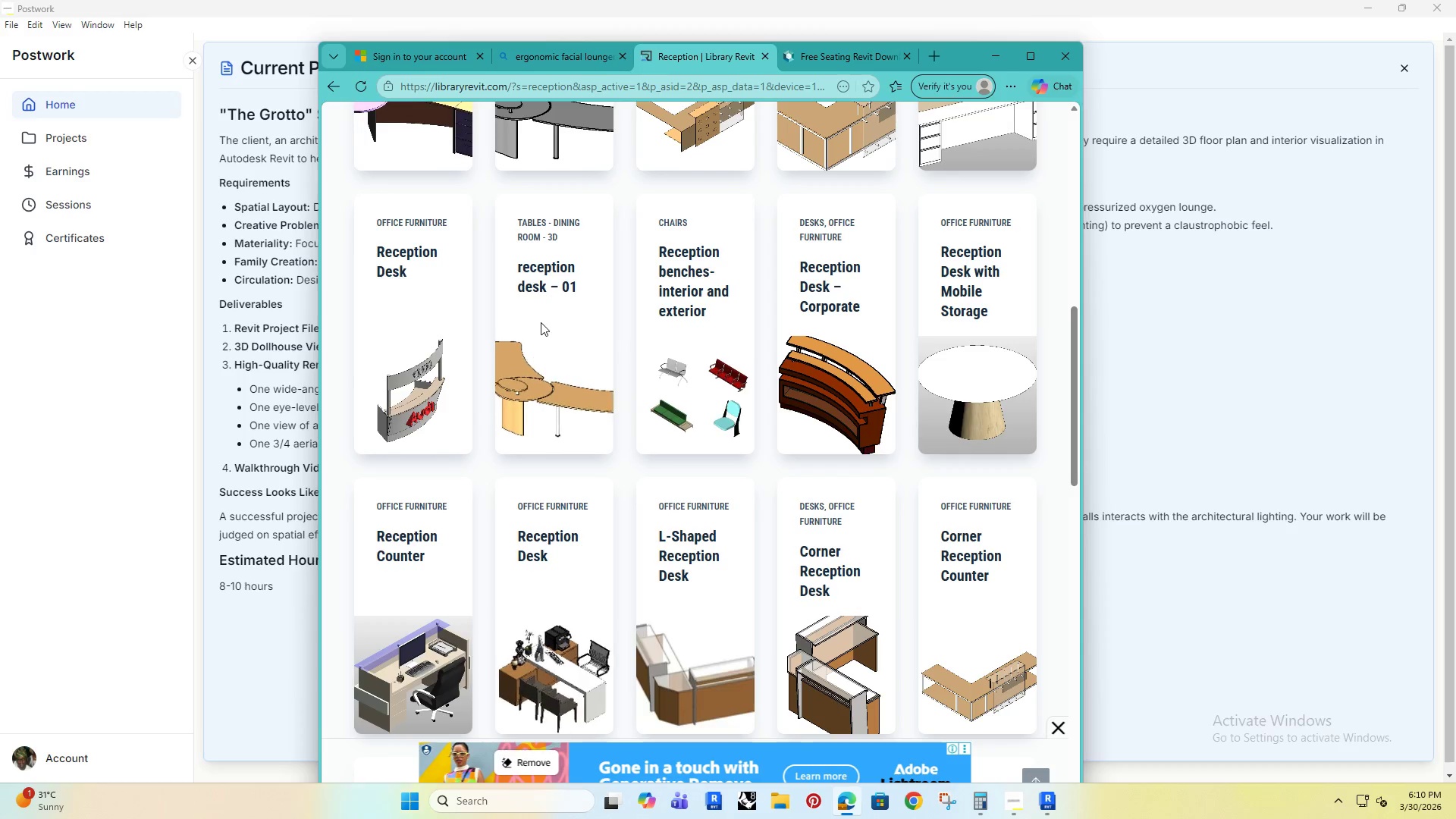 
left_click([541, 297])
 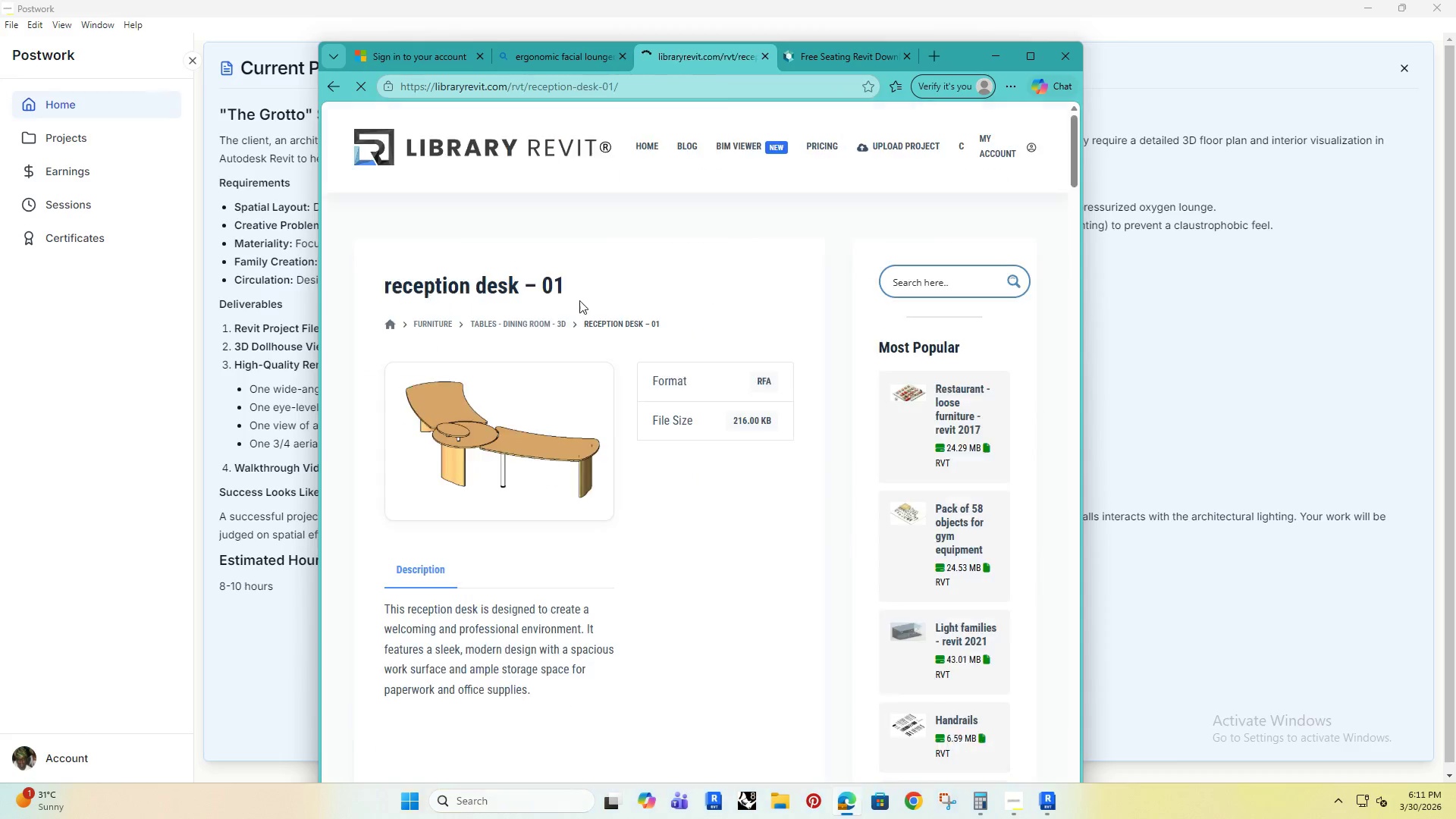 
scroll: coordinate [541, 322], scroll_direction: up, amount: 5.0
 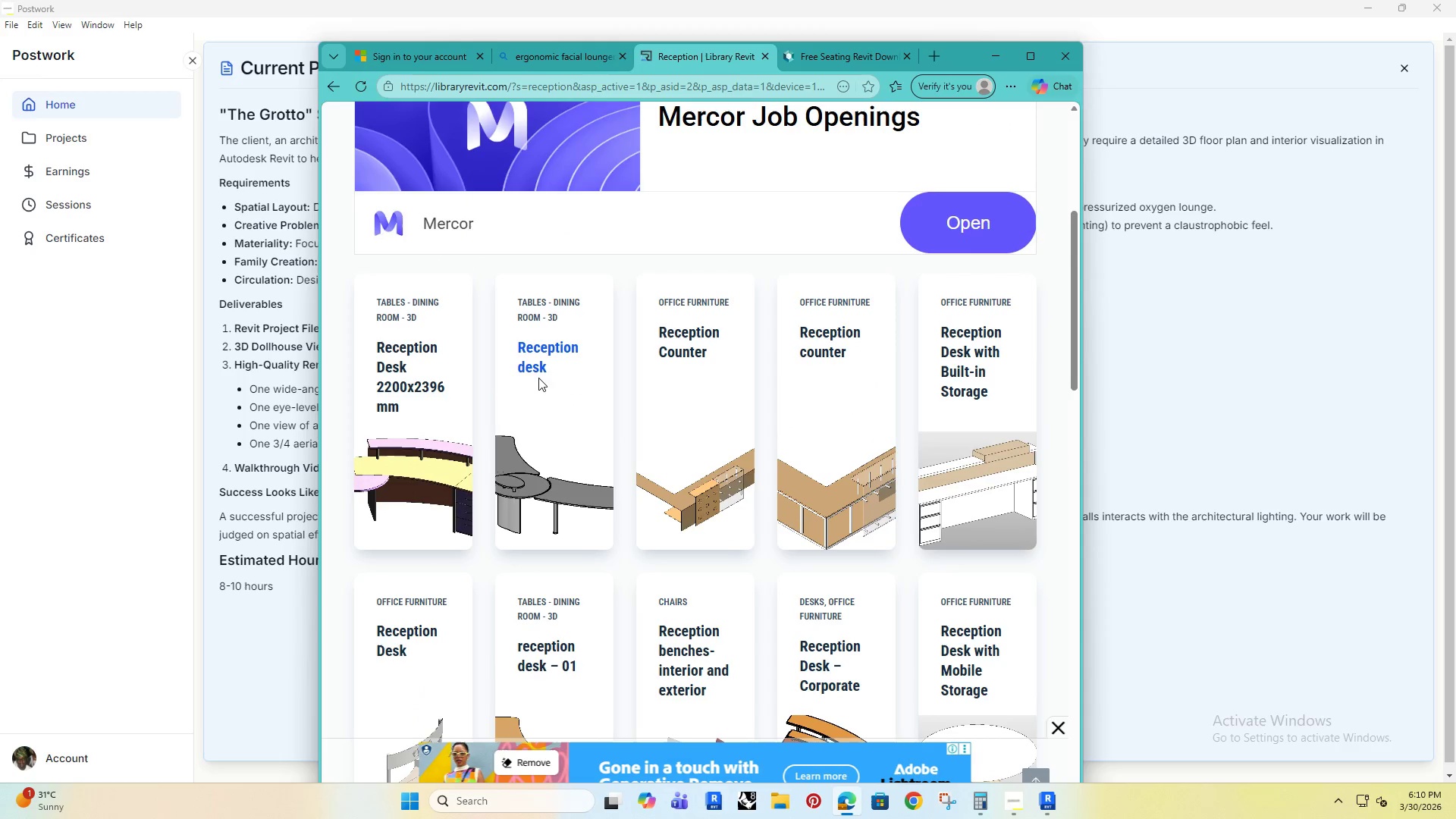 
scroll: coordinate [592, 313], scroll_direction: down, amount: 20.0
 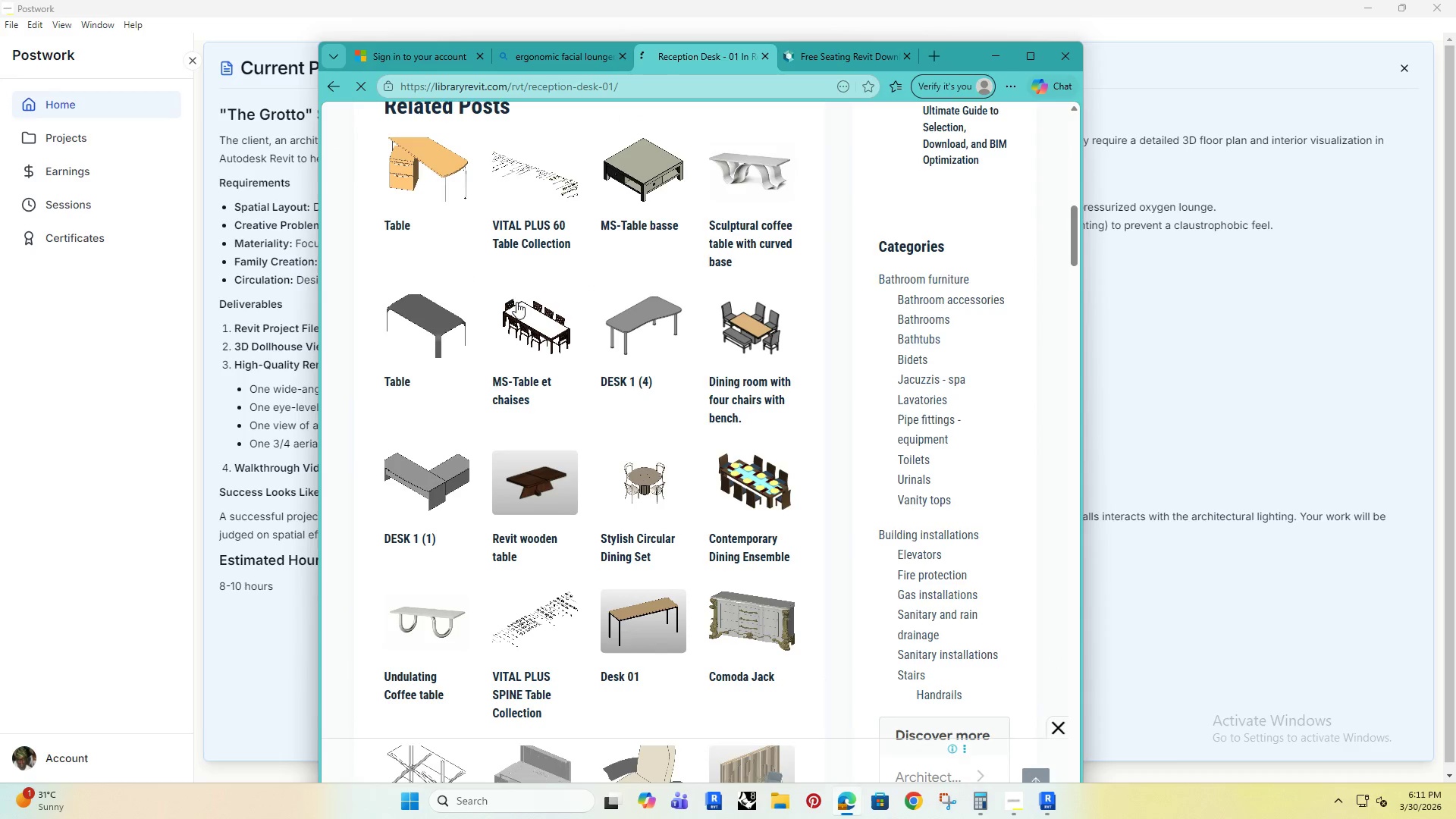 
left_click([704, 312])
 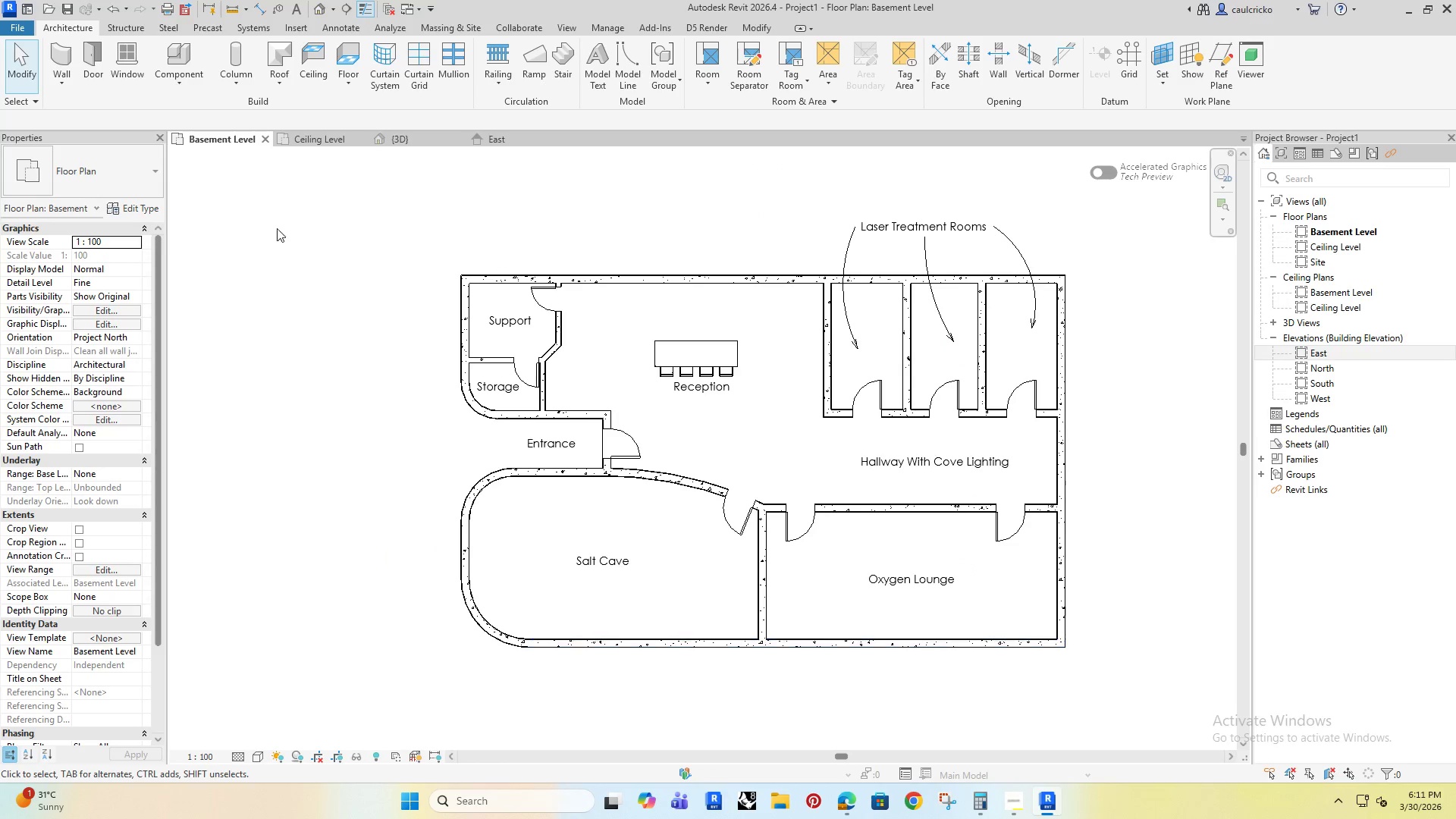 
scroll: coordinate [568, 317], scroll_direction: up, amount: 12.0
 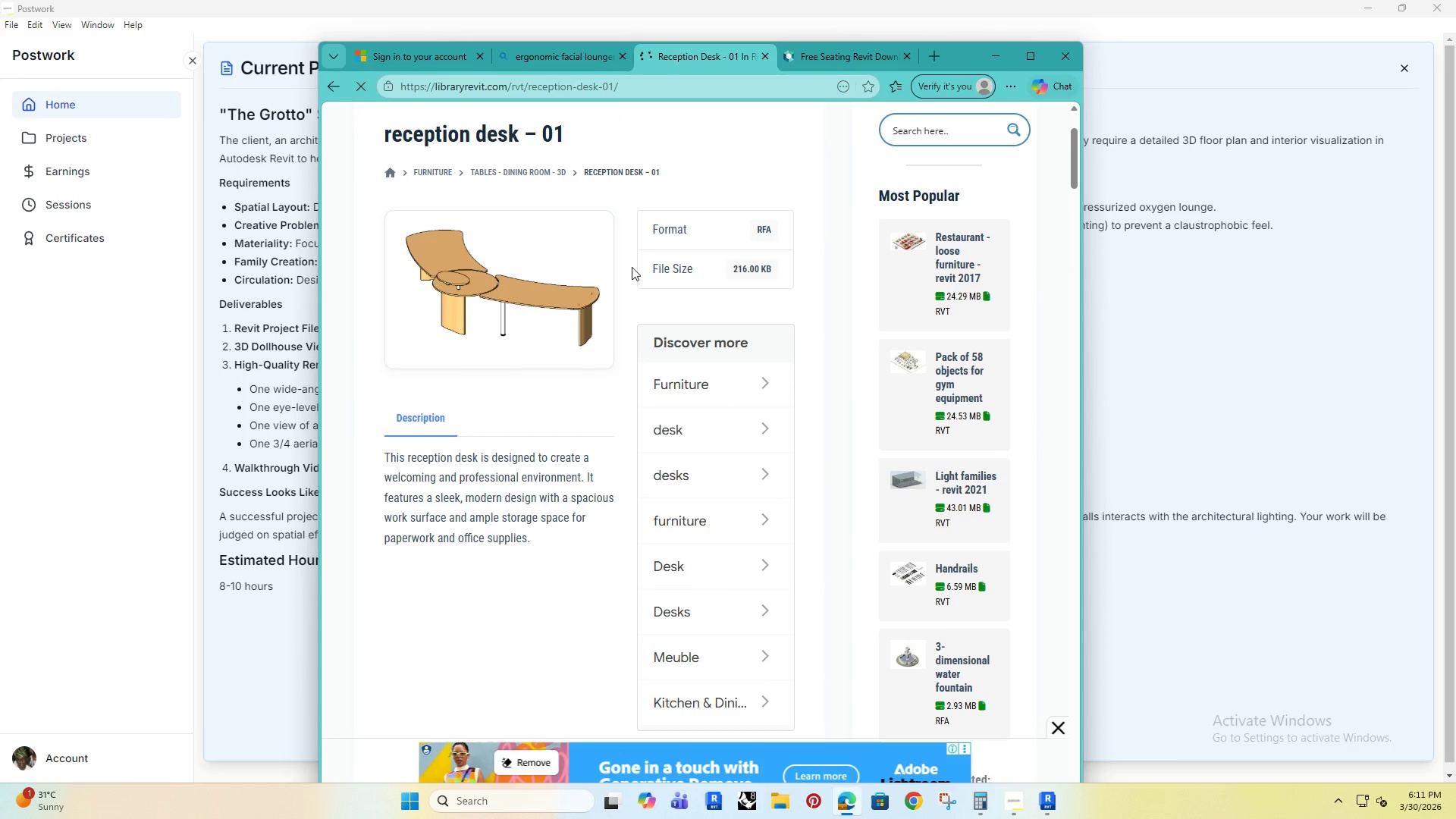 
scroll: coordinate [620, 332], scroll_direction: down, amount: 6.0
 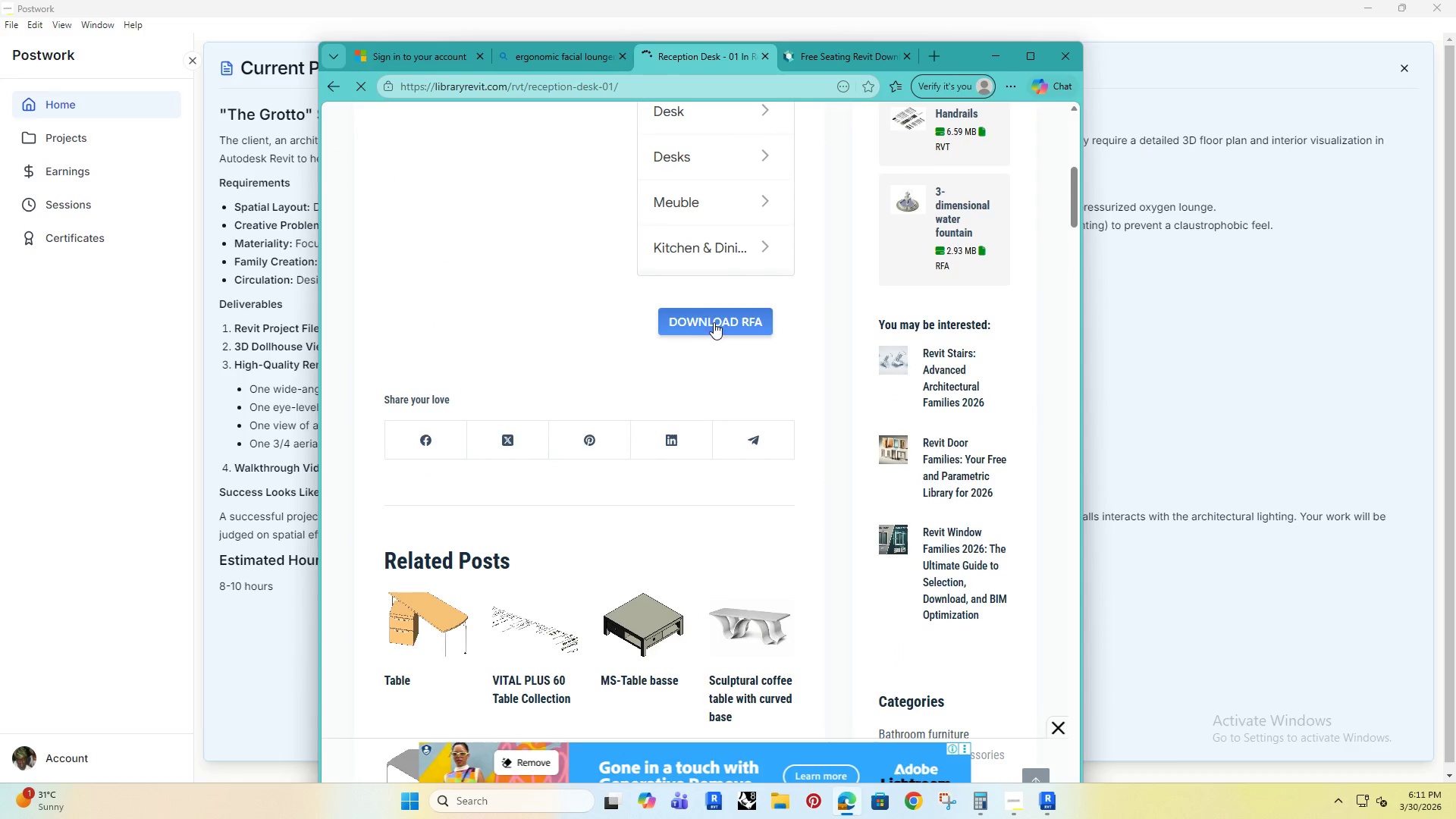 
left_click([843, 808])
 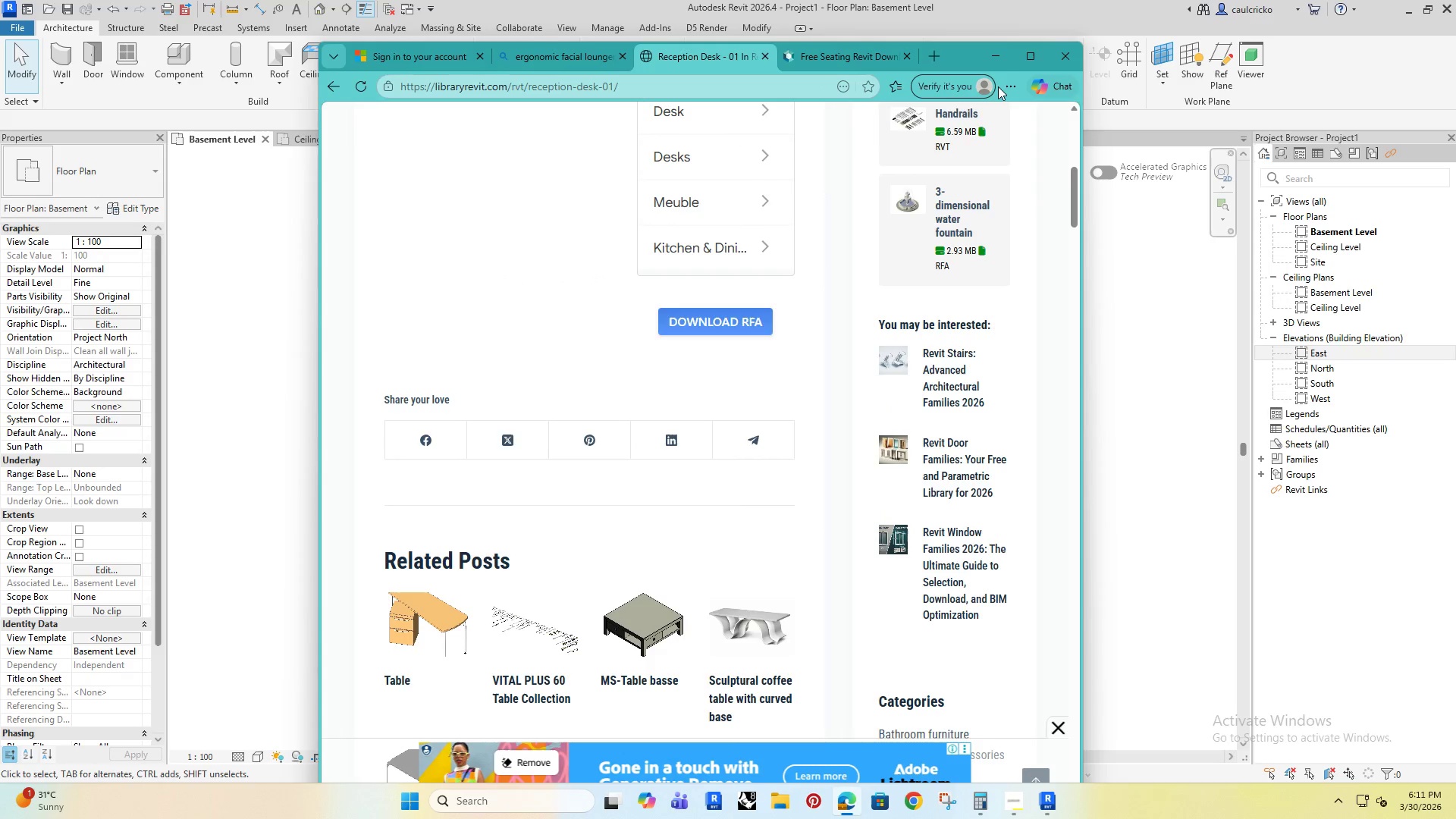 
left_click([1009, 84])
 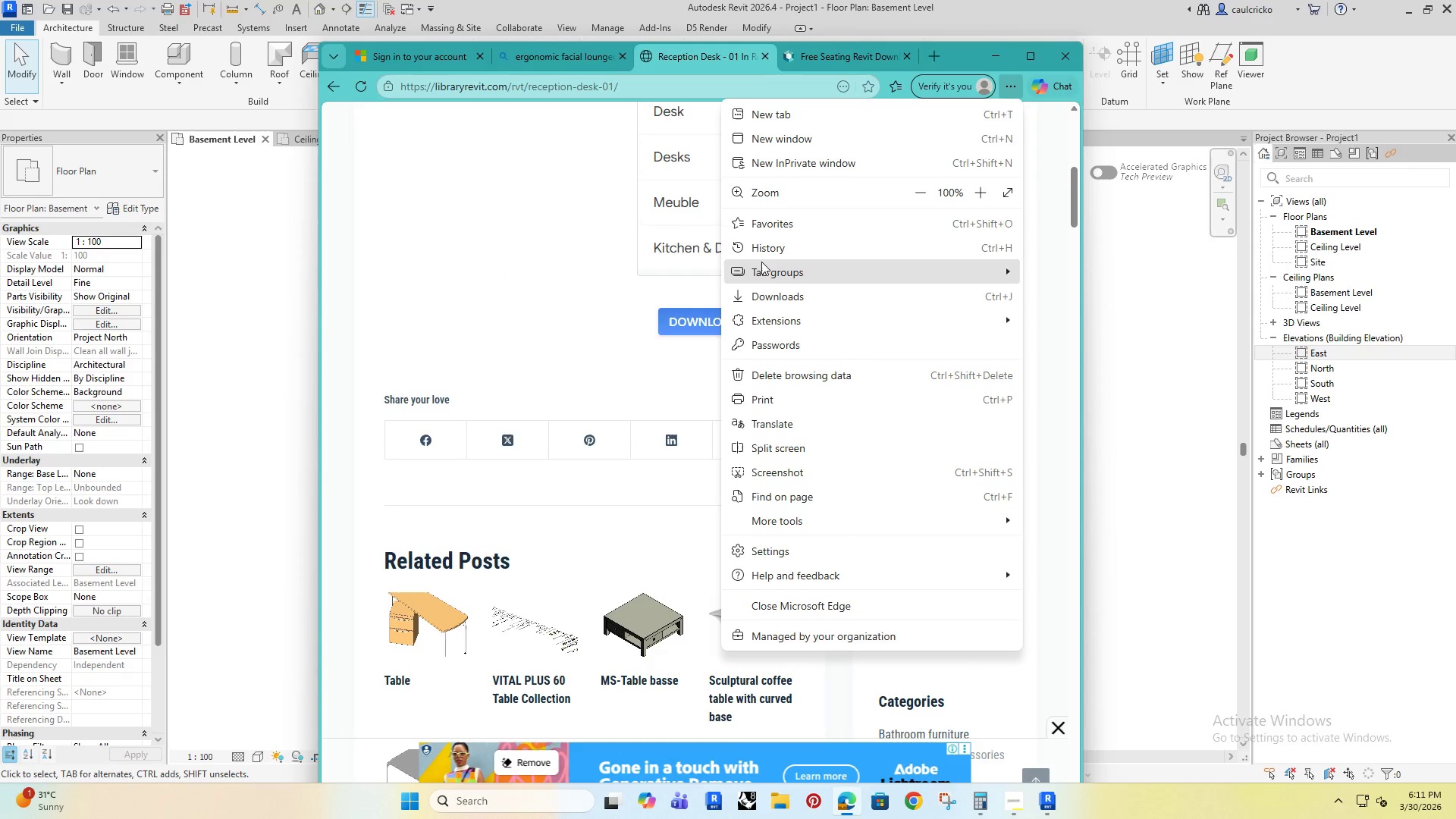 
left_click([776, 298])
 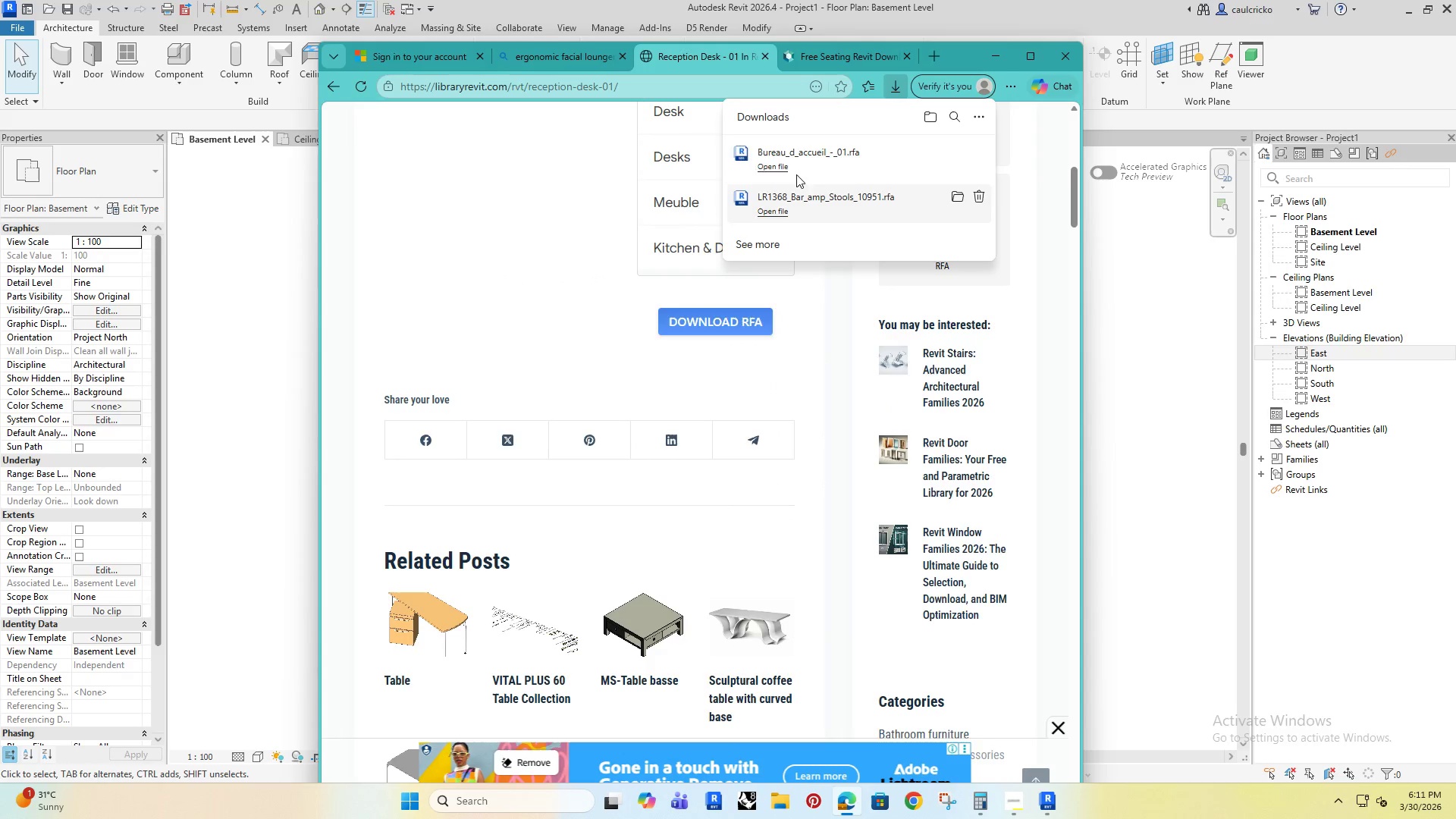 
left_click_drag(start_coordinate=[792, 142], to_coordinate=[1168, 355])
 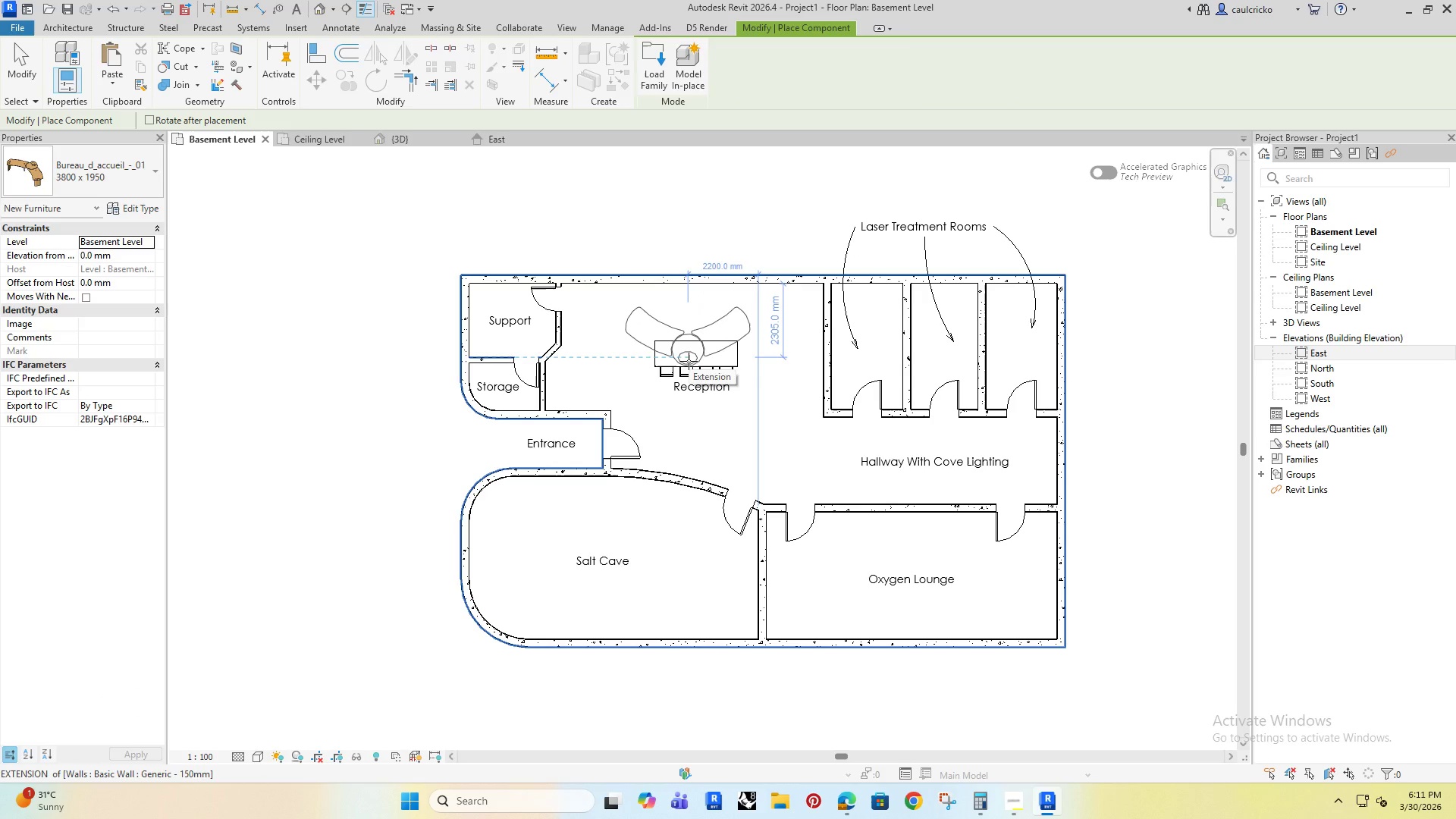 
wait(7.69)
 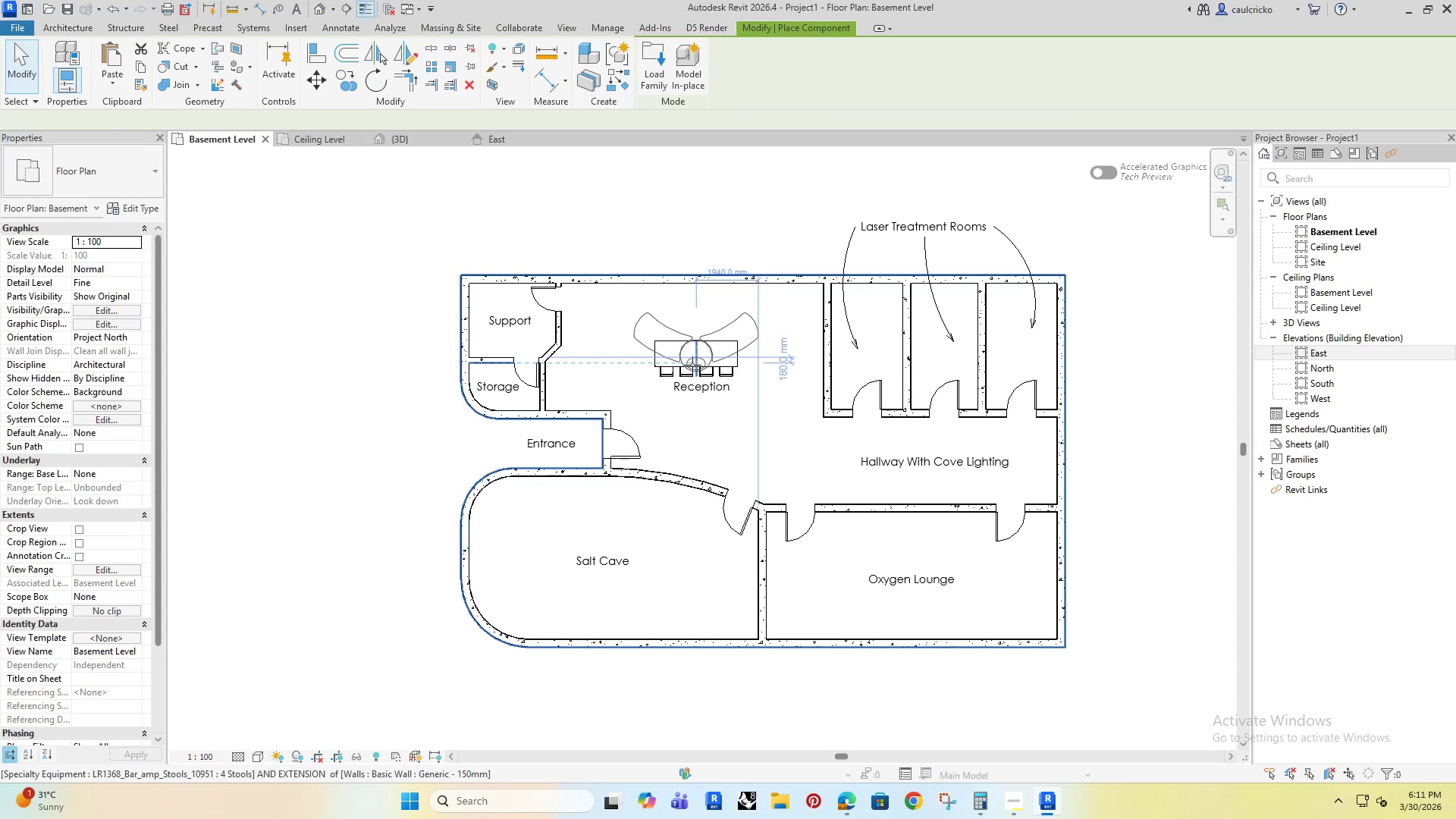 
key(Space)
 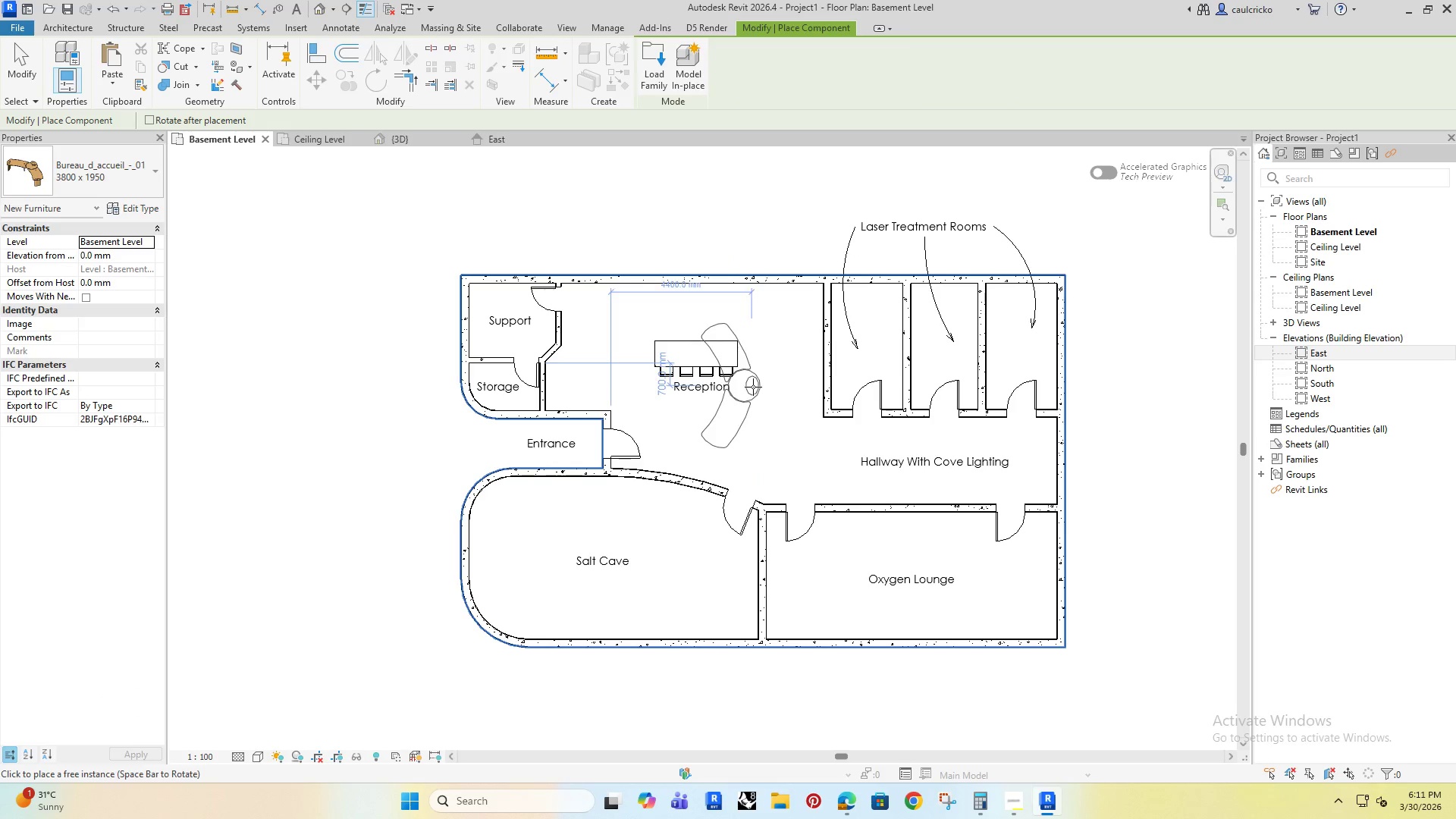 
key(Space)
 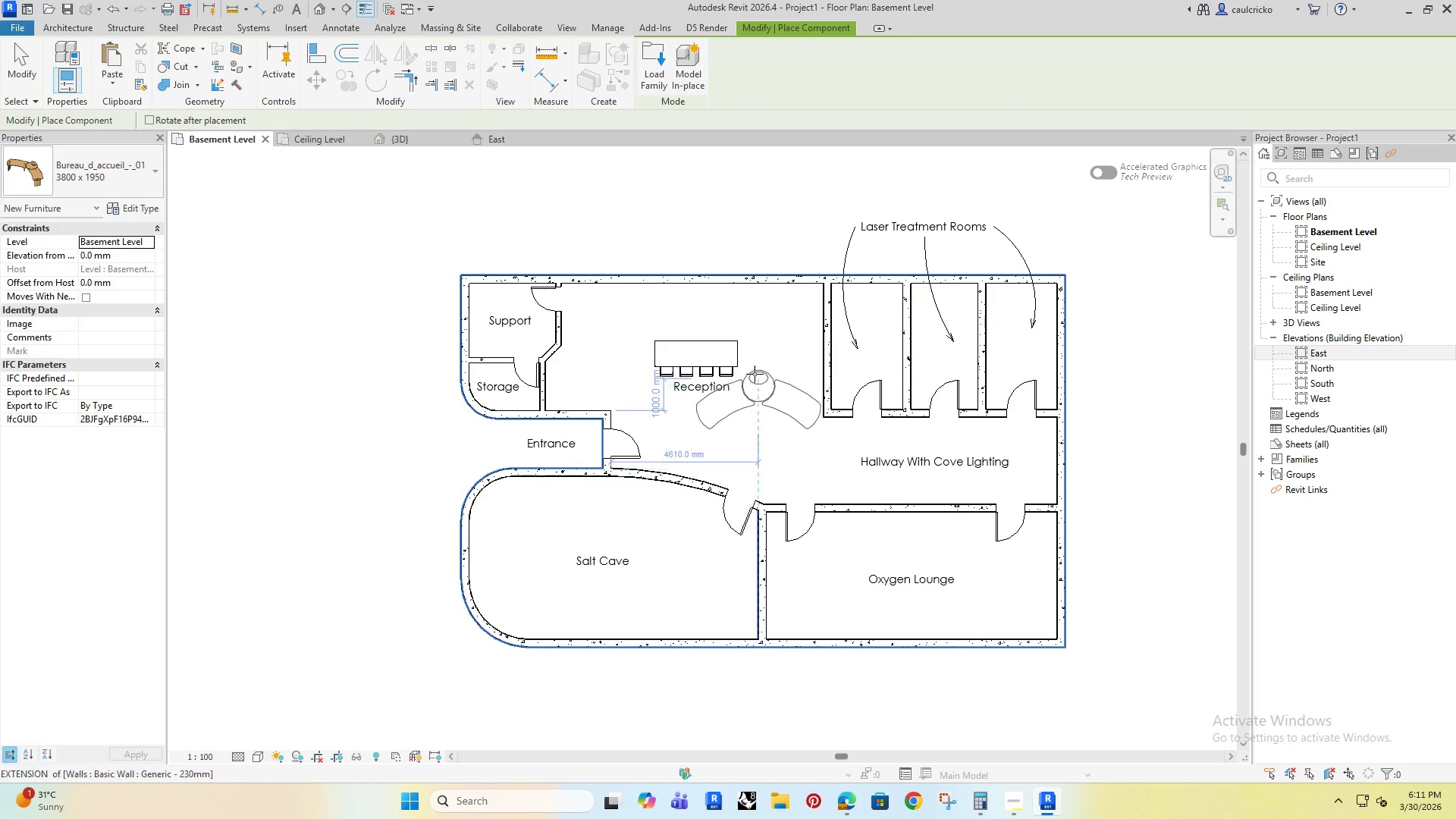 
key(Space)
 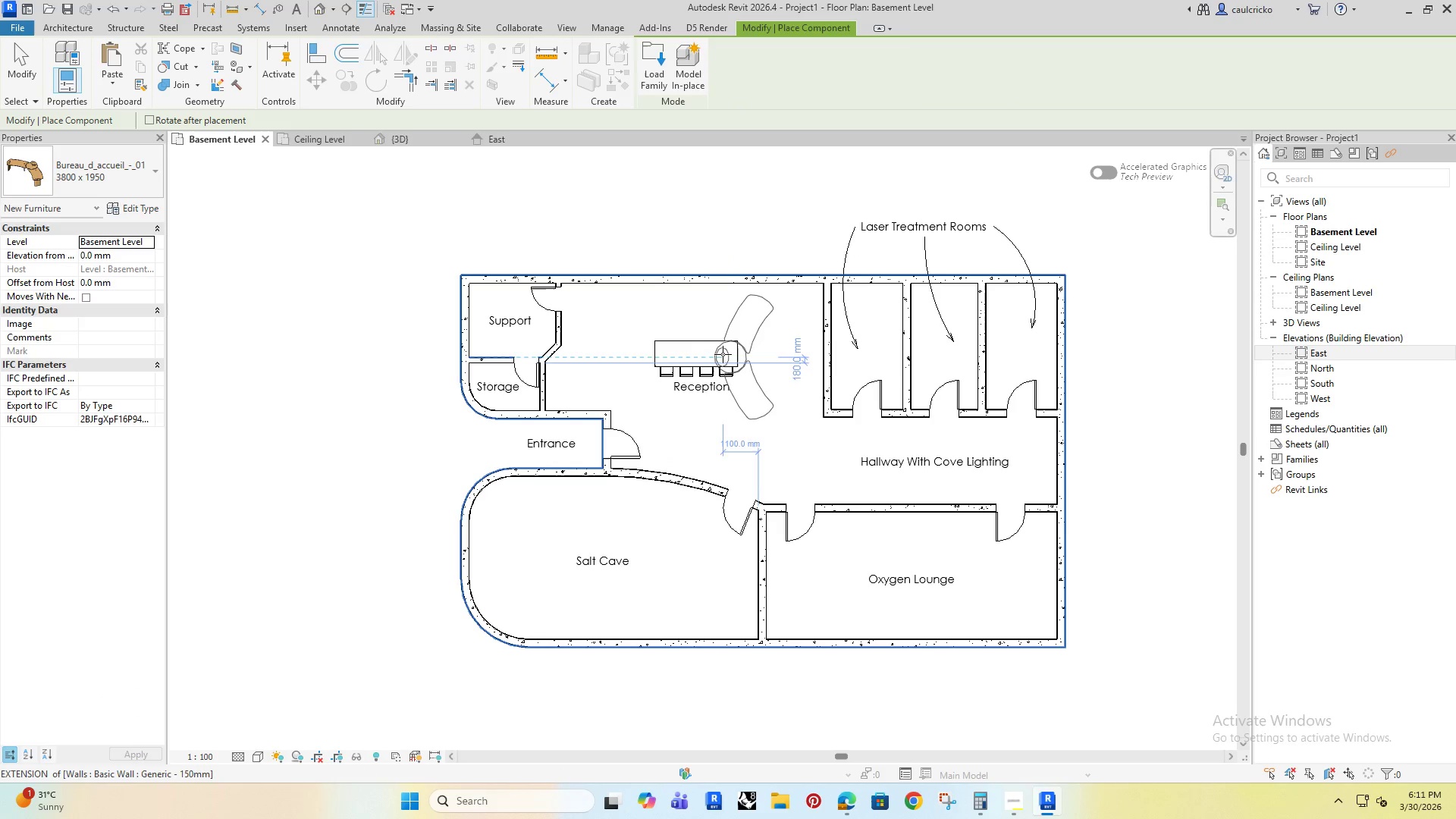 
key(Space)
 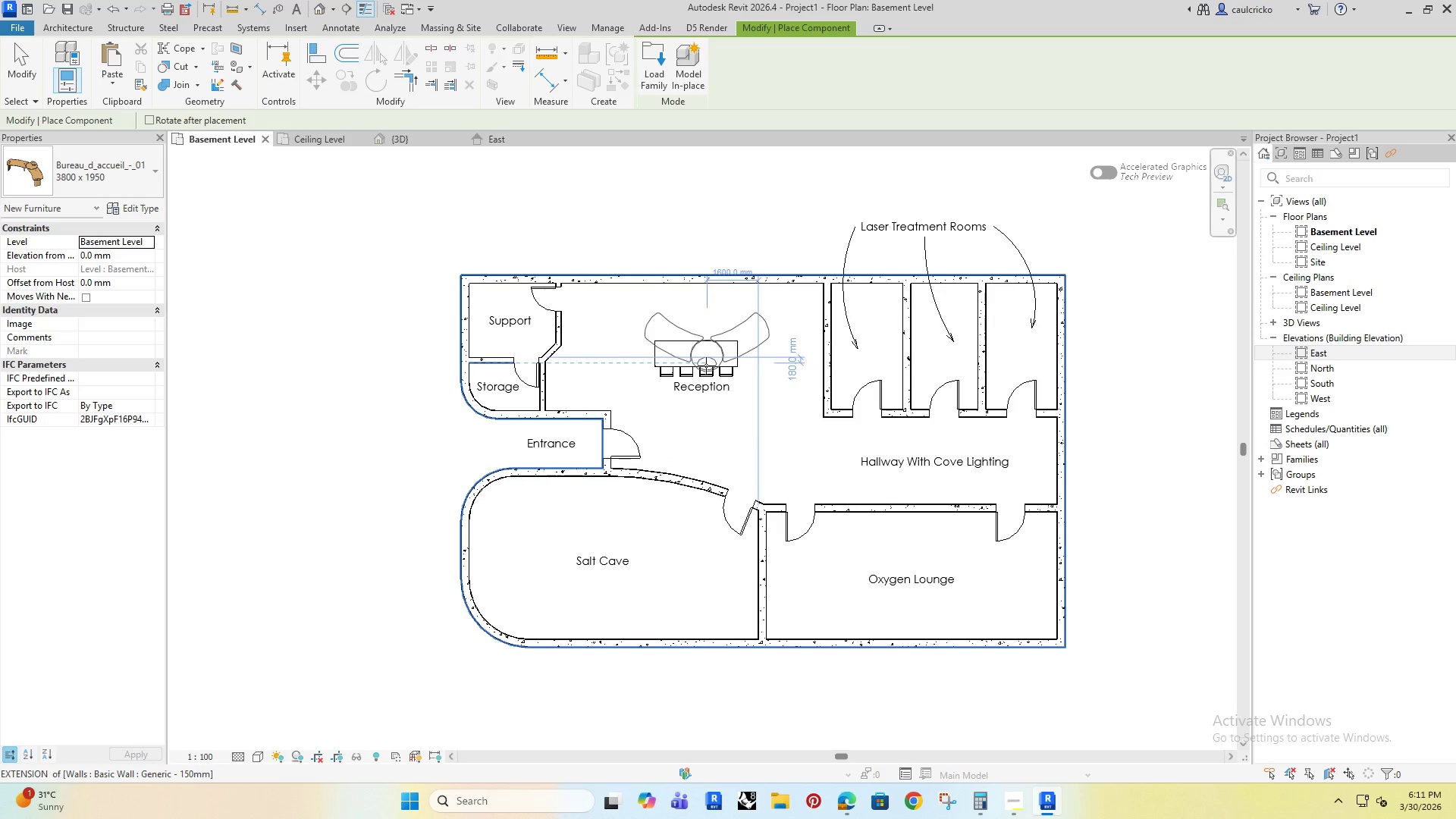 
left_click([706, 366])
 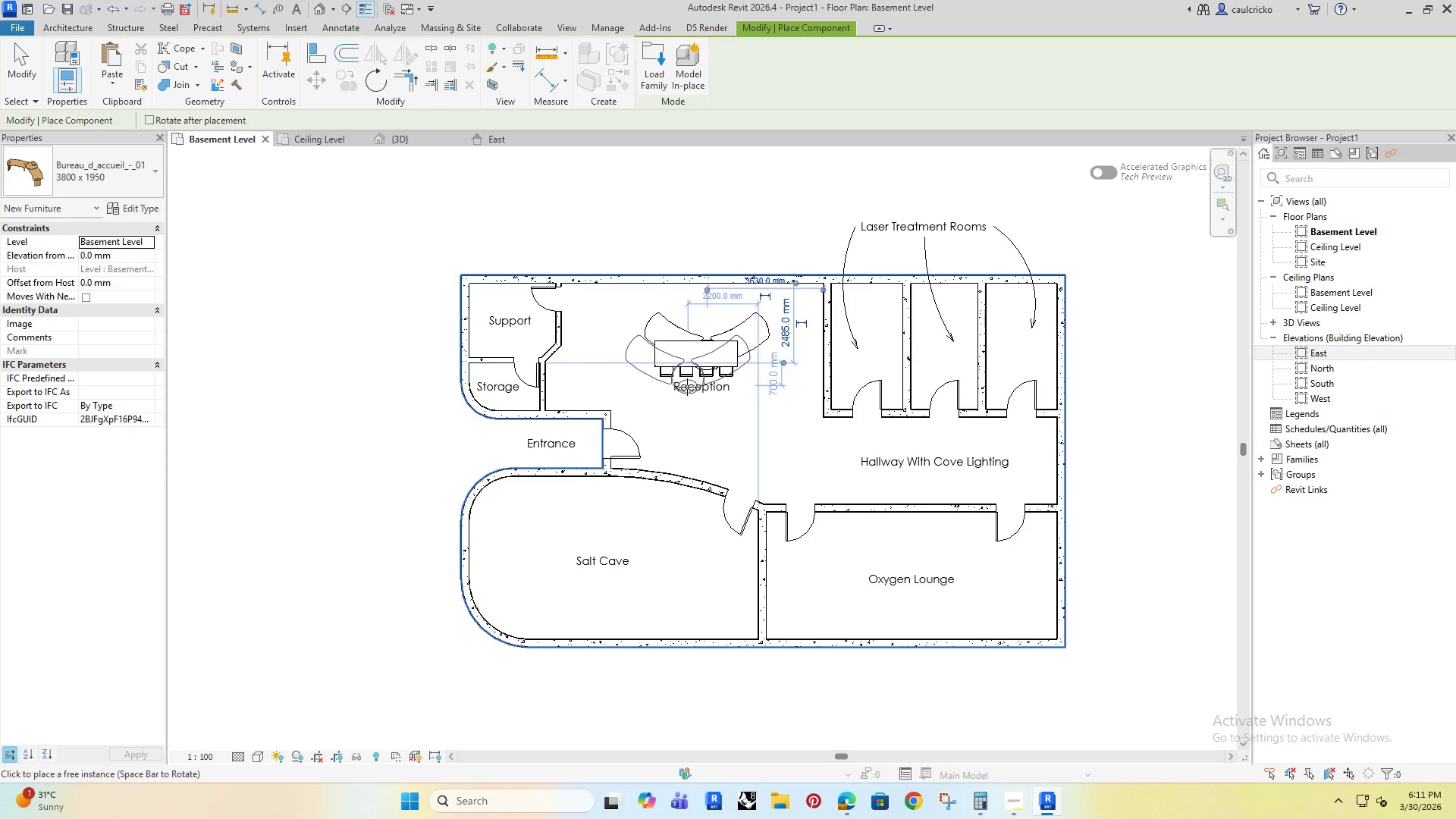 
key(Escape)
 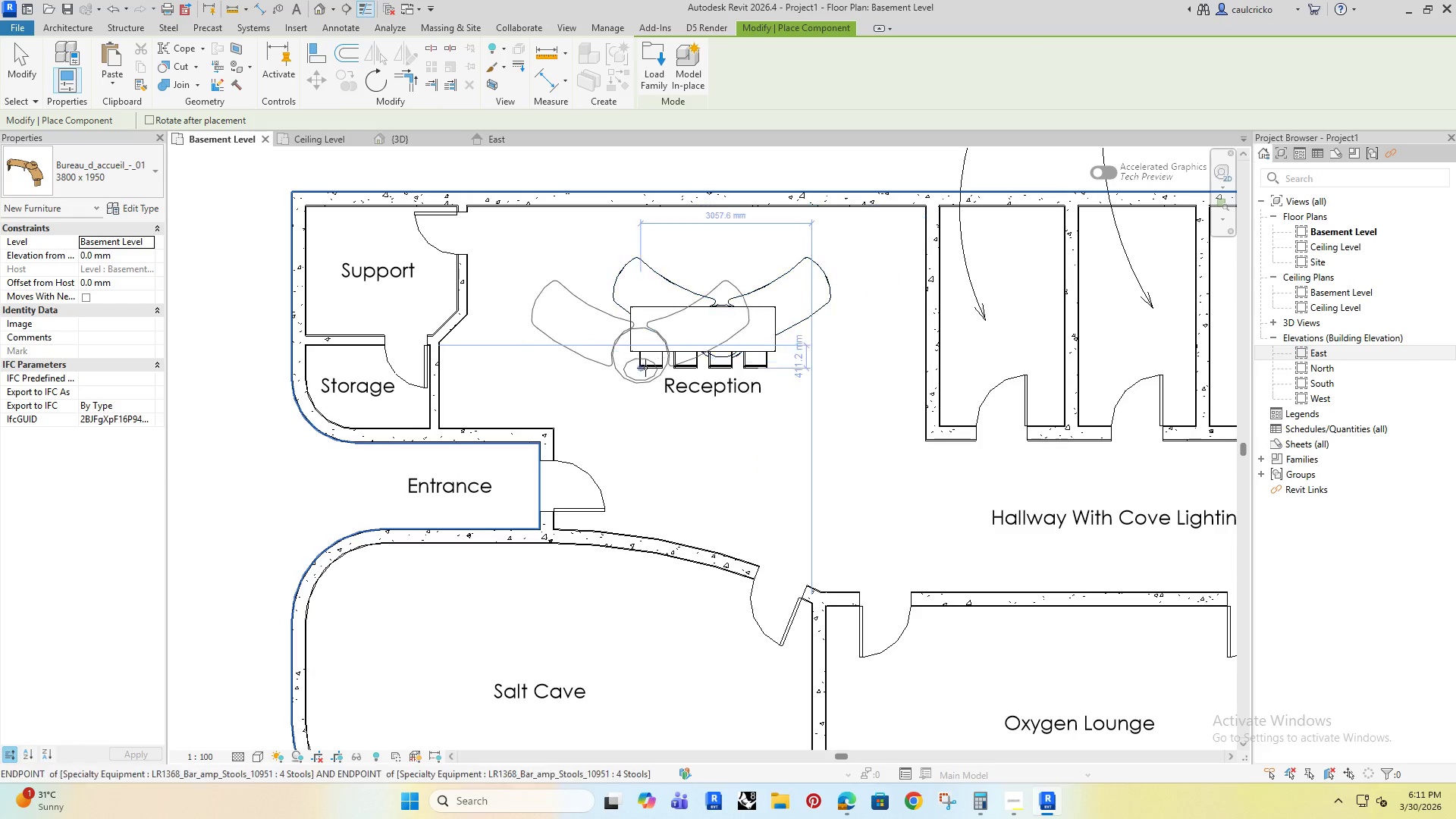 
key(Escape)
 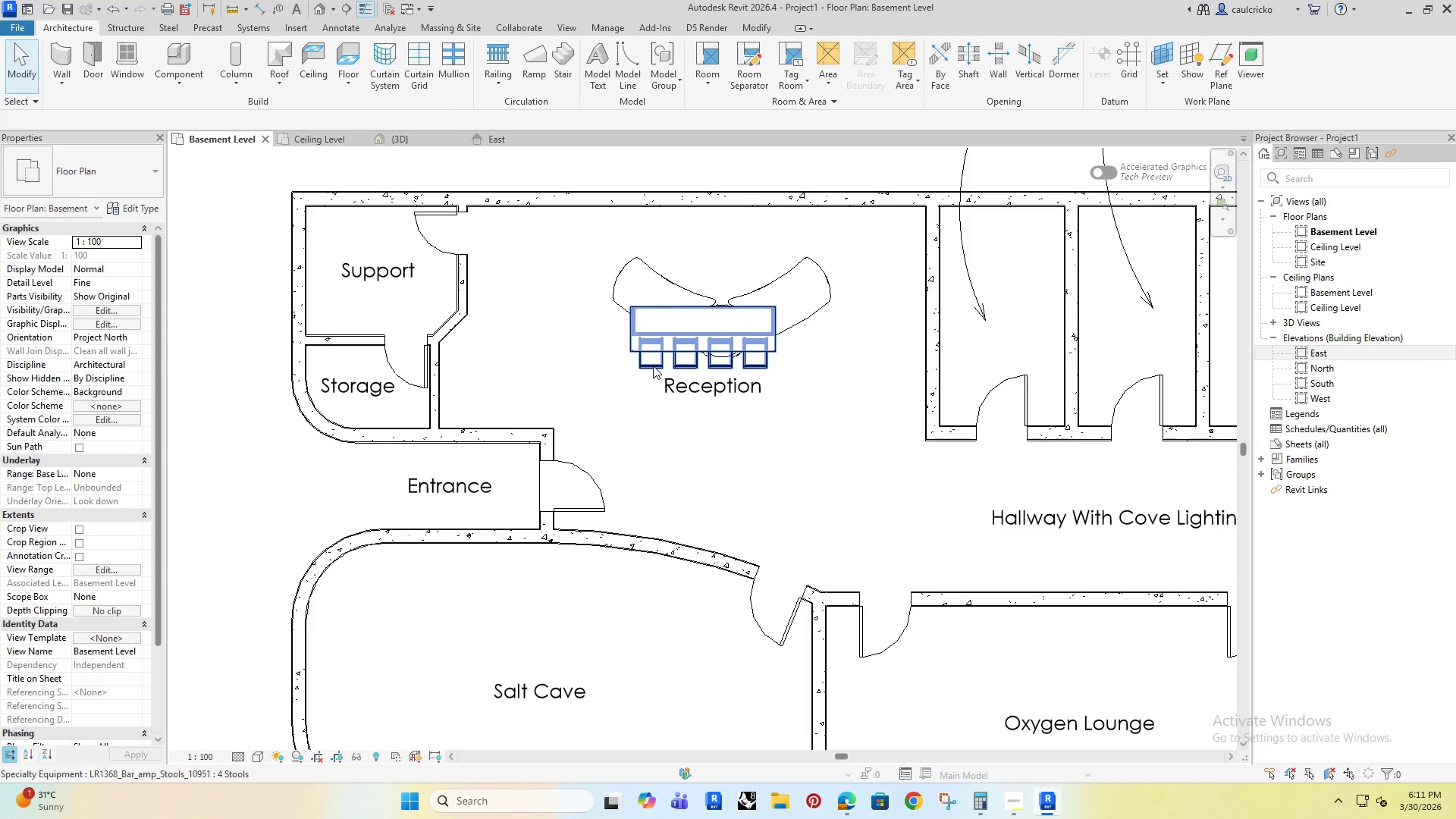 
left_click([653, 366])
 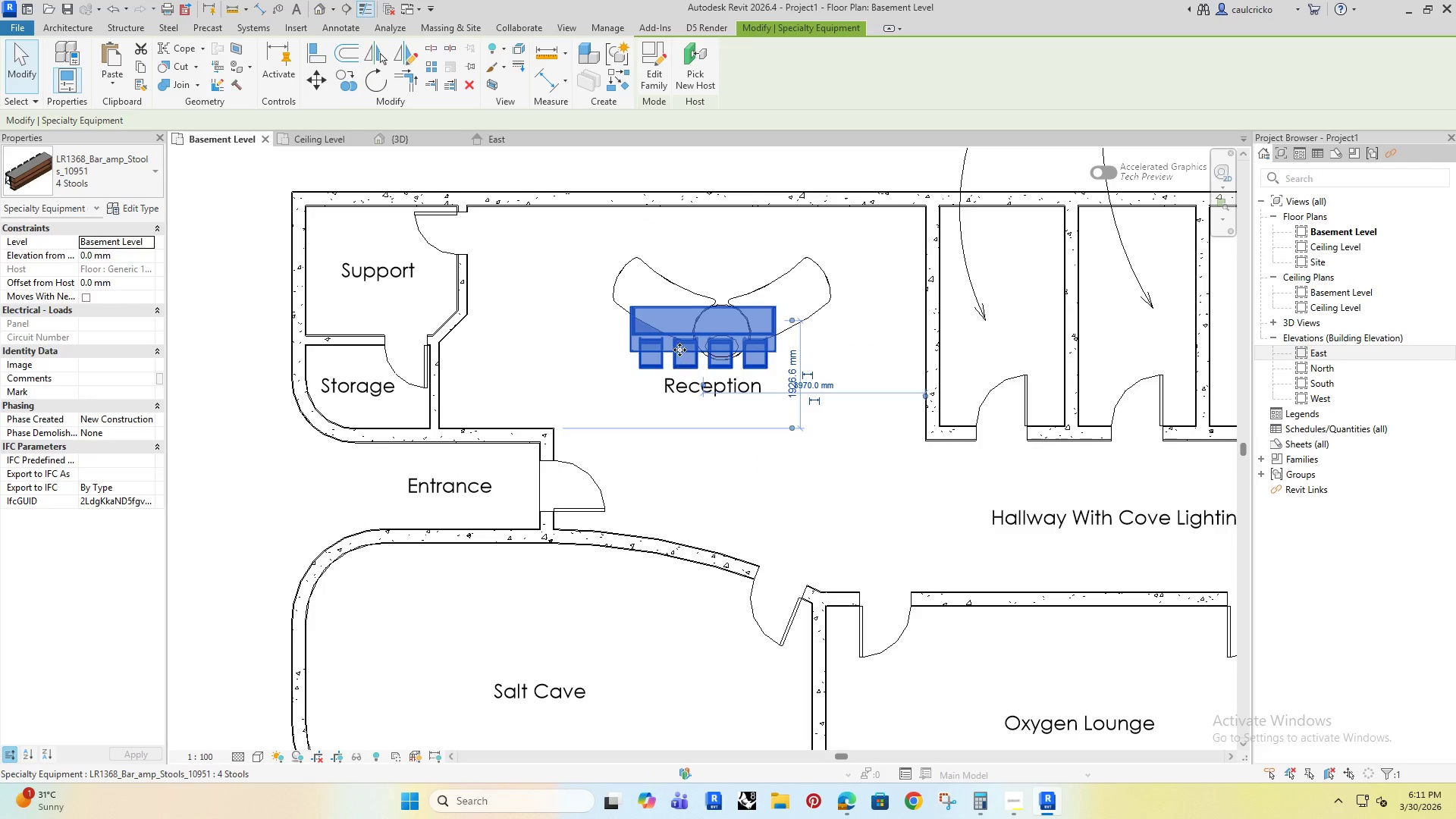 
left_click_drag(start_coordinate=[679, 349], to_coordinate=[773, 497])
 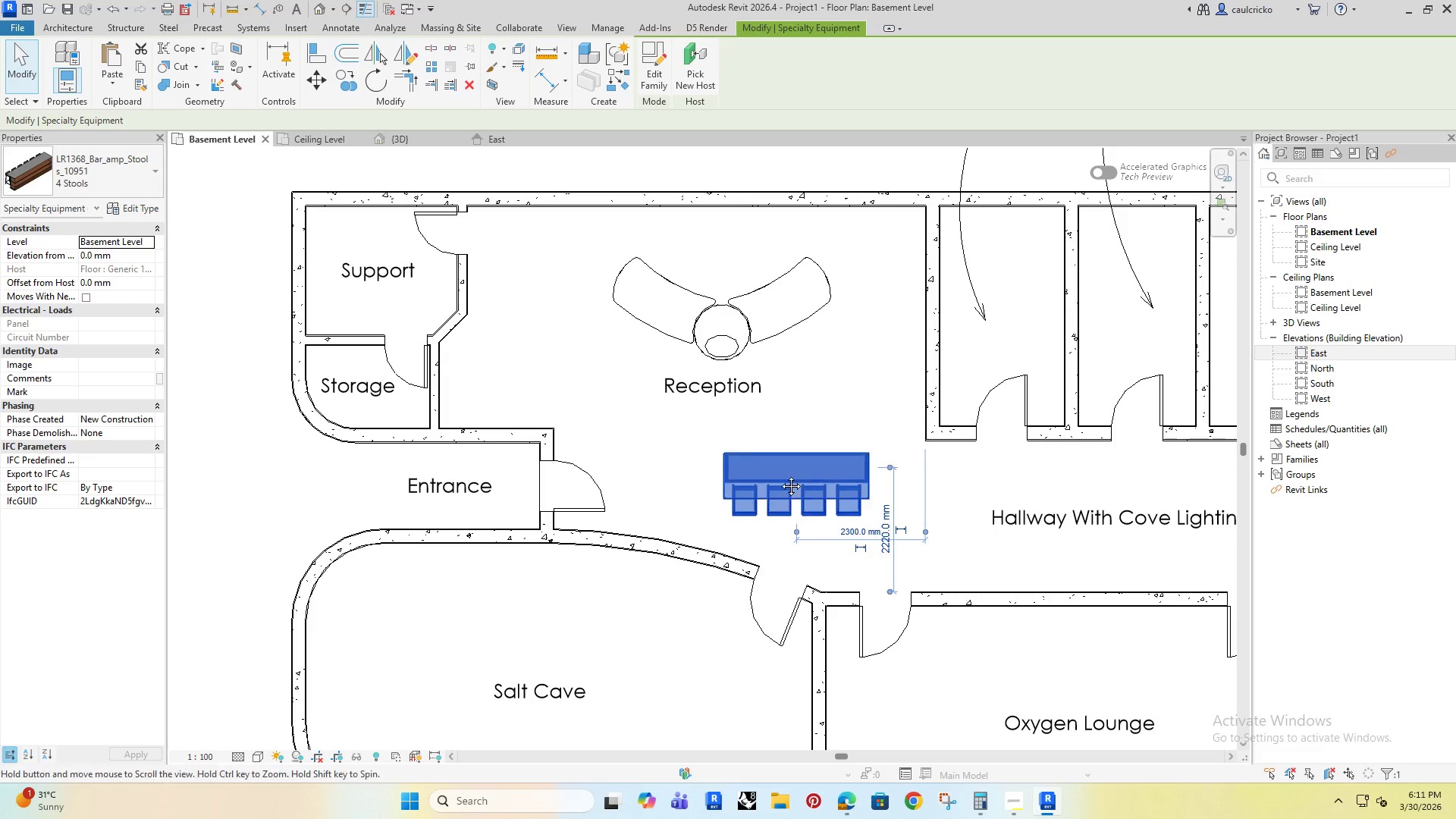 
scroll: coordinate [687, 387], scroll_direction: up, amount: 4.0
 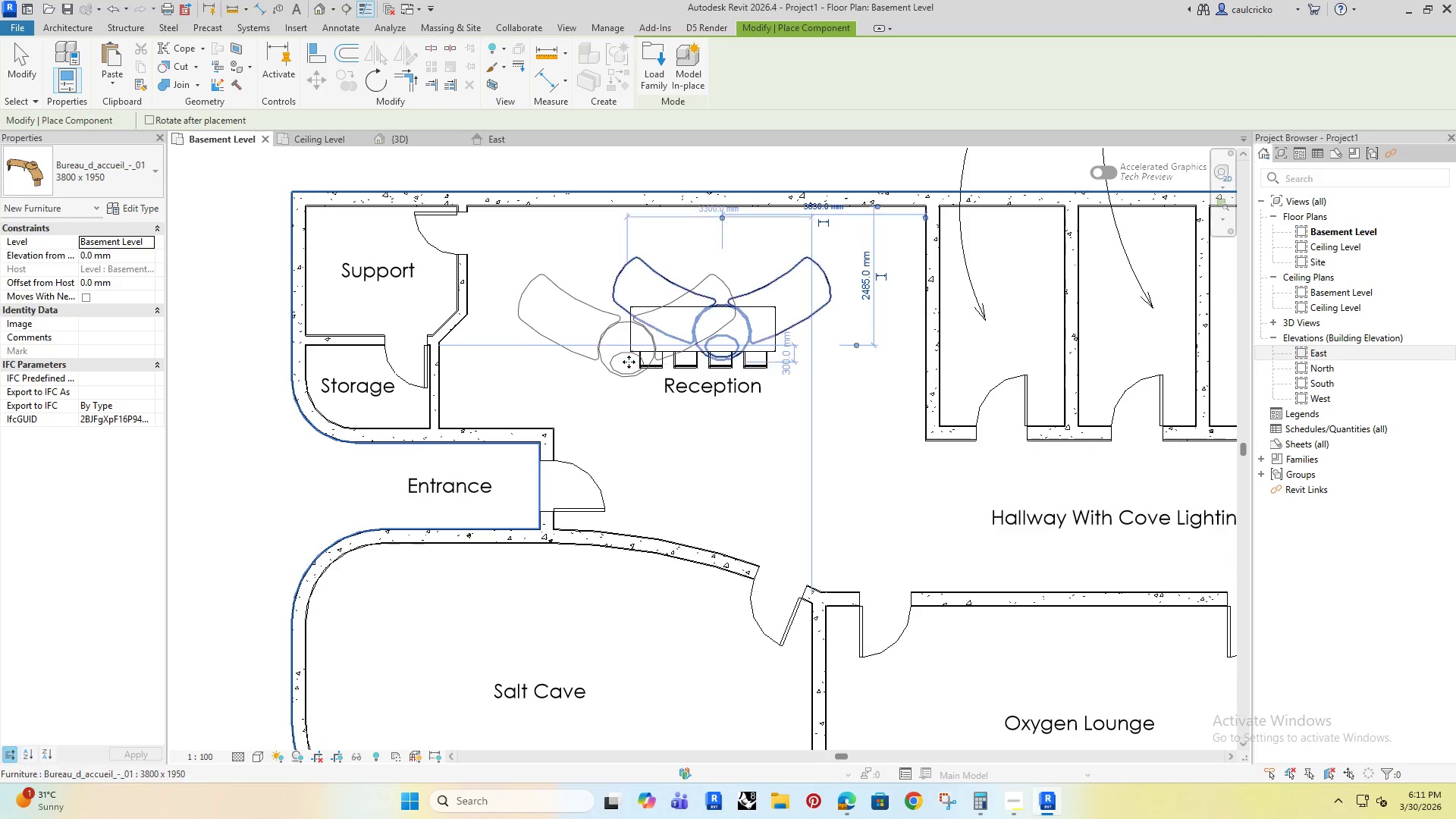 
left_click_drag(start_coordinate=[619, 355], to_coordinate=[710, 390])
 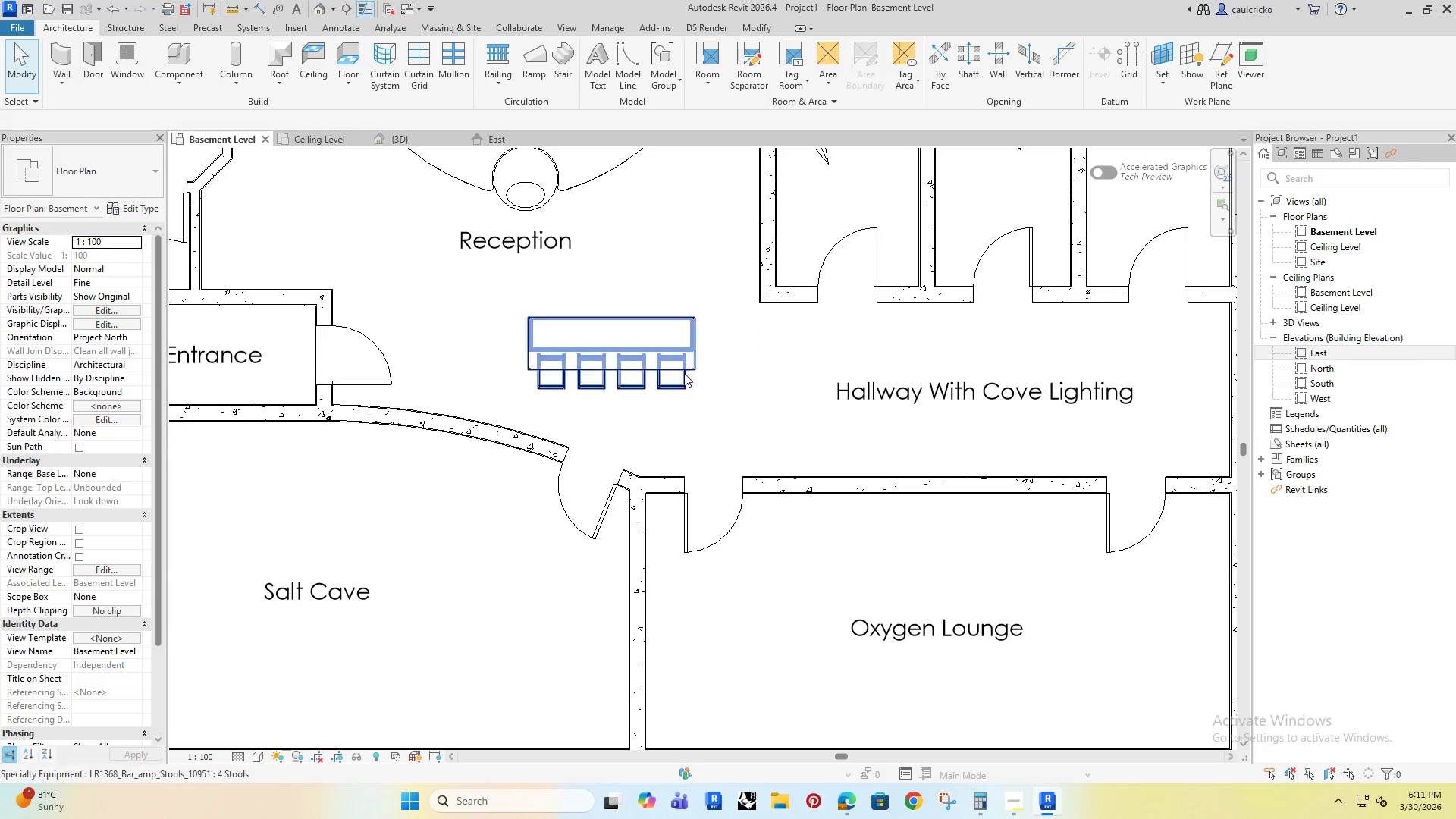 
left_click([682, 371])
 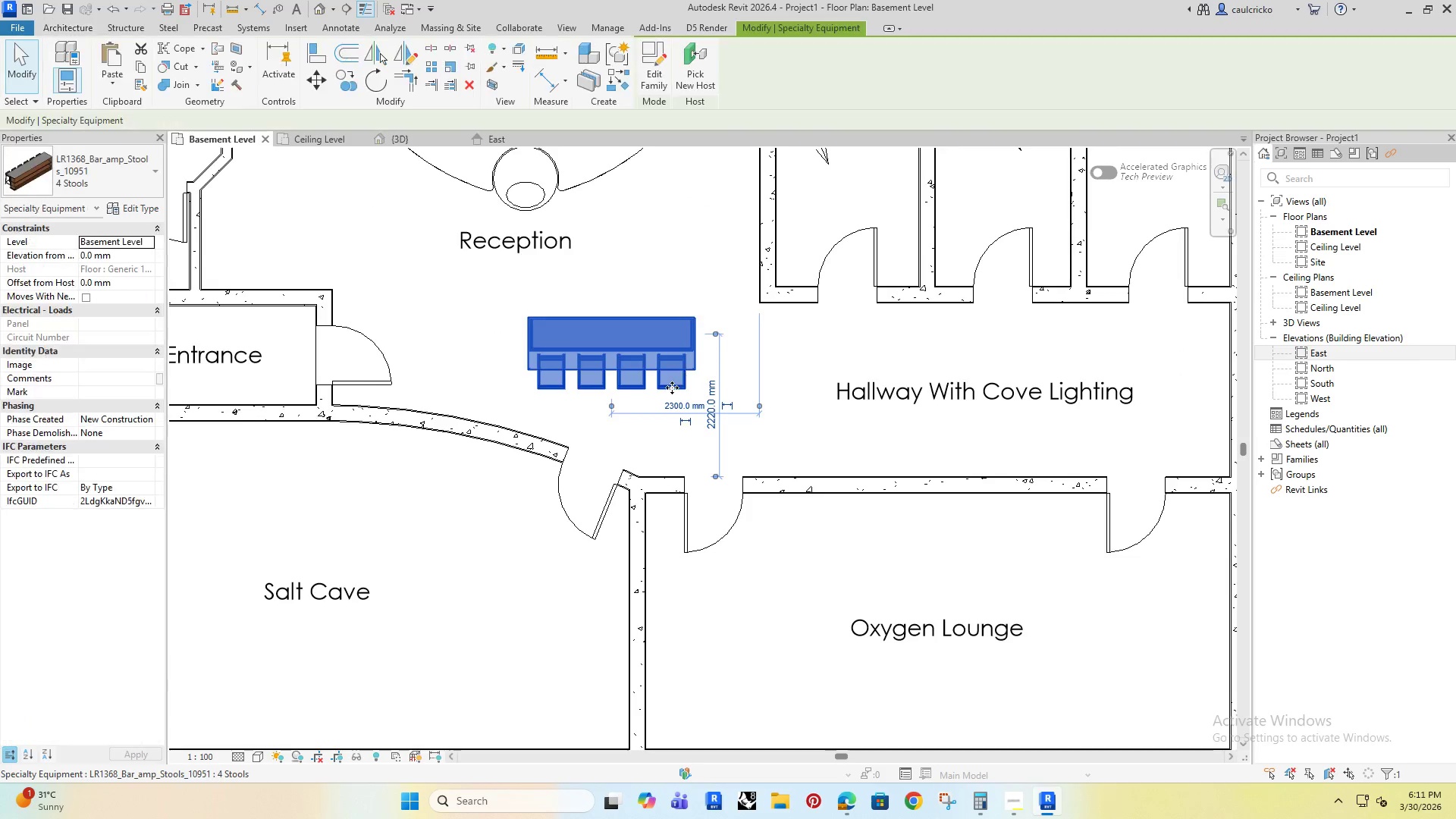 
scroll: coordinate [618, 356], scroll_direction: up, amount: 1.0
 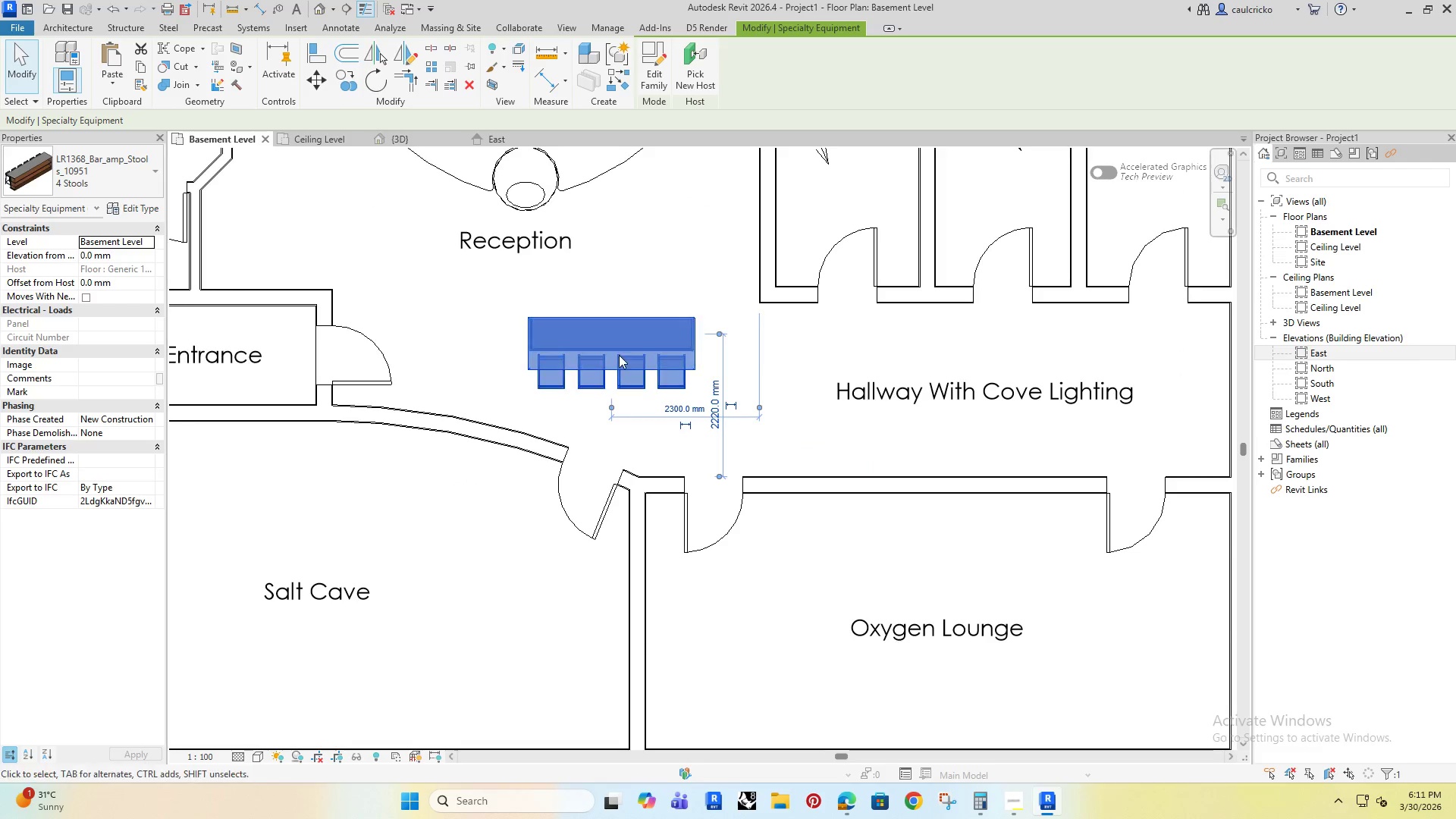 
left_click_drag(start_coordinate=[577, 325], to_coordinate=[759, 468])
 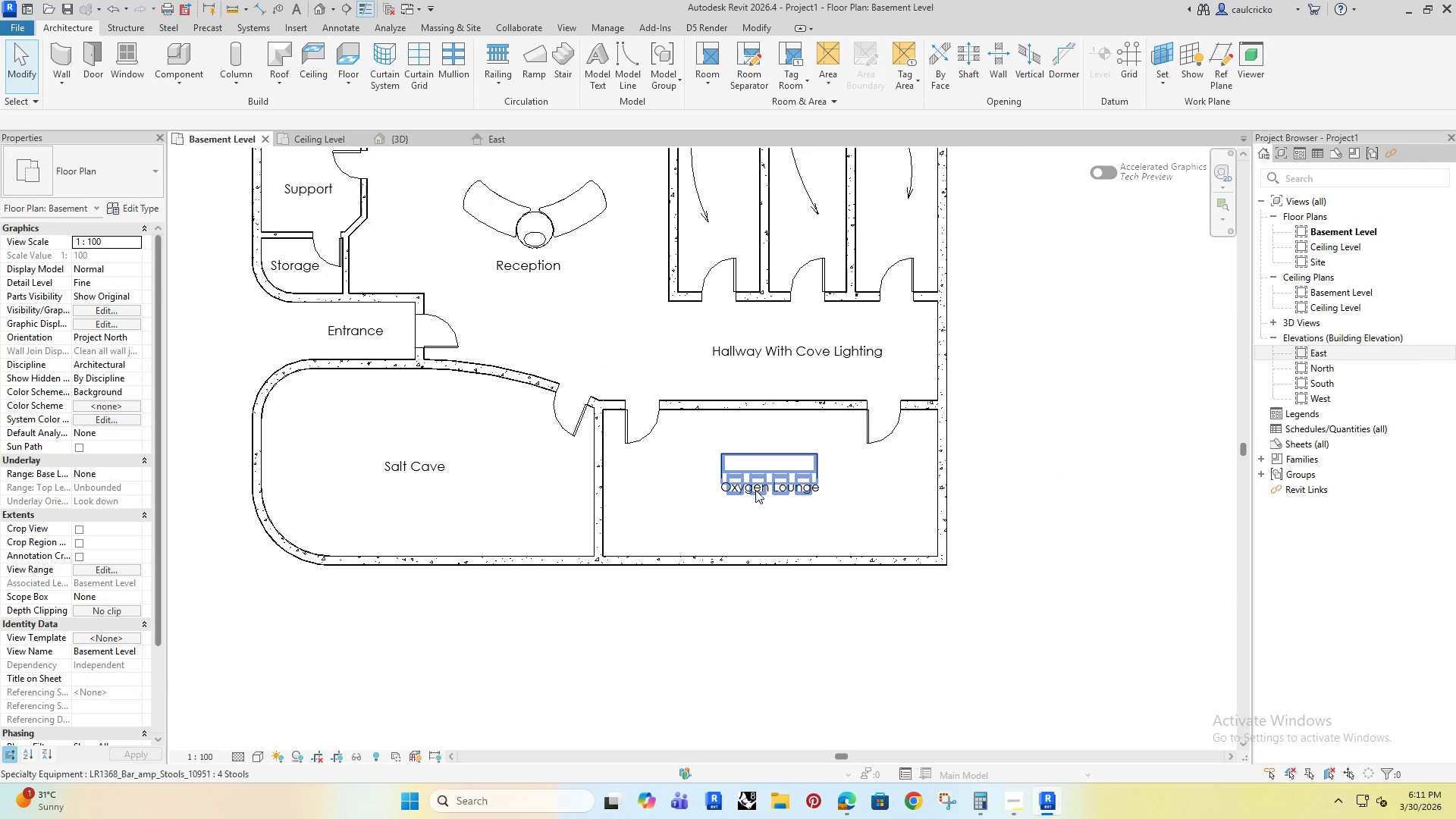 
scroll: coordinate [628, 362], scroll_direction: down, amount: 4.0
 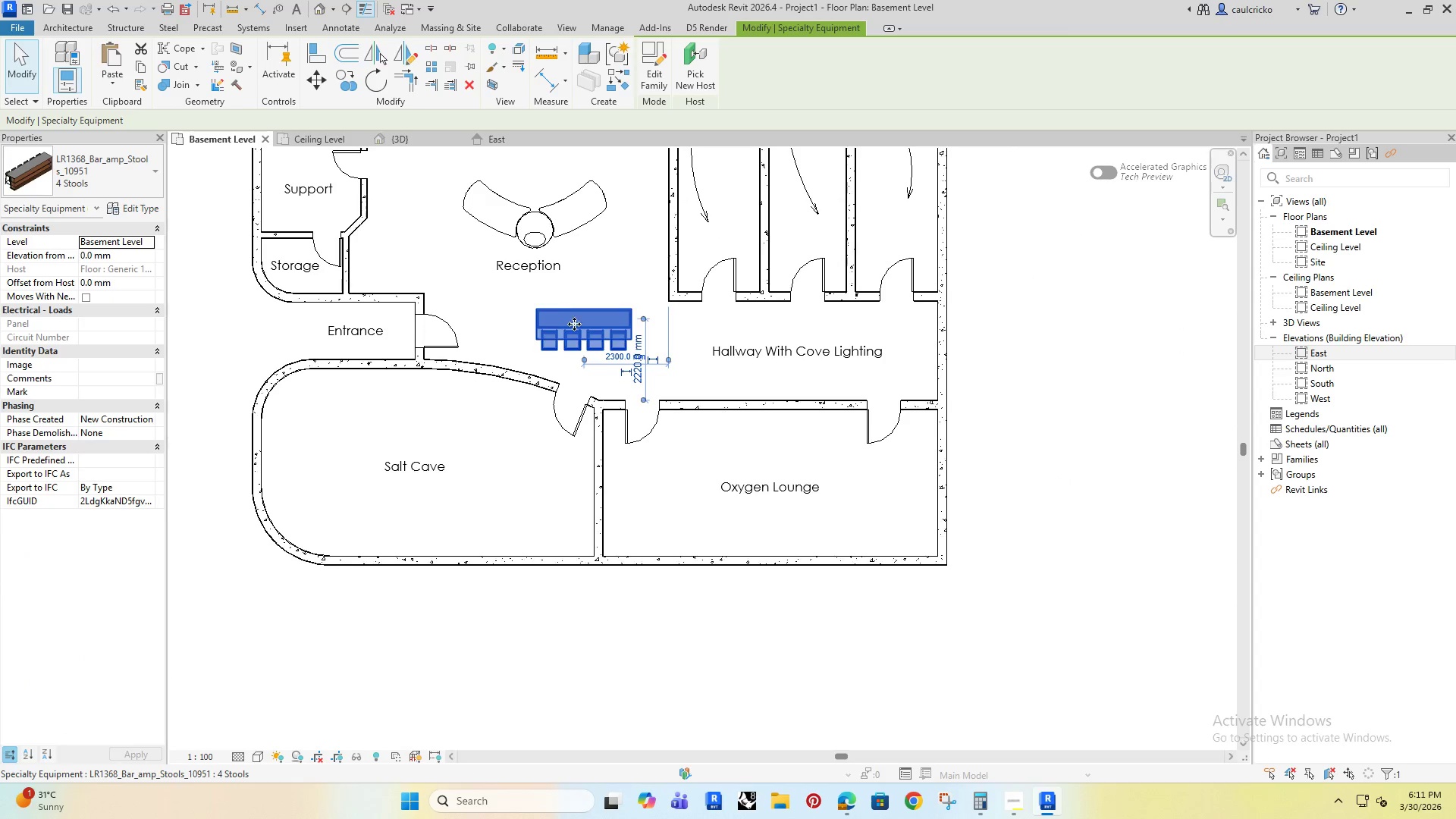 
double_click([687, 485])
 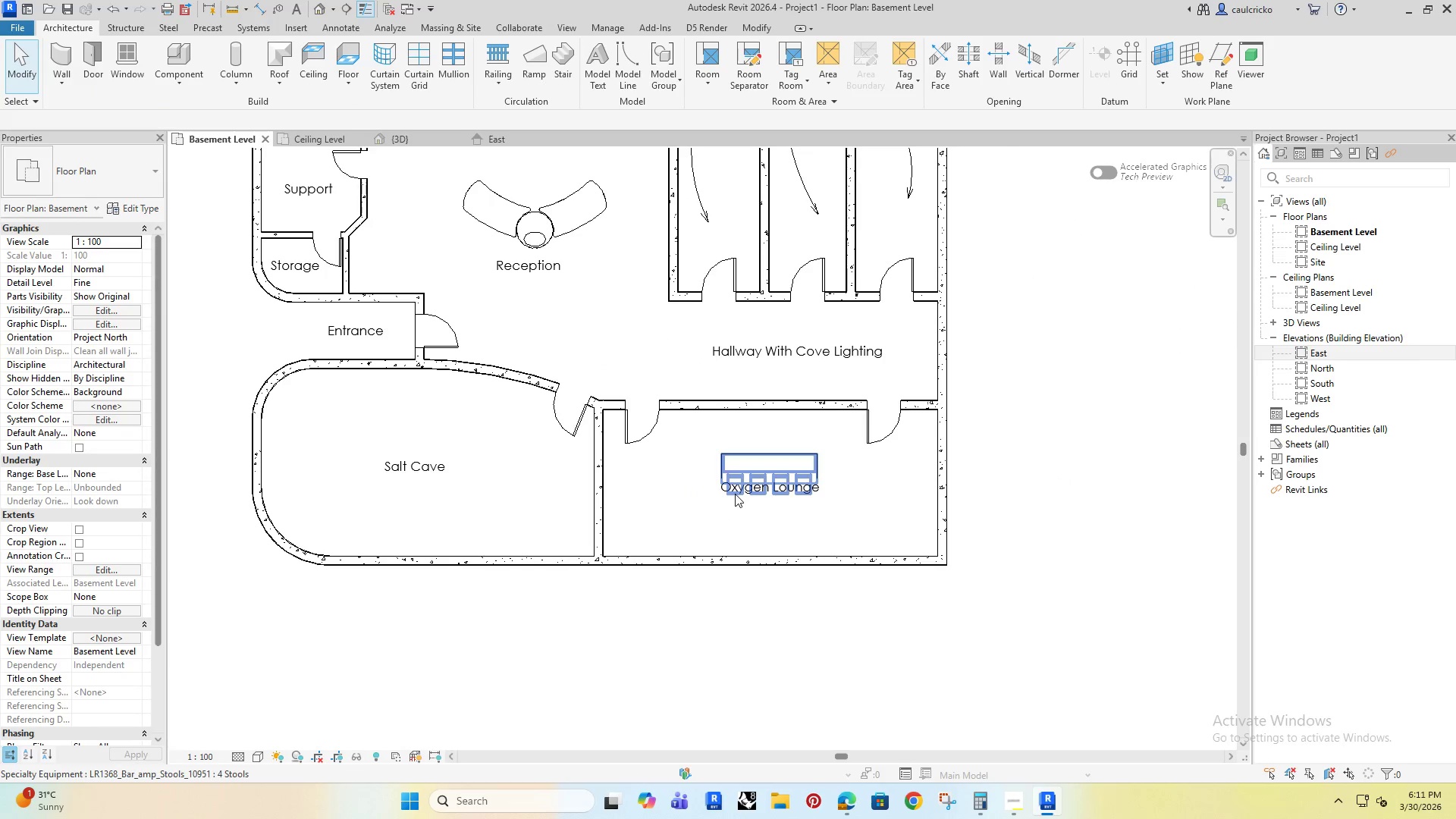 
triple_click([735, 494])
 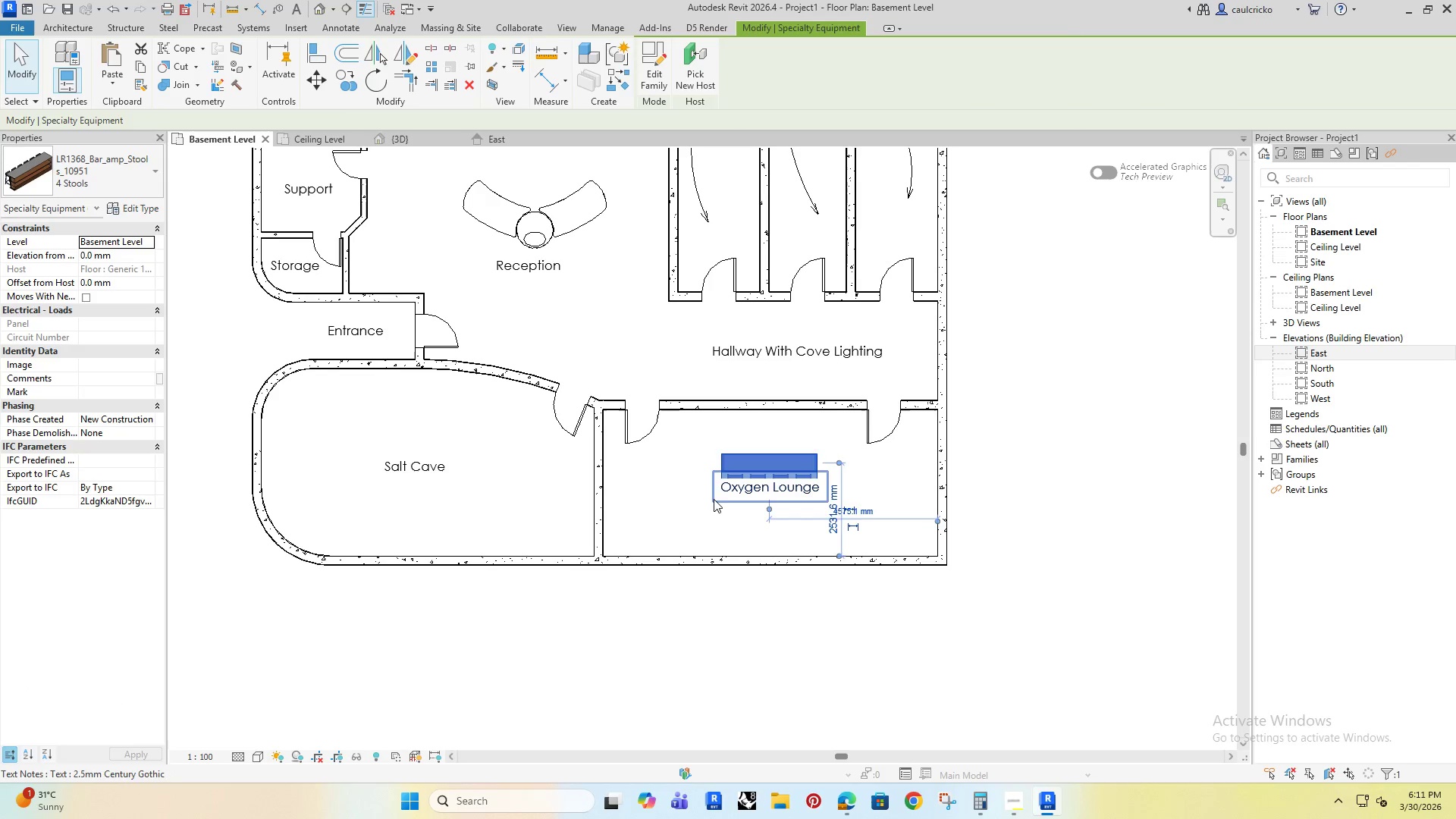 
triple_click([709, 499])
 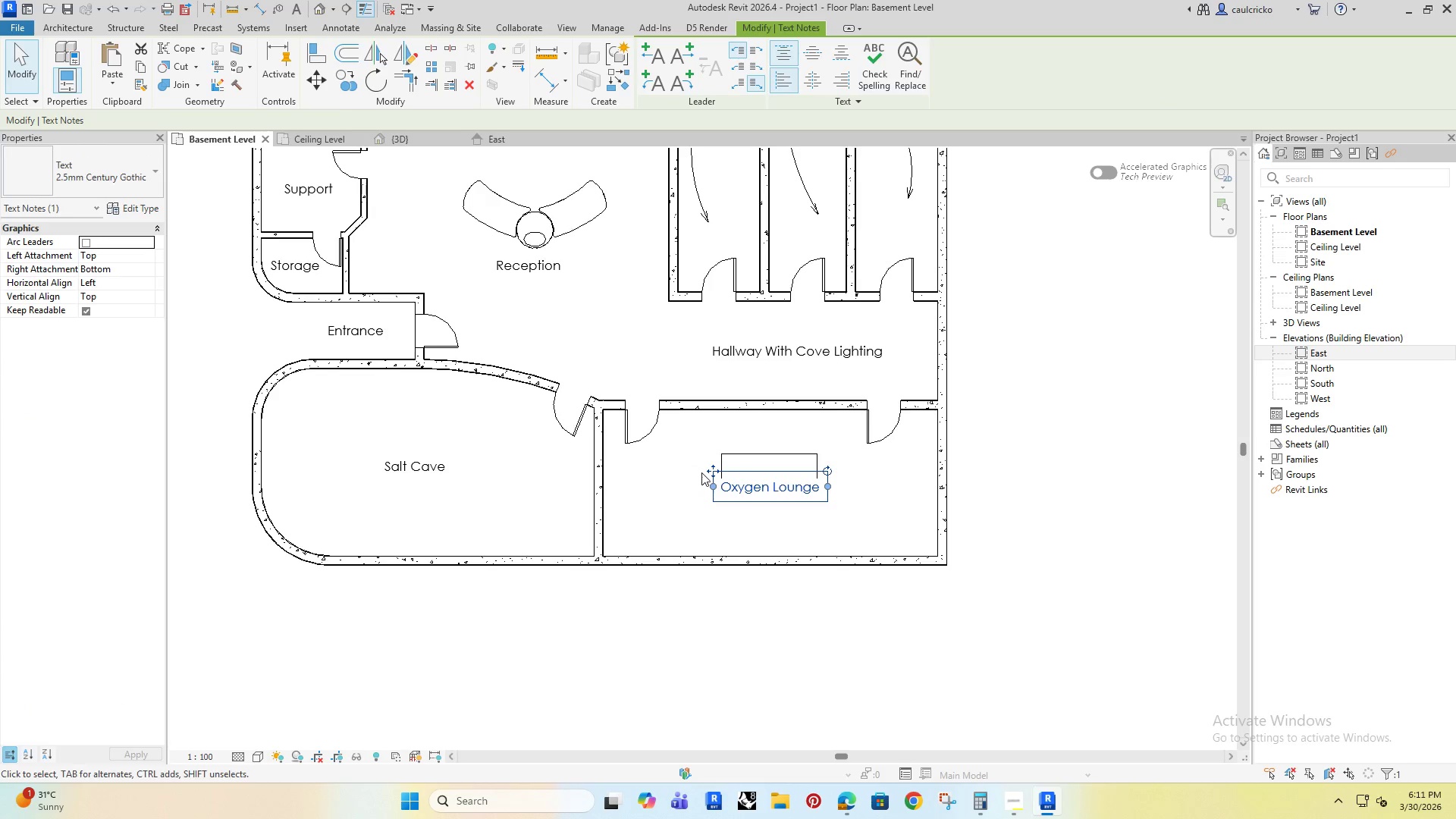 
left_click_drag(start_coordinate=[714, 473], to_coordinate=[718, 507])
 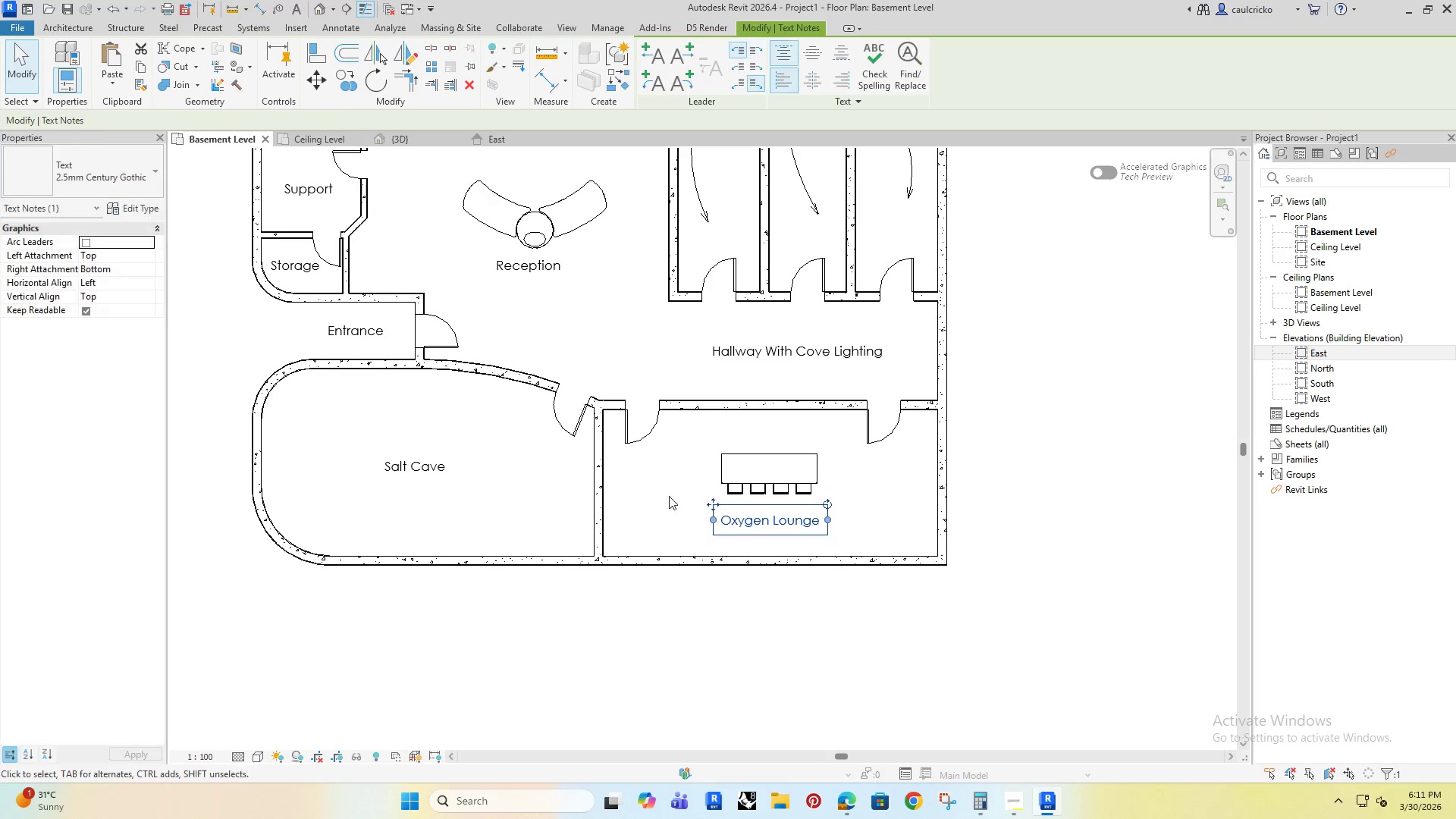 
left_click([650, 491])
 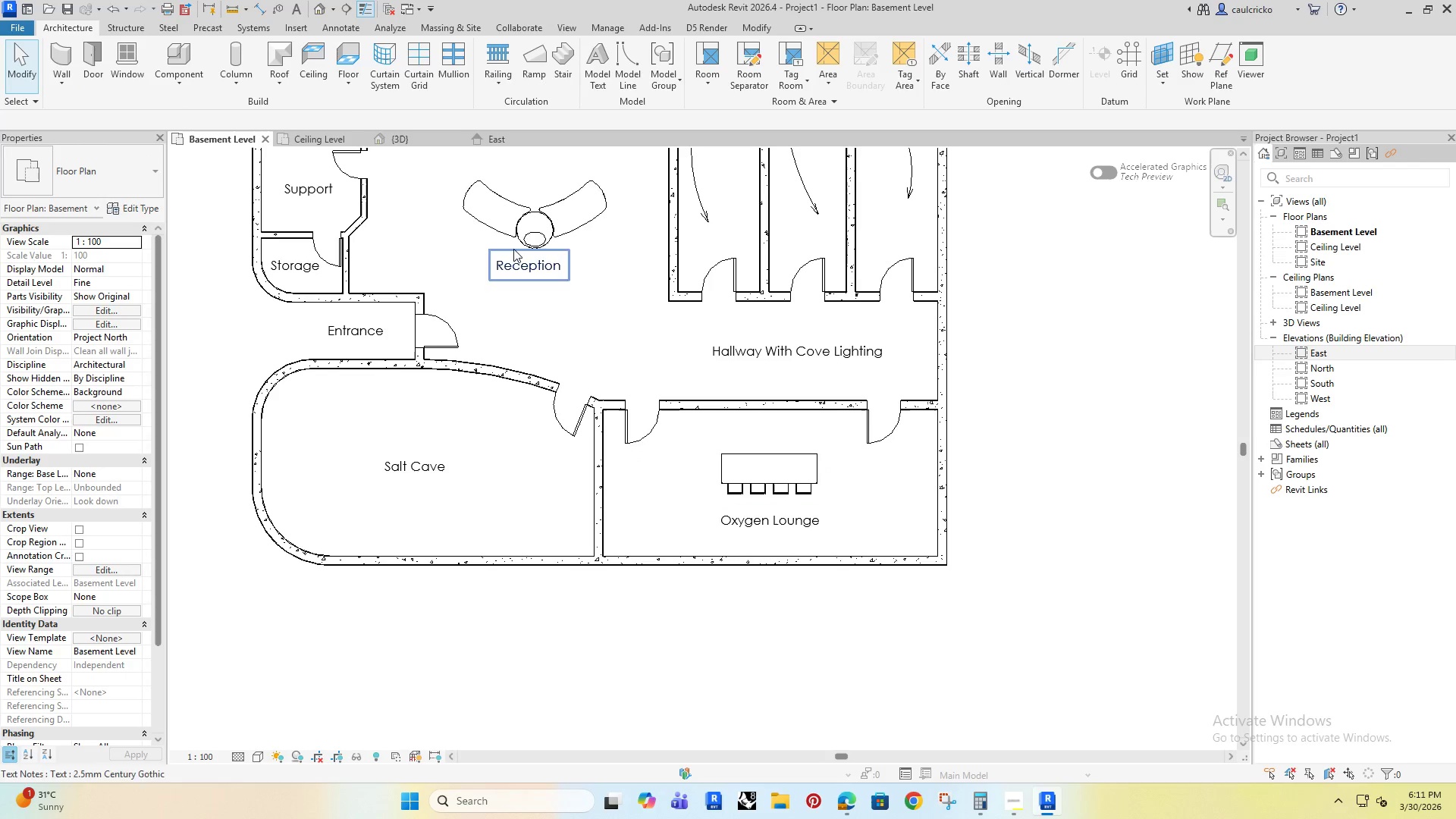 
left_click([523, 228])
 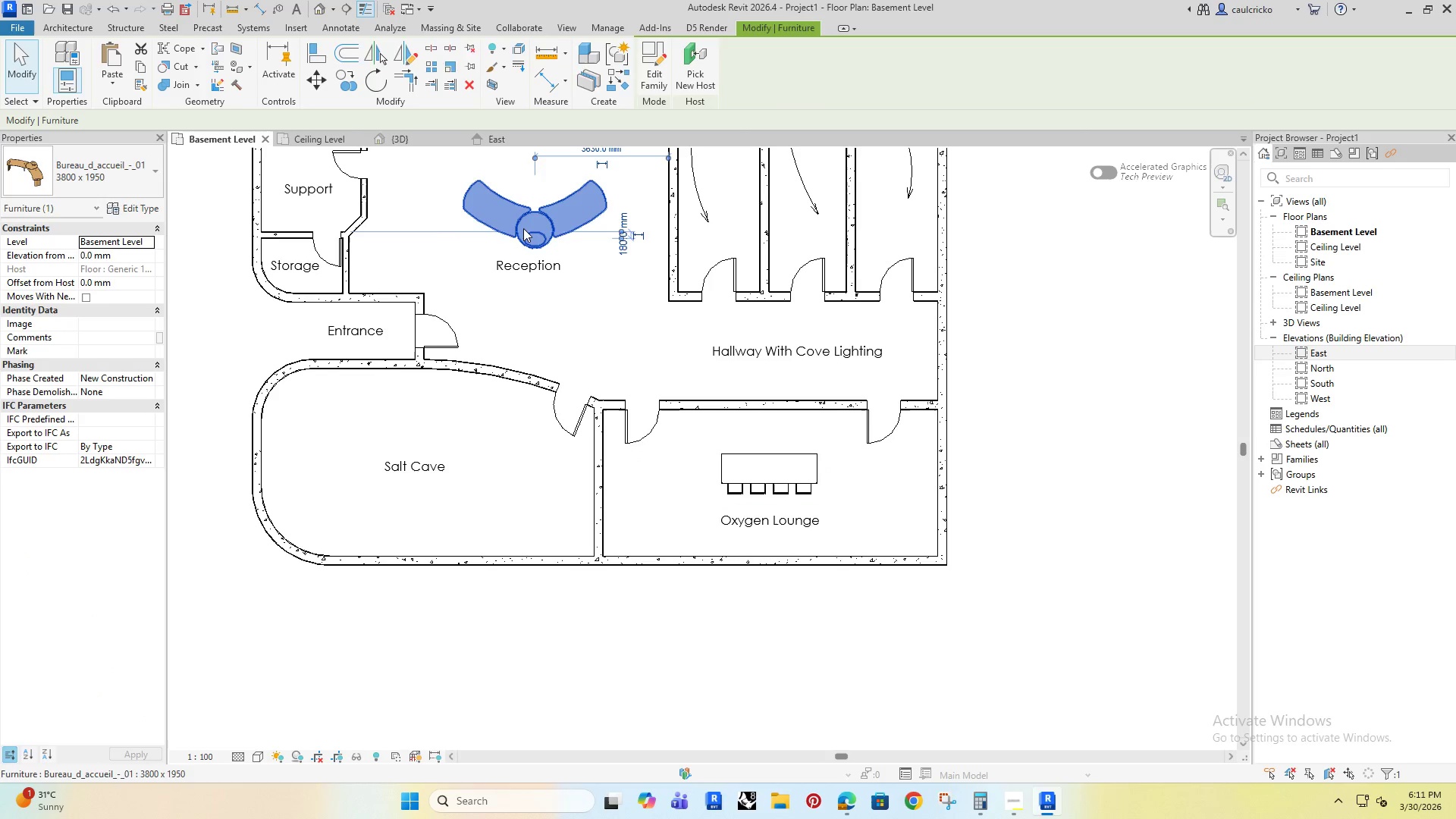 
key(ArrowUp)
 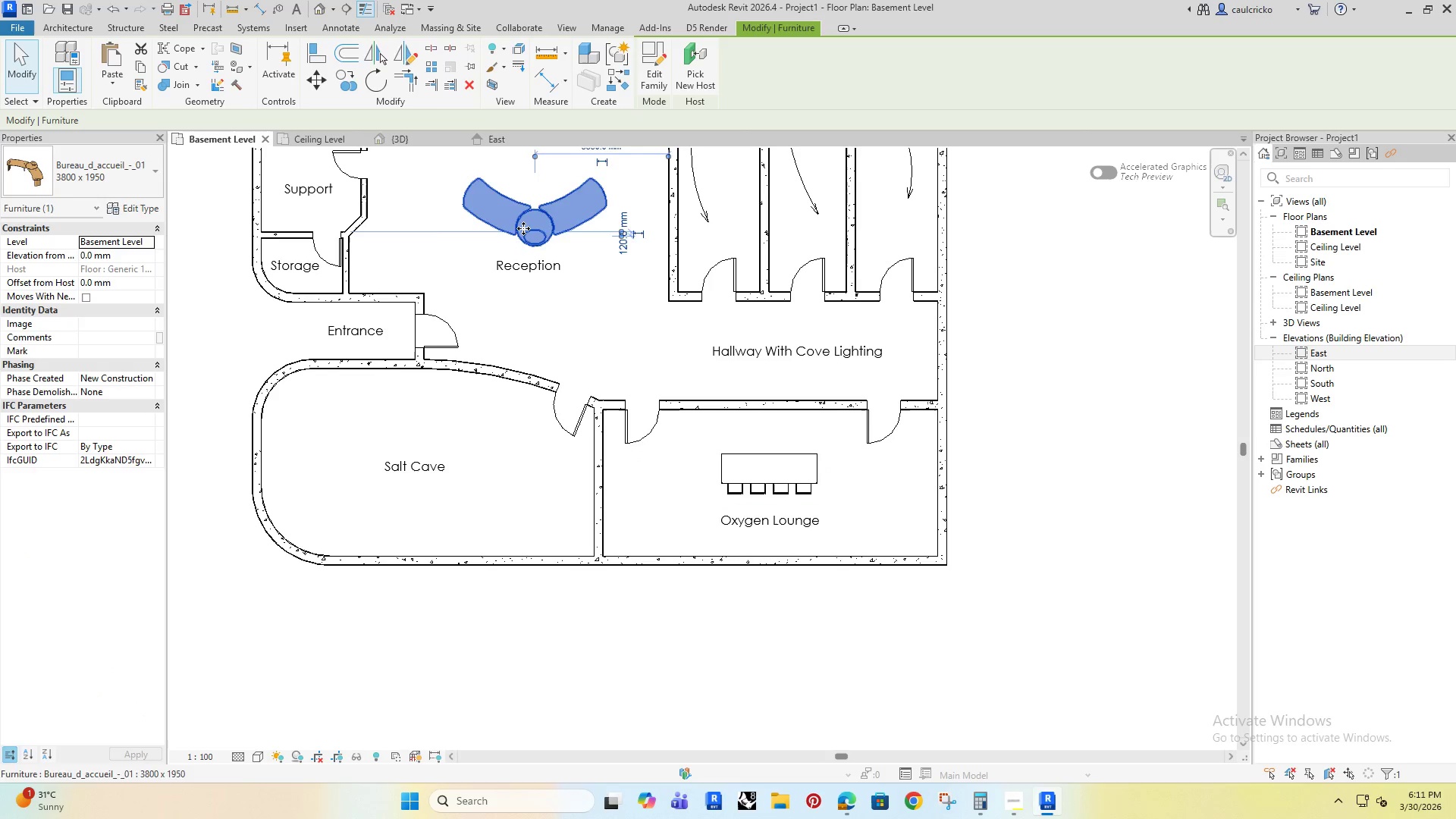 
key(ArrowUp)
 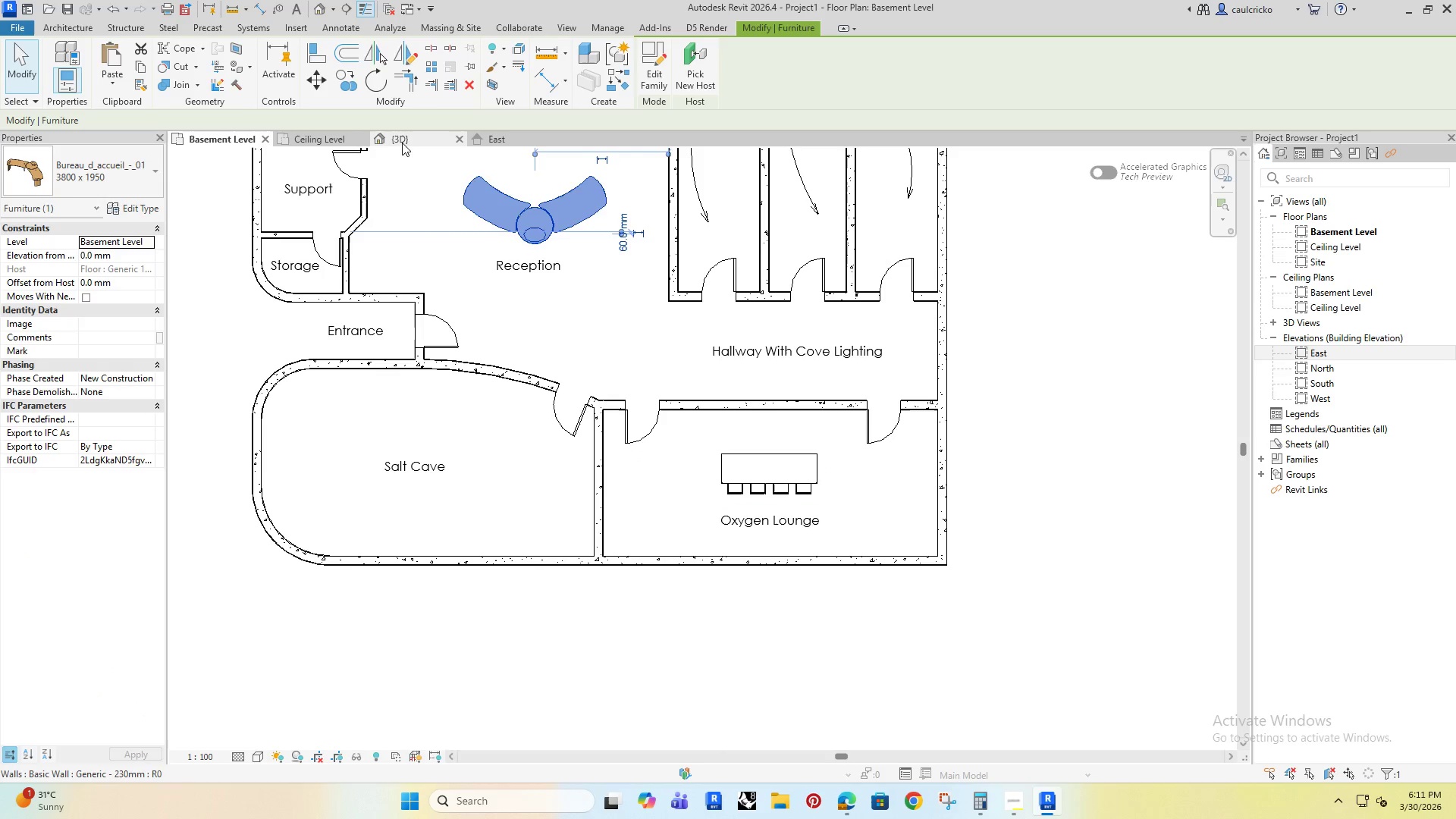 
left_click([405, 139])
 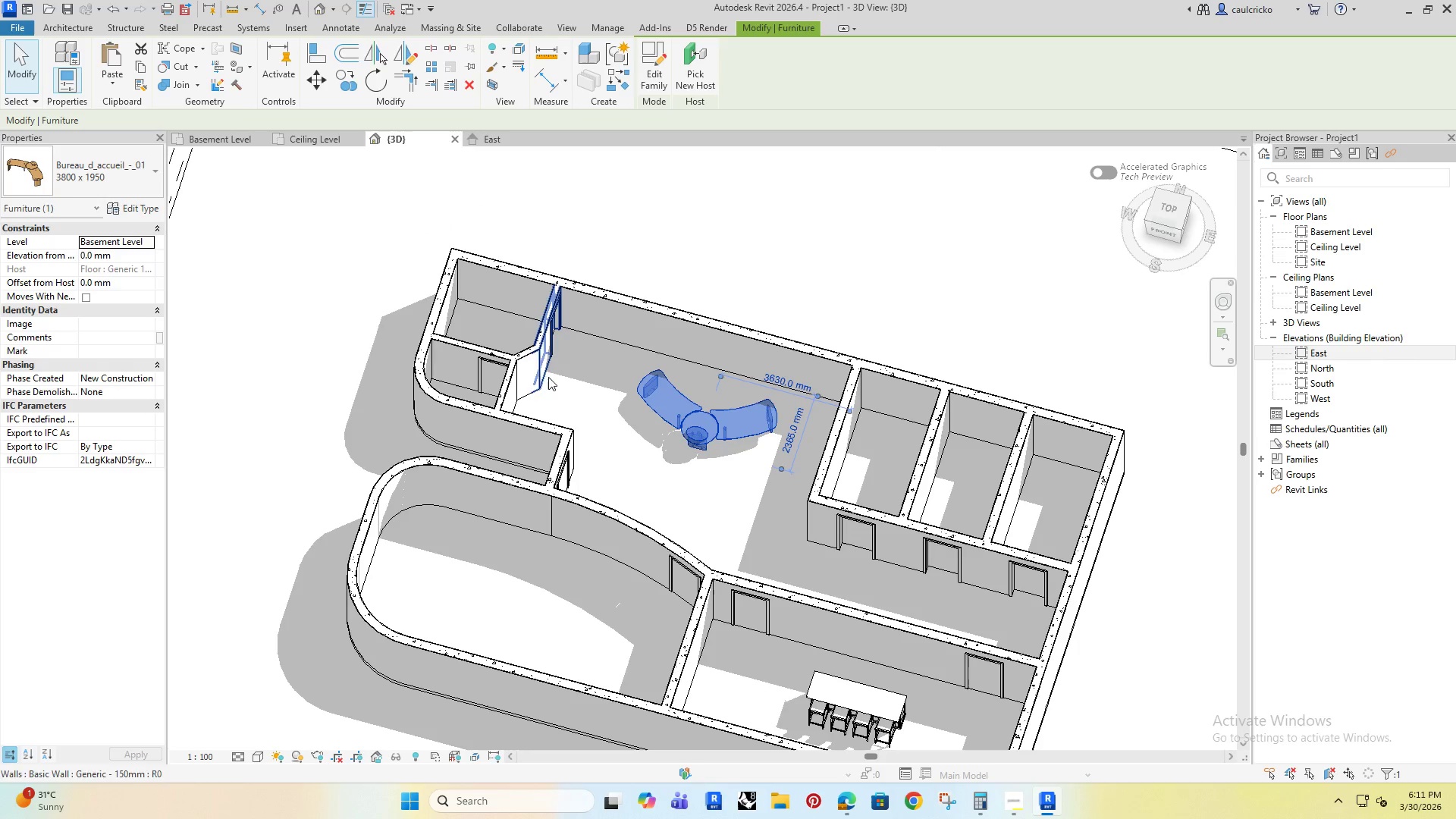 
hold_key(key=ShiftRight, duration=0.62)
 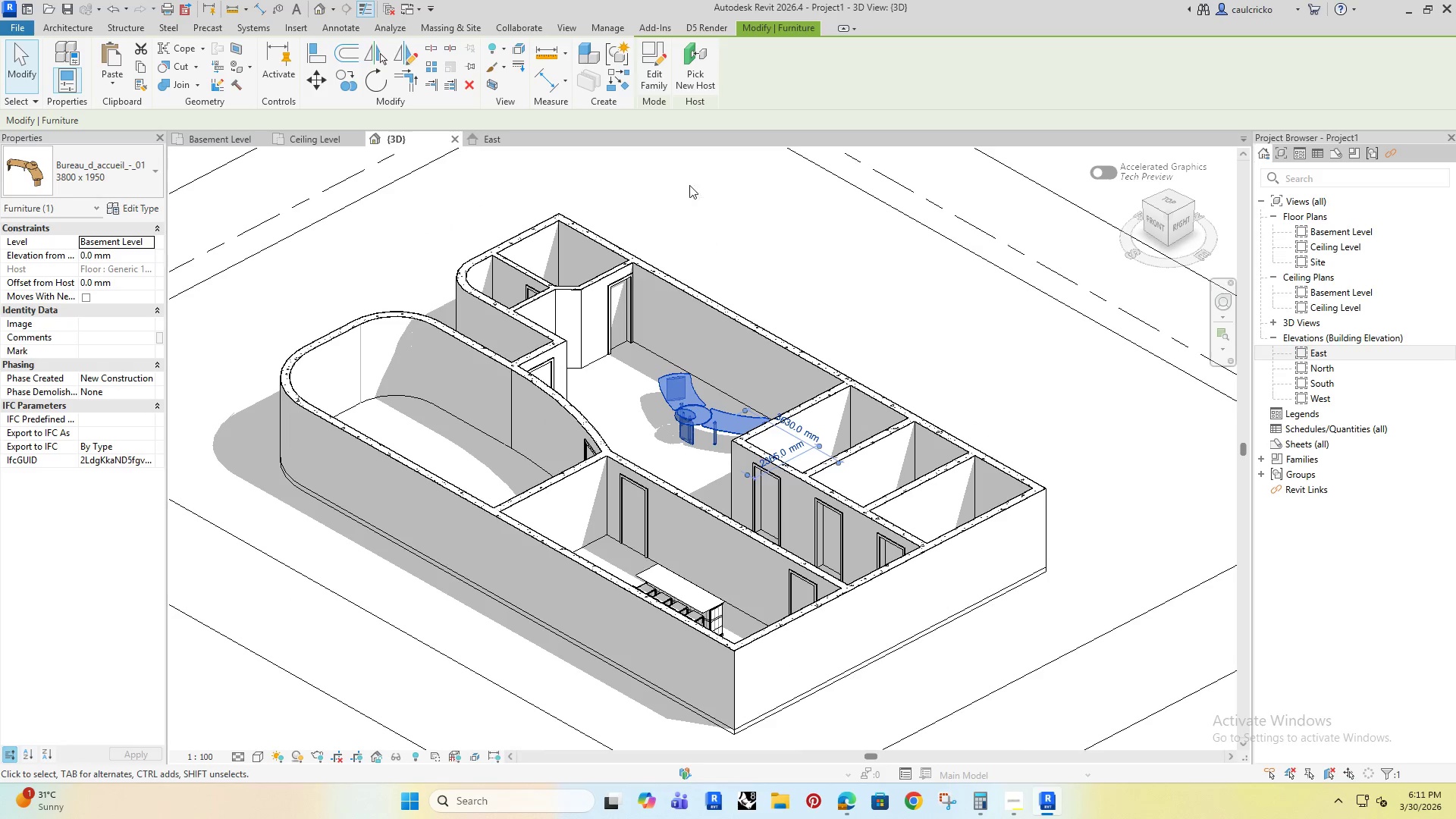 
left_click([704, 226])
 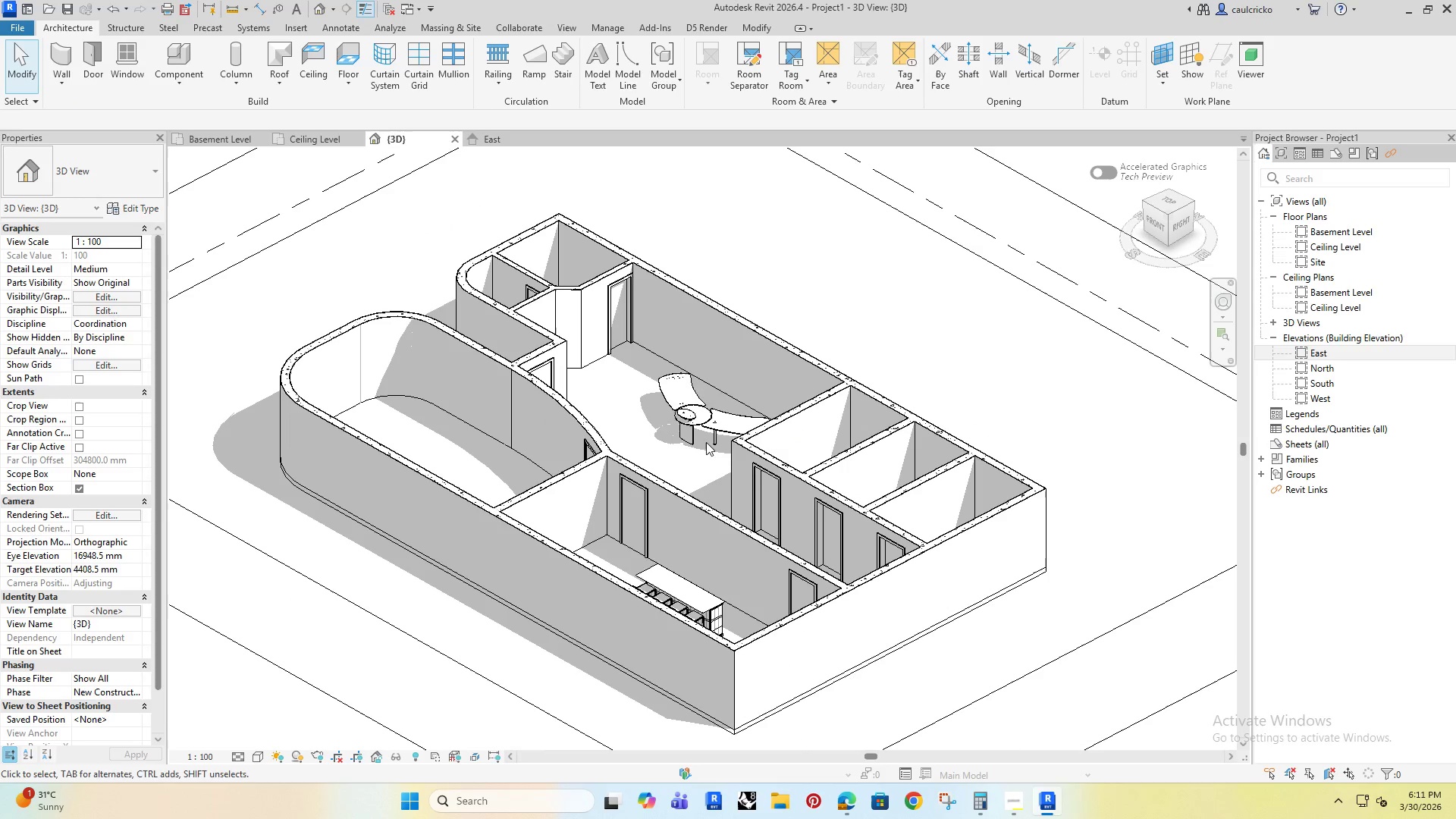 
left_click([709, 411])
 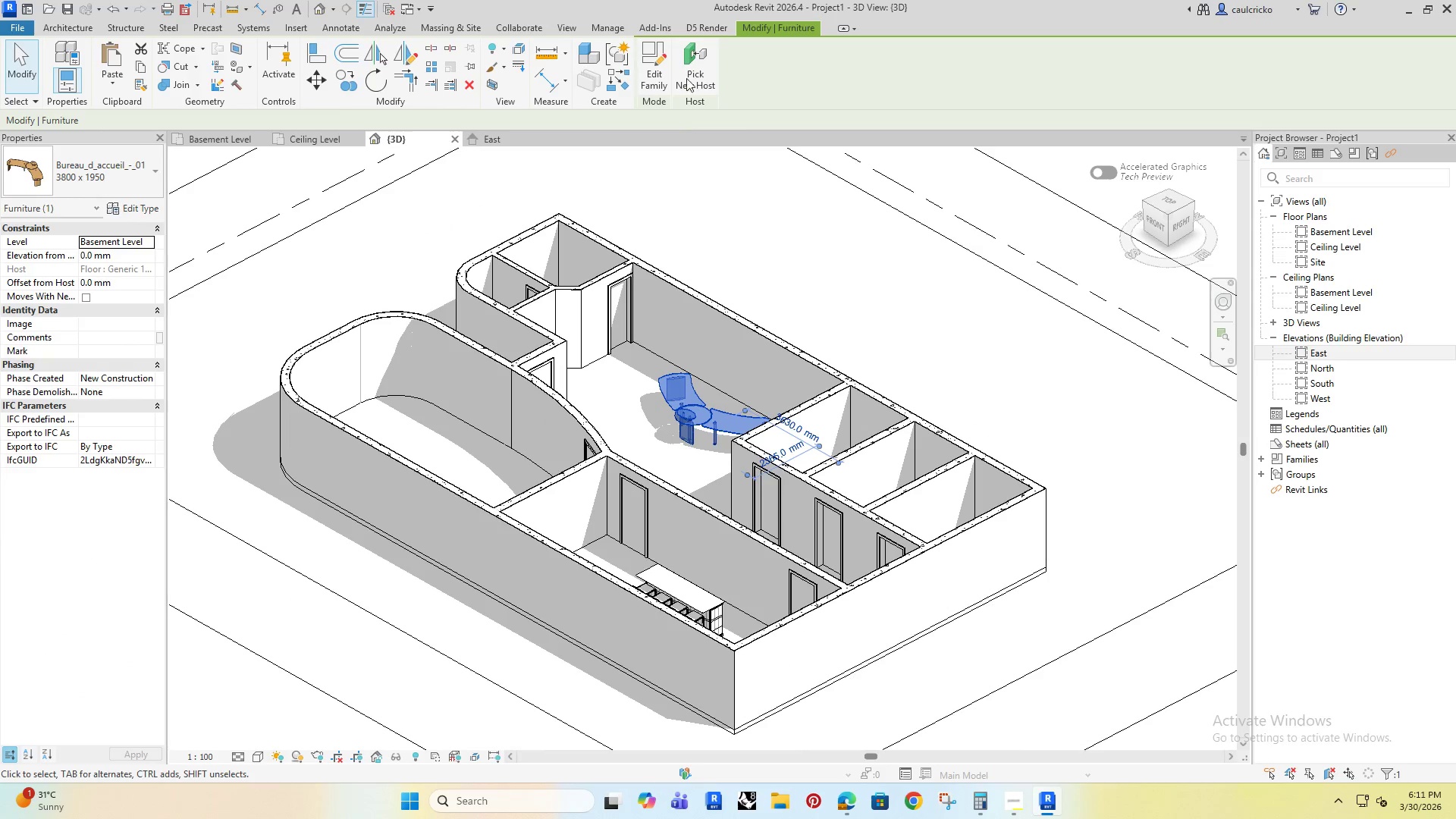 
left_click([691, 58])
 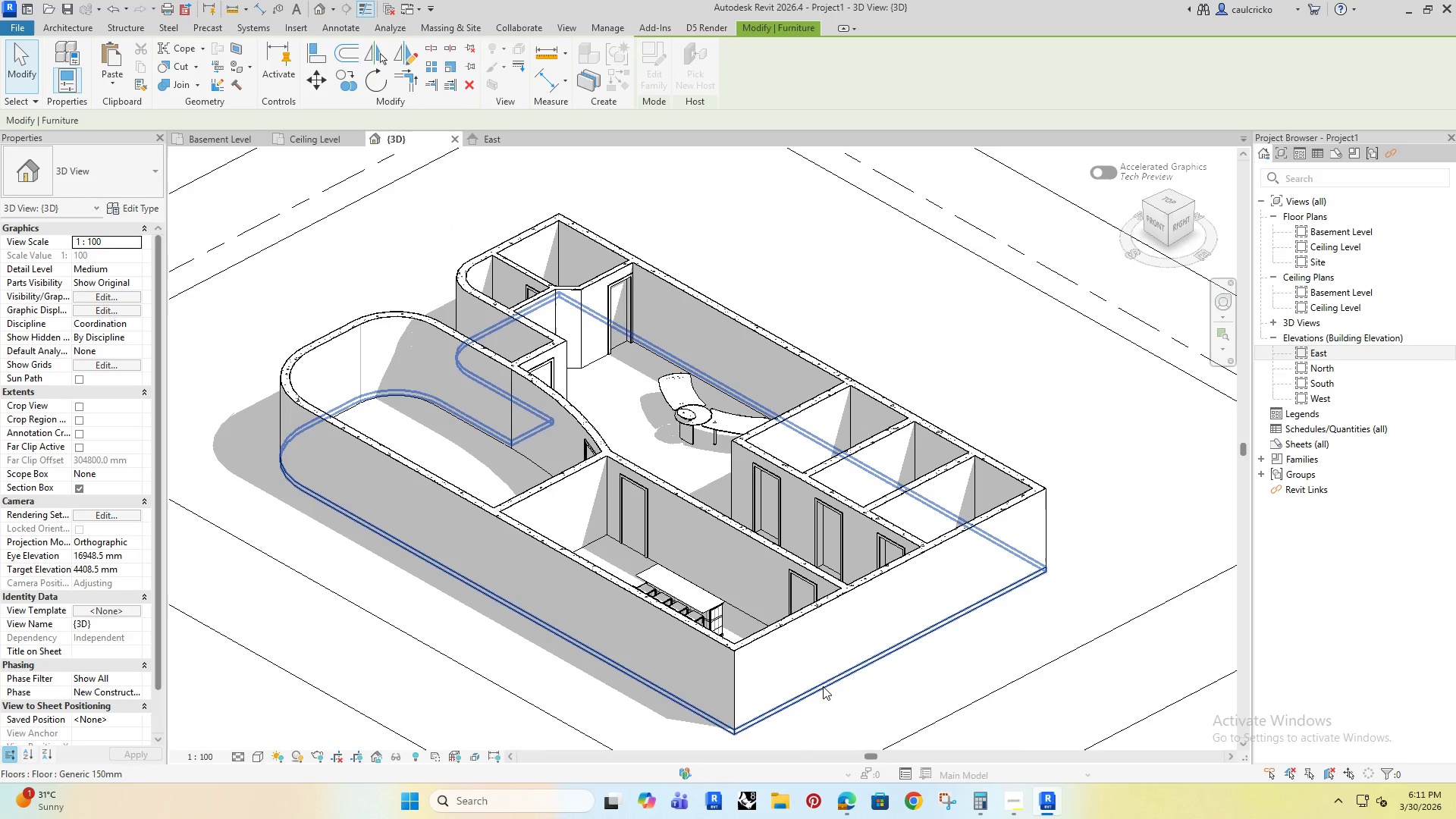 
left_click([823, 685])
 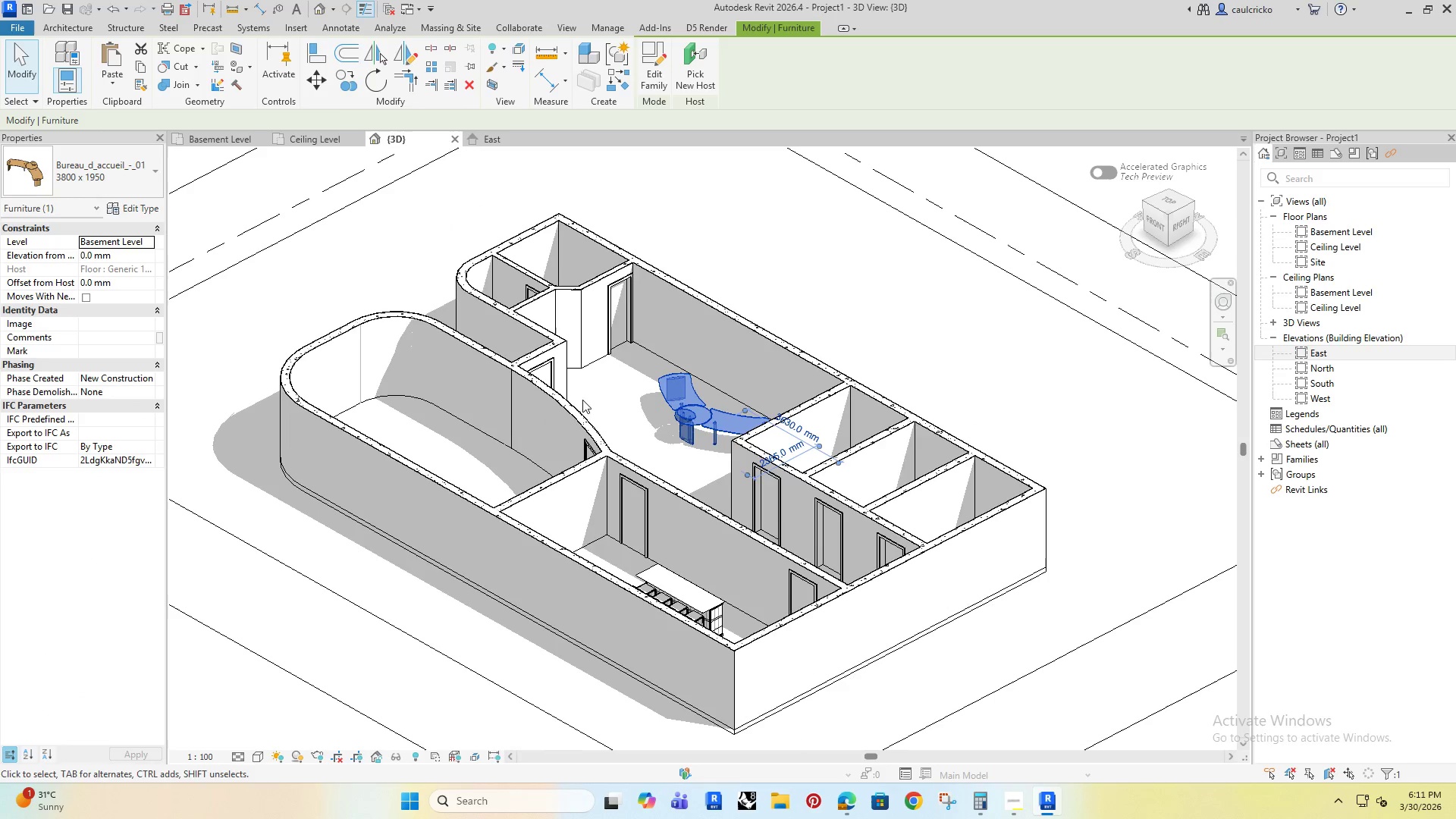 
hold_key(key=ShiftRight, duration=1.5)
 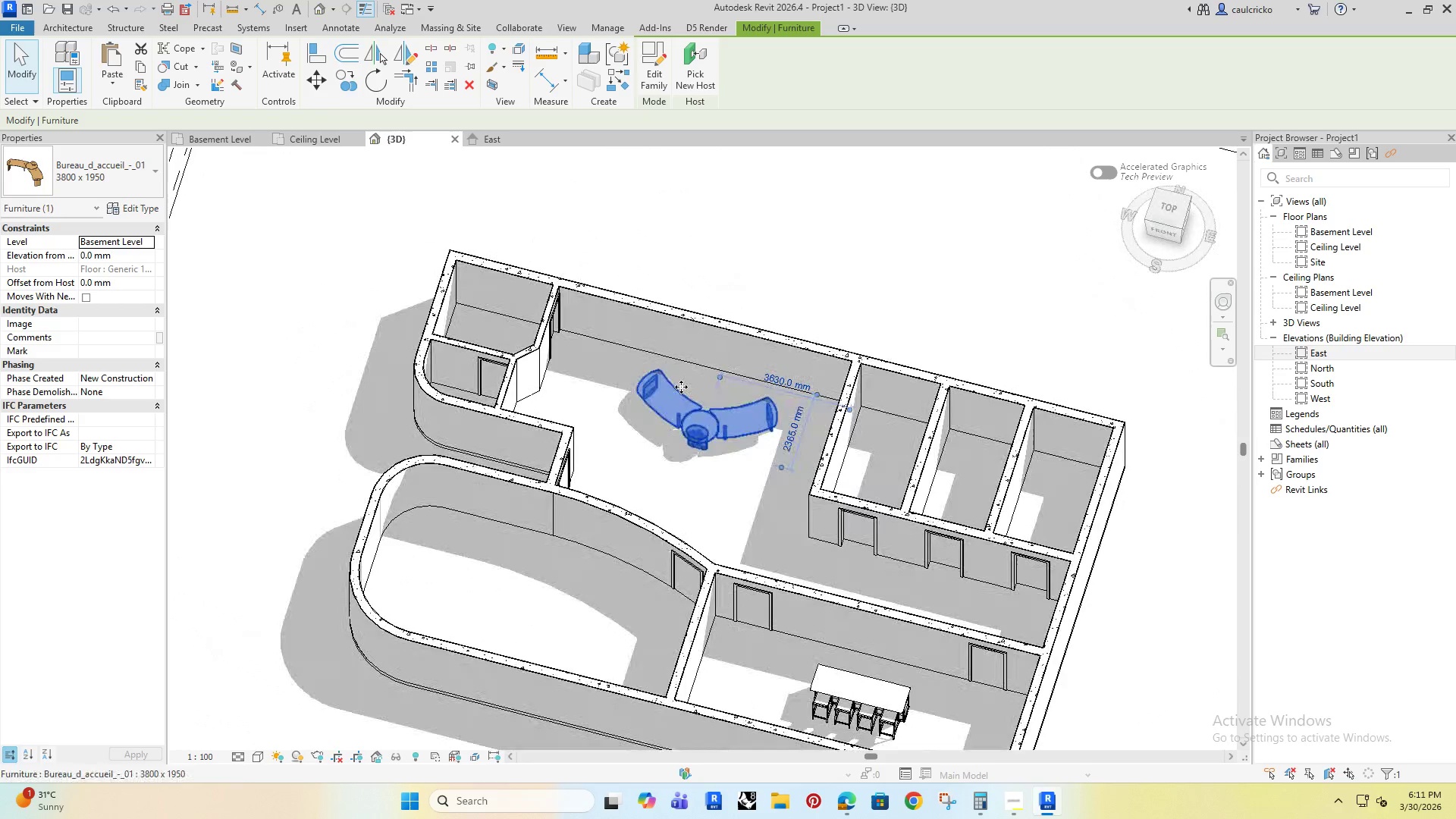 
hold_key(key=ShiftRight, duration=0.36)
 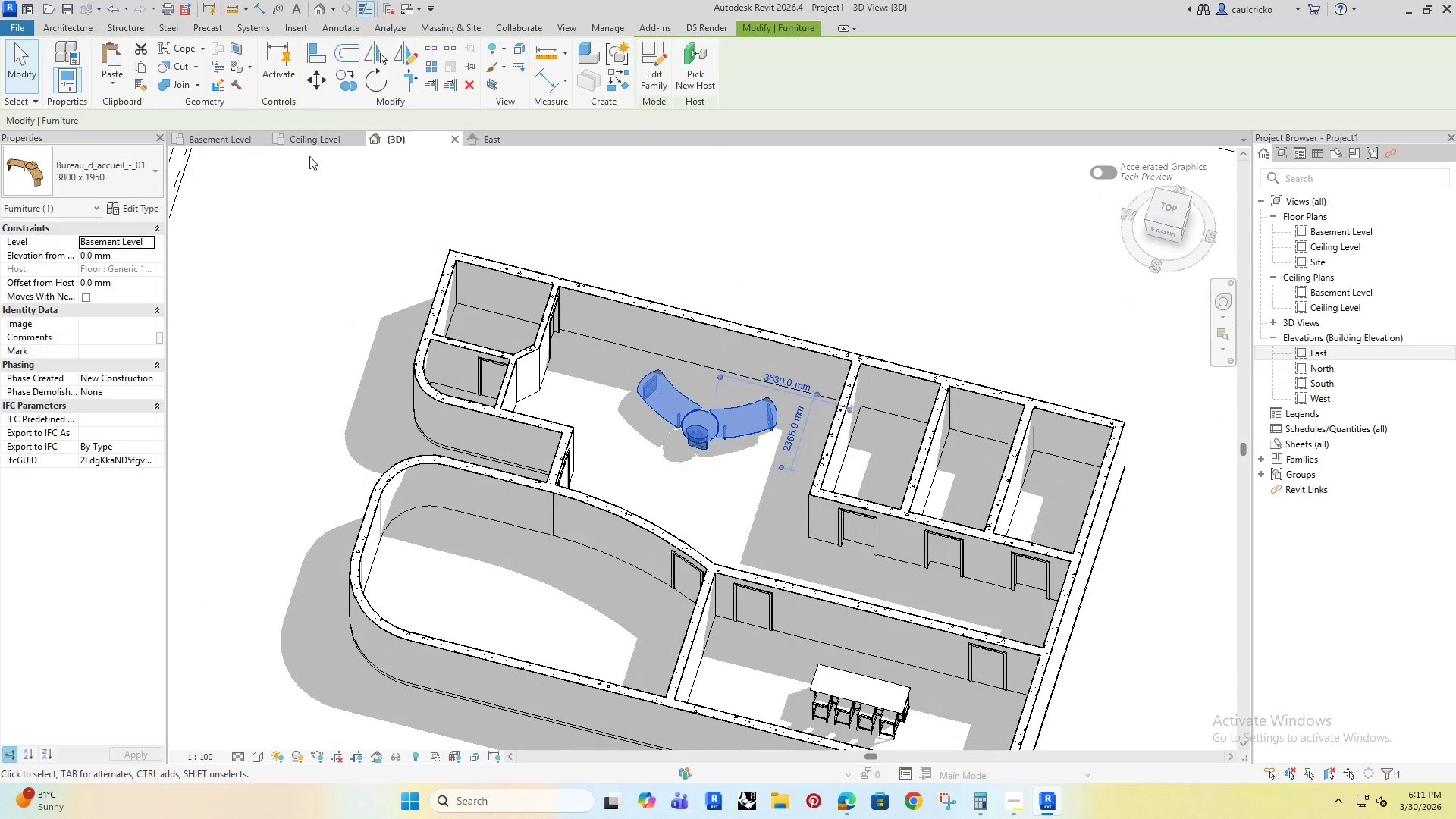 
left_click([302, 136])
 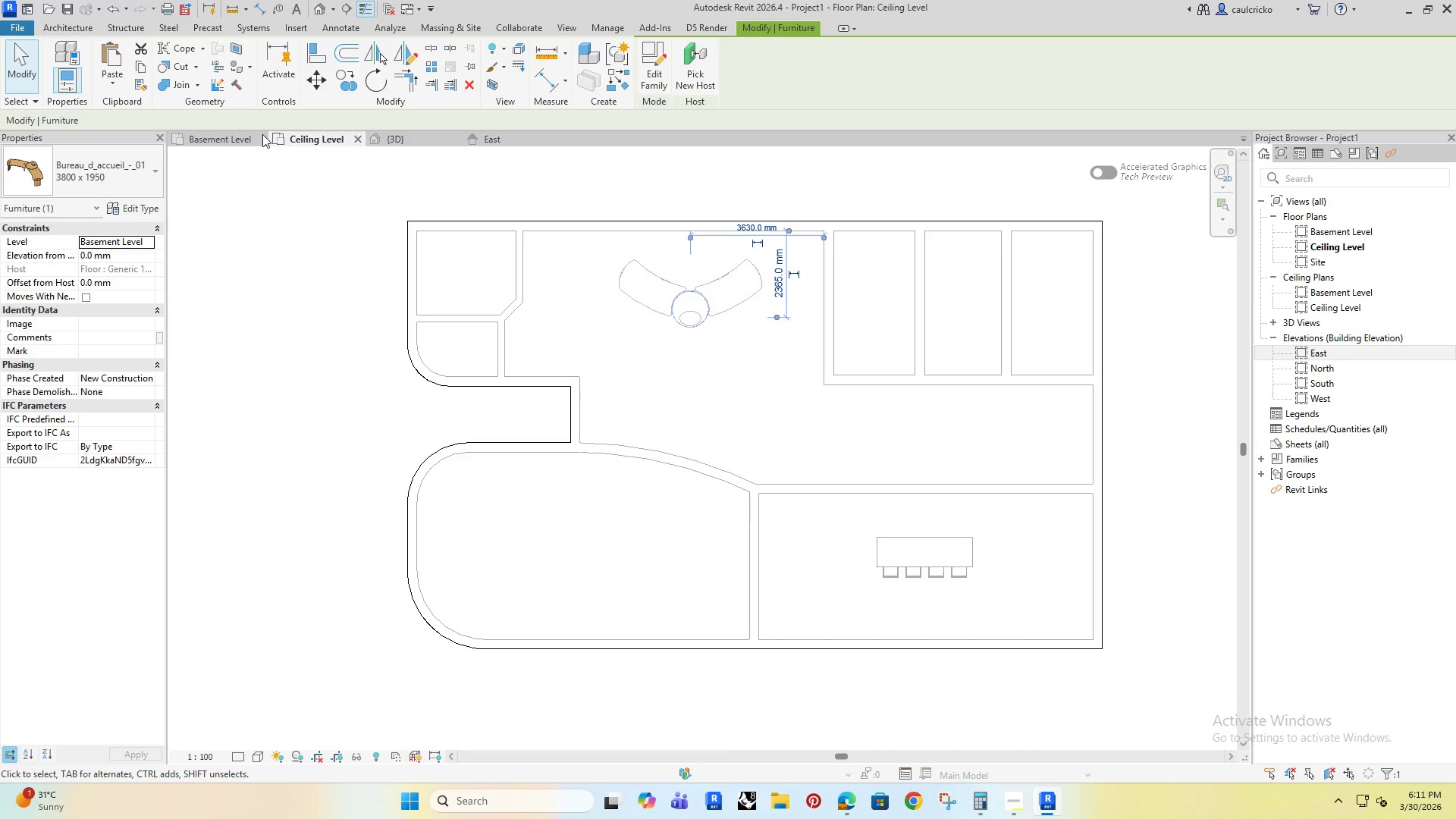 
left_click([232, 140])
 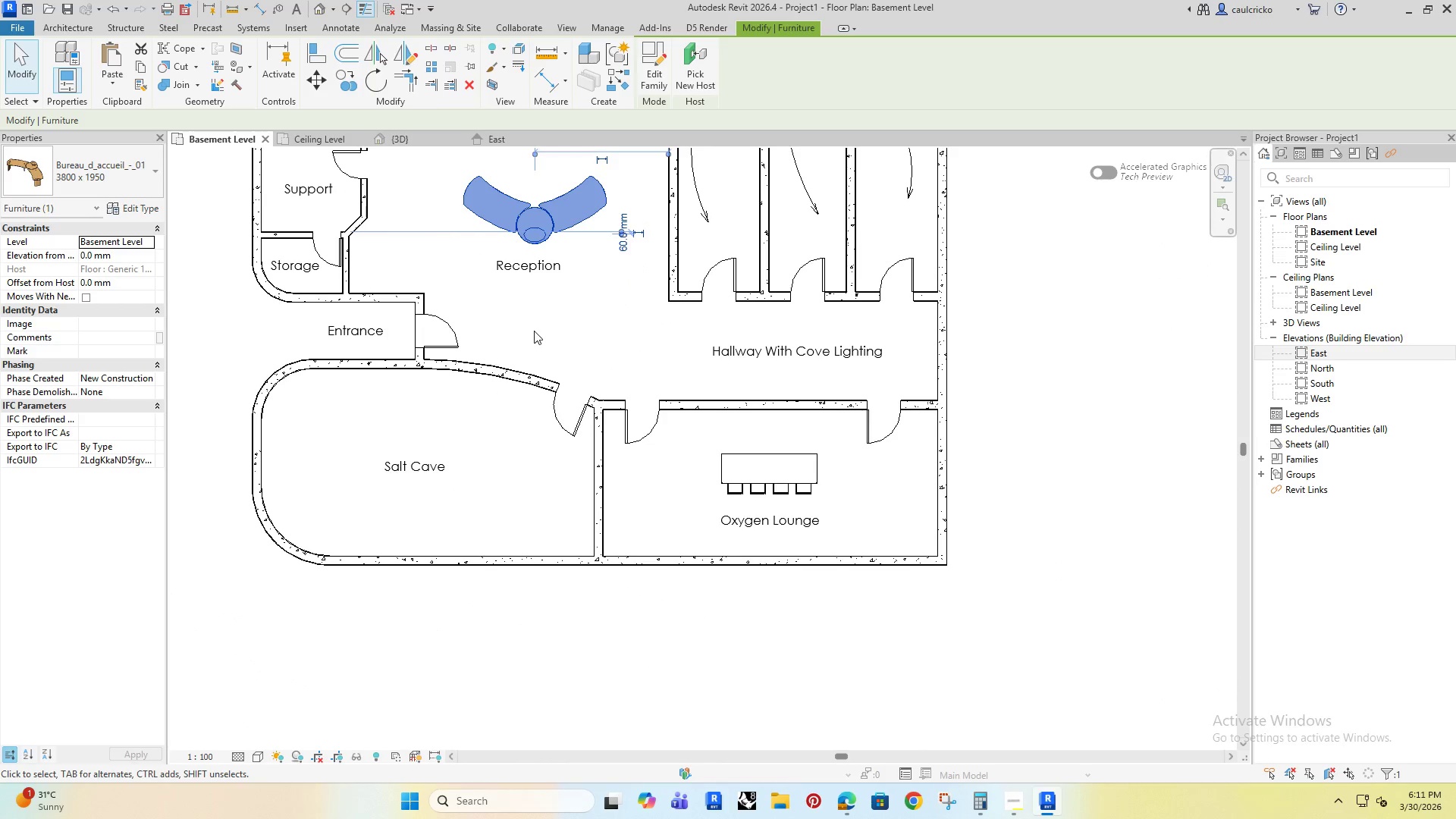 
key(ArrowDown)
 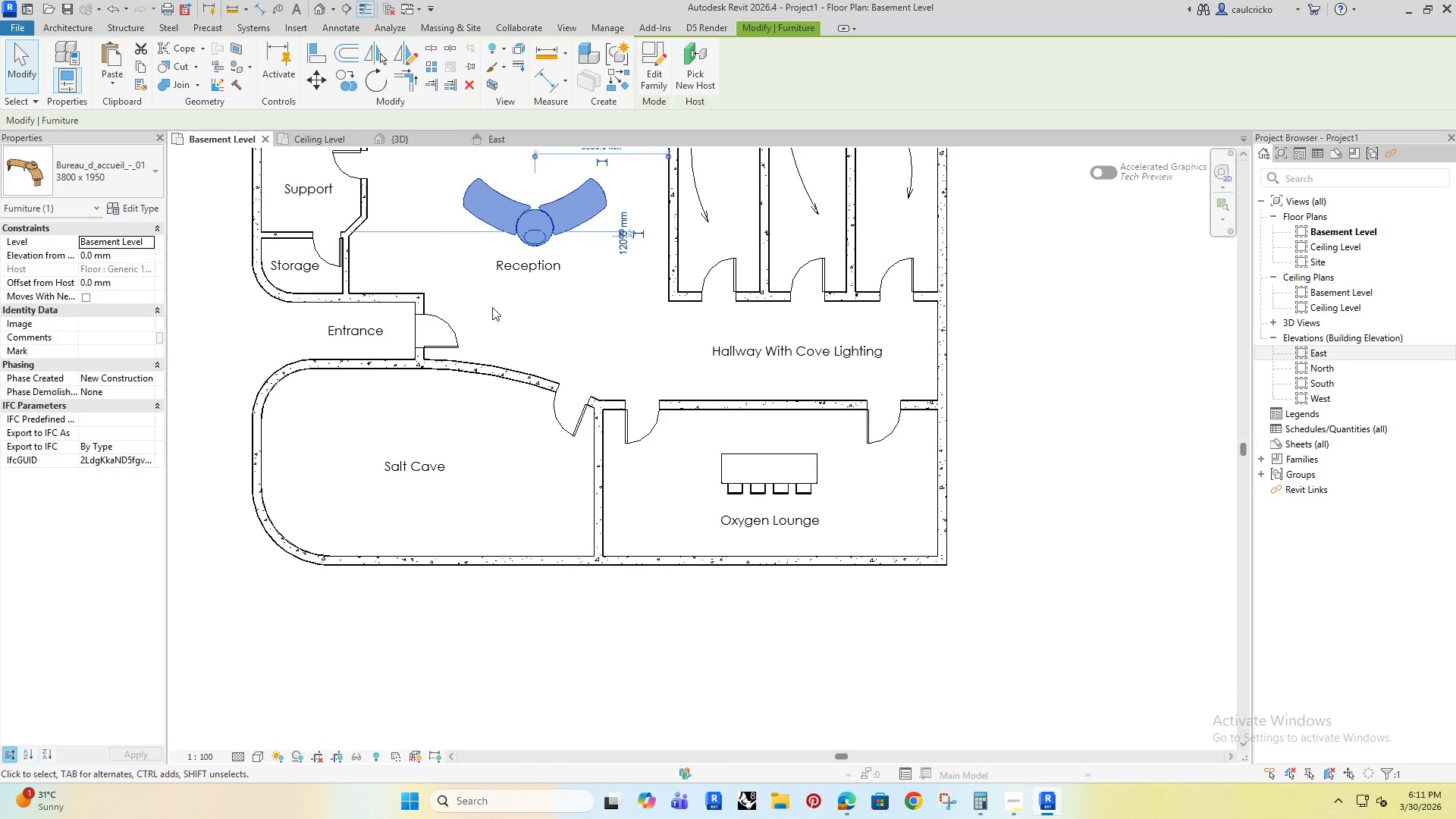 
key(ArrowDown)
 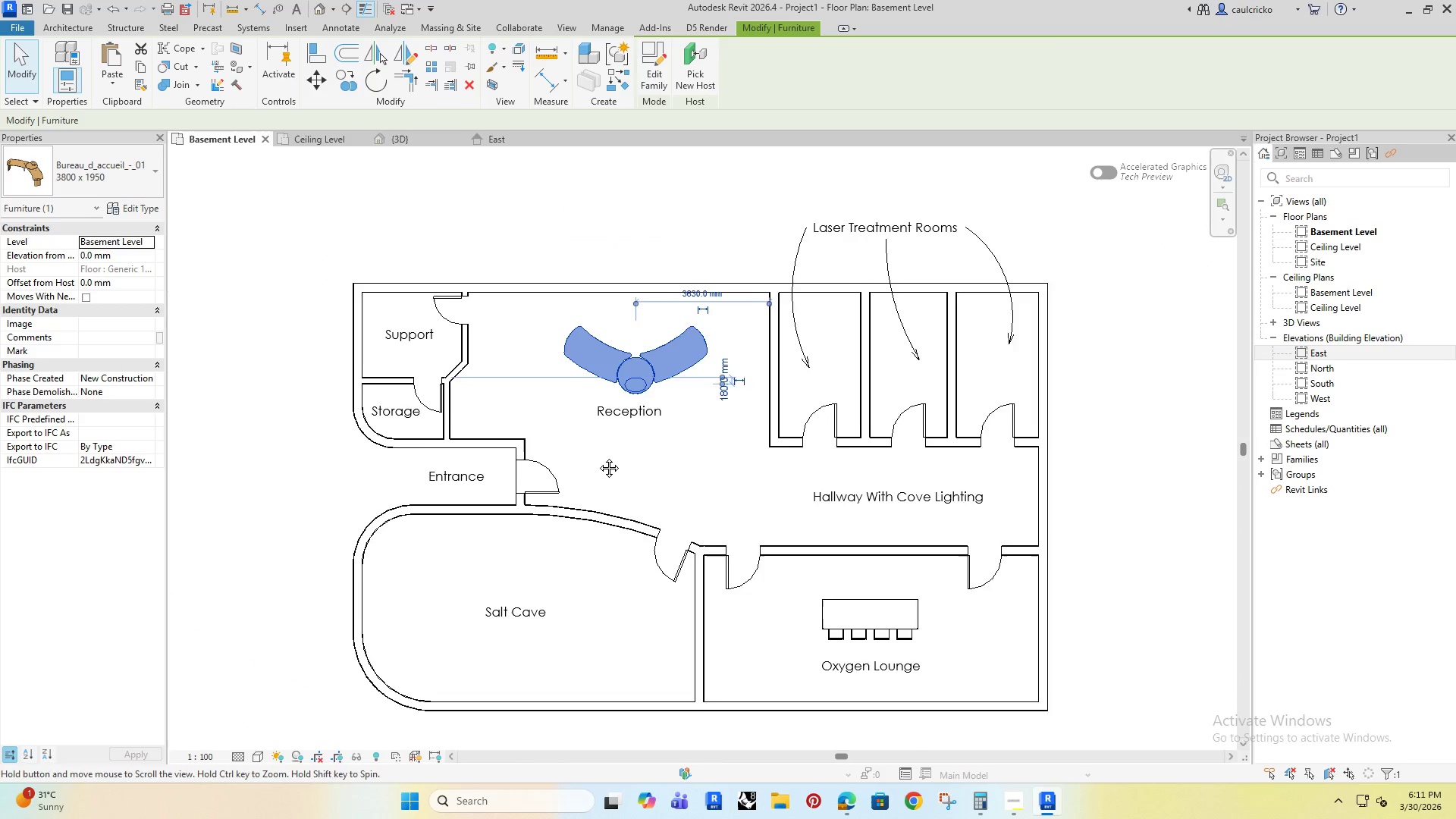 
key(ArrowLeft)
 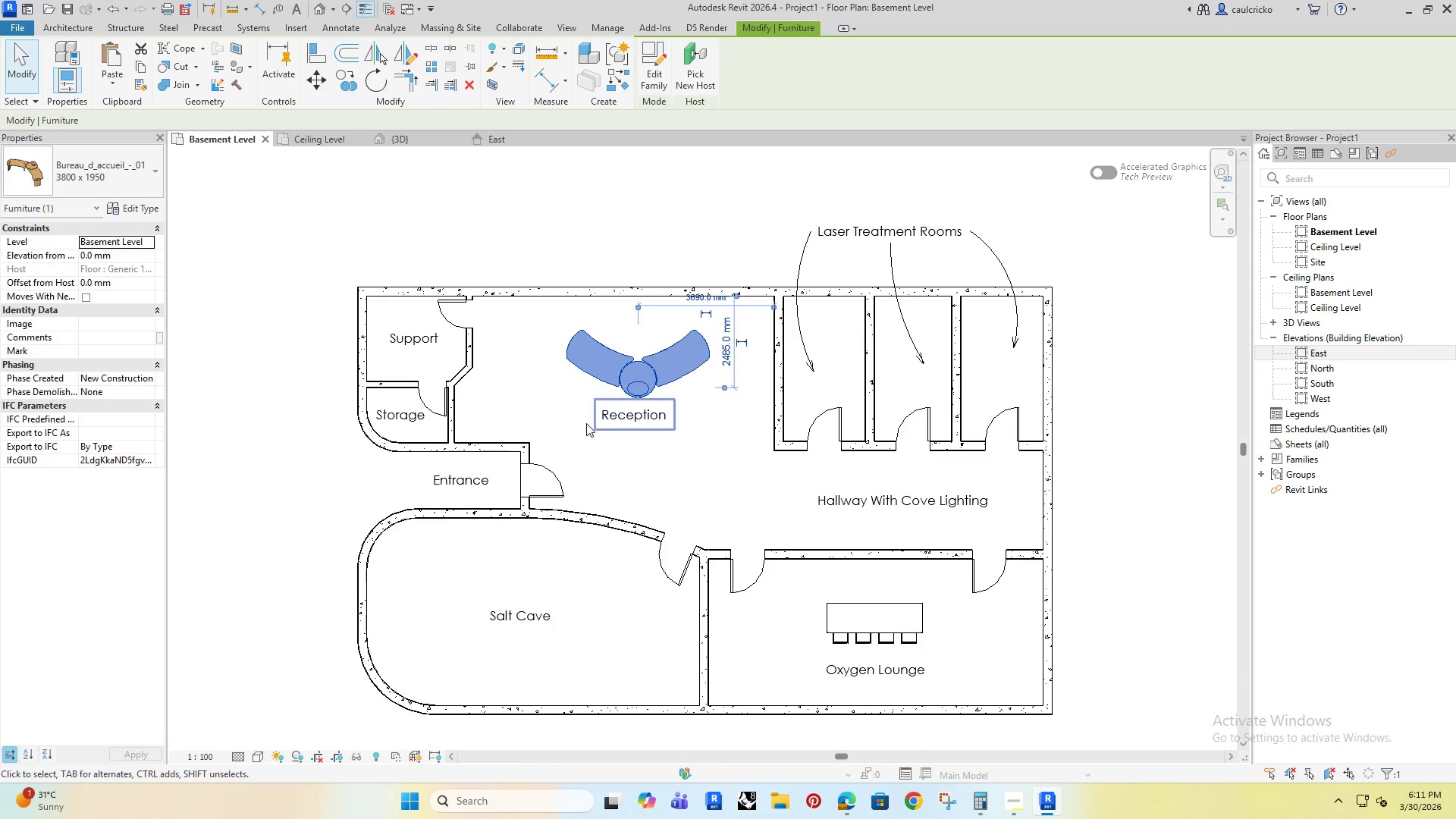 
key(ArrowLeft)
 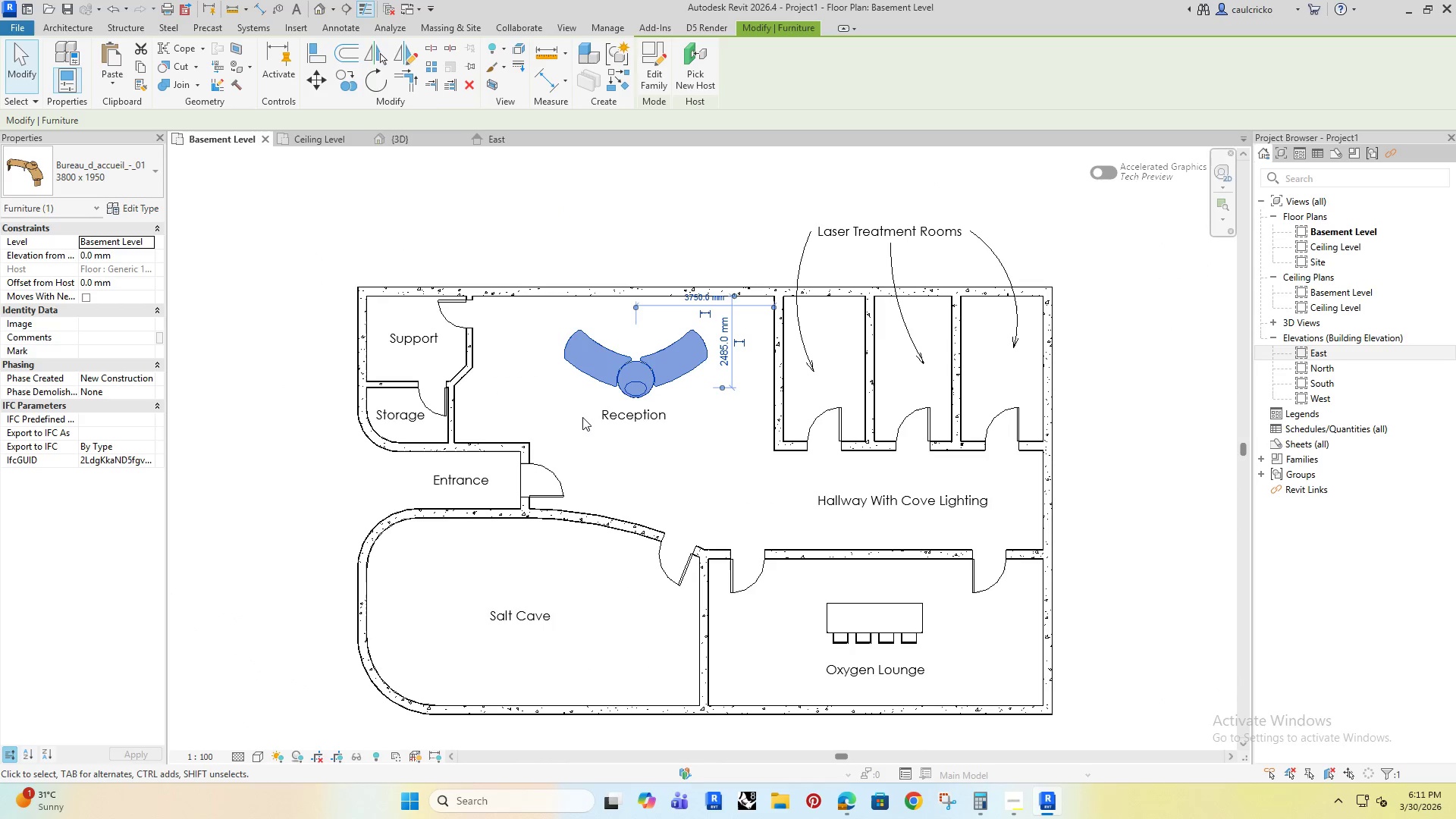 
key(ArrowLeft)
 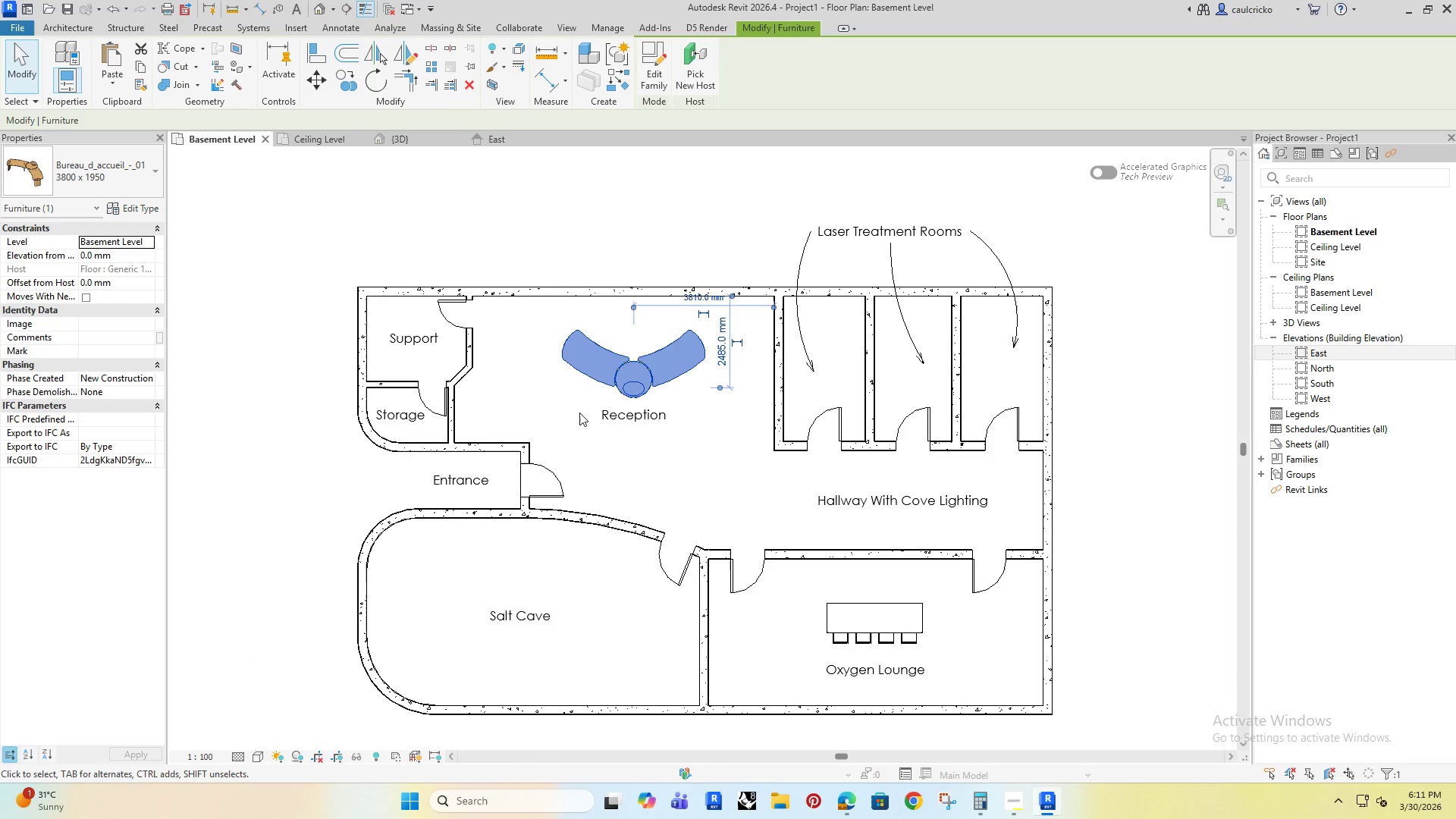 
key(ArrowDown)
 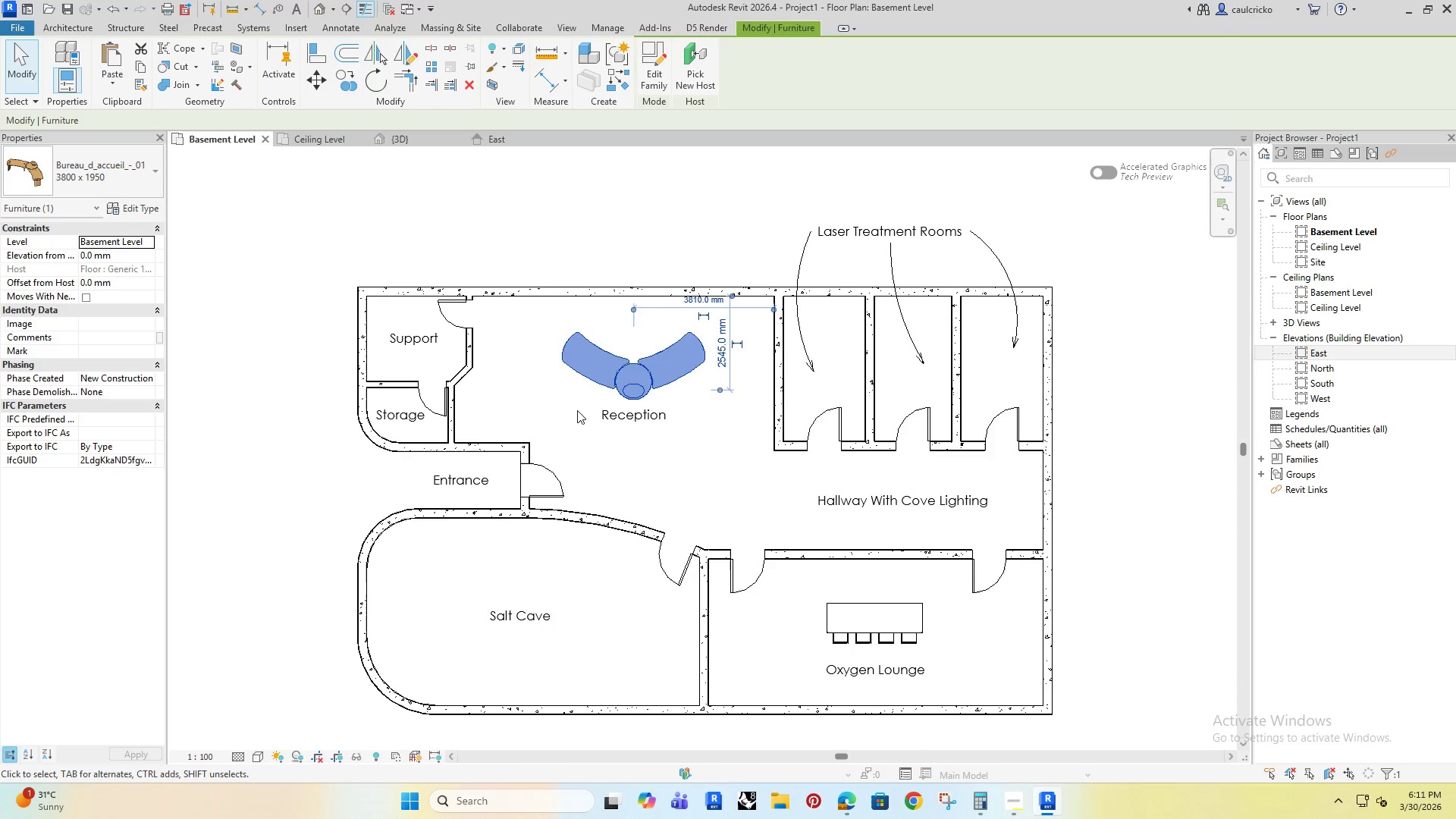 
key(ArrowDown)
 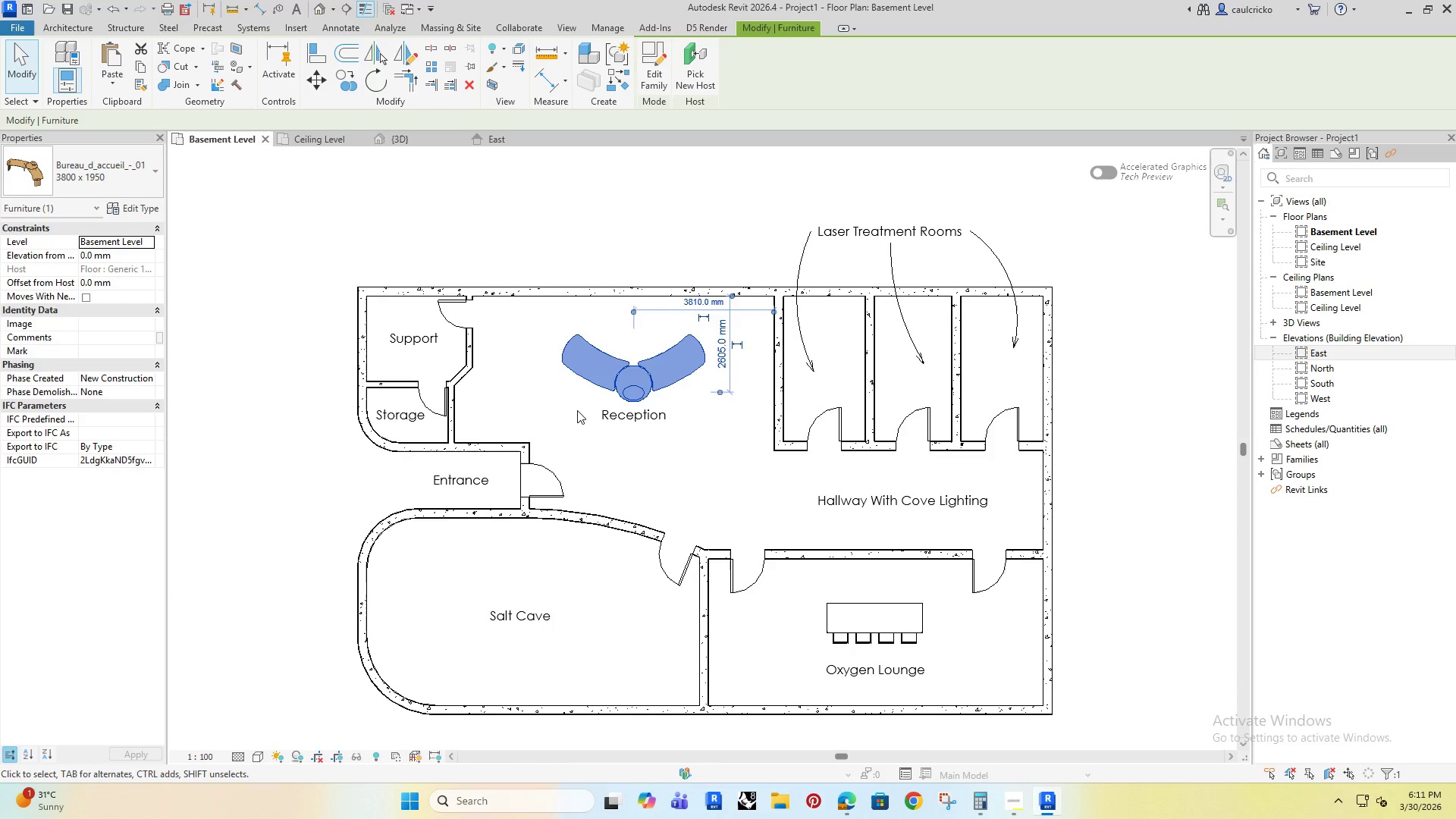 
key(ArrowDown)
 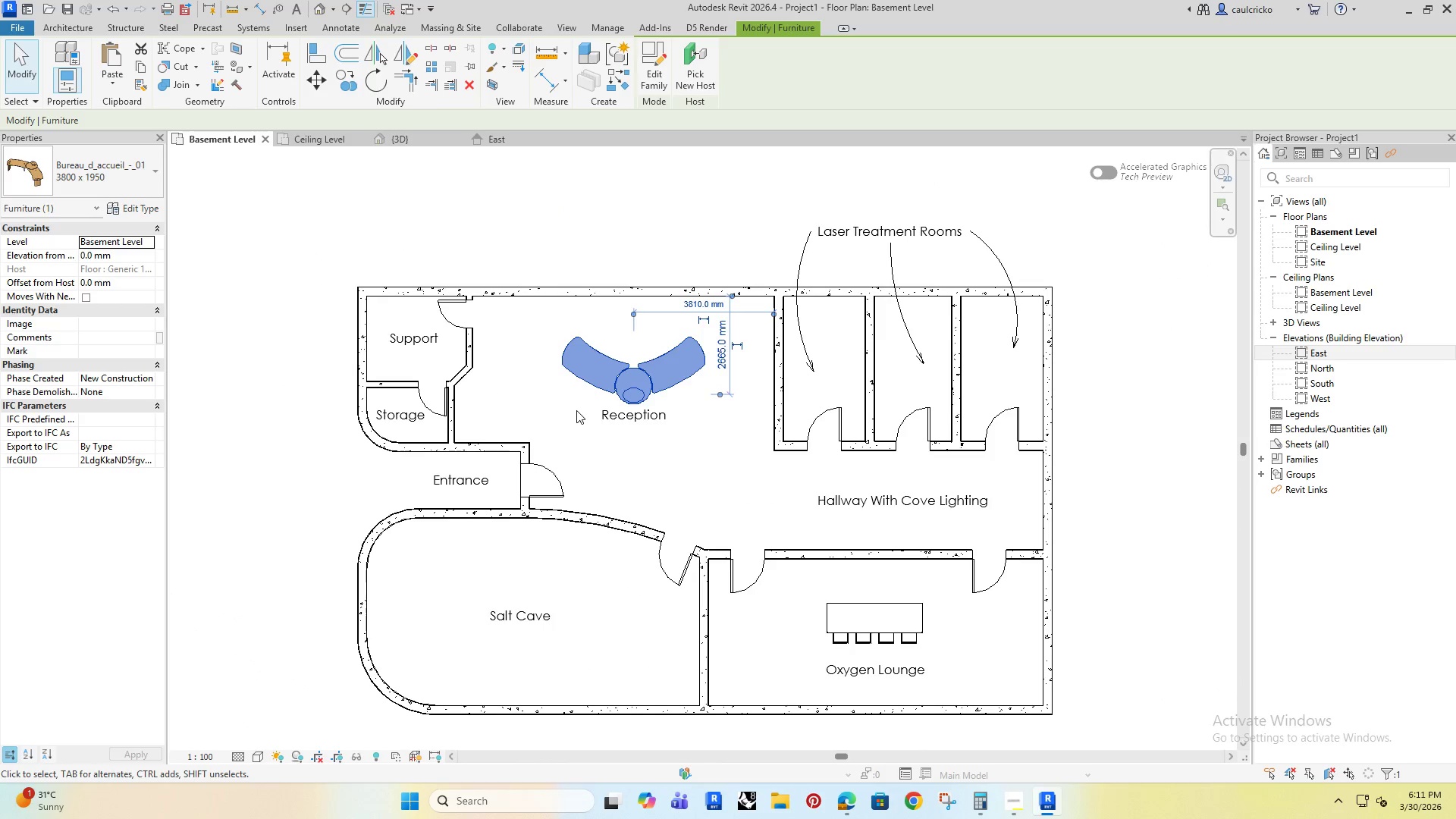 
key(ArrowLeft)
 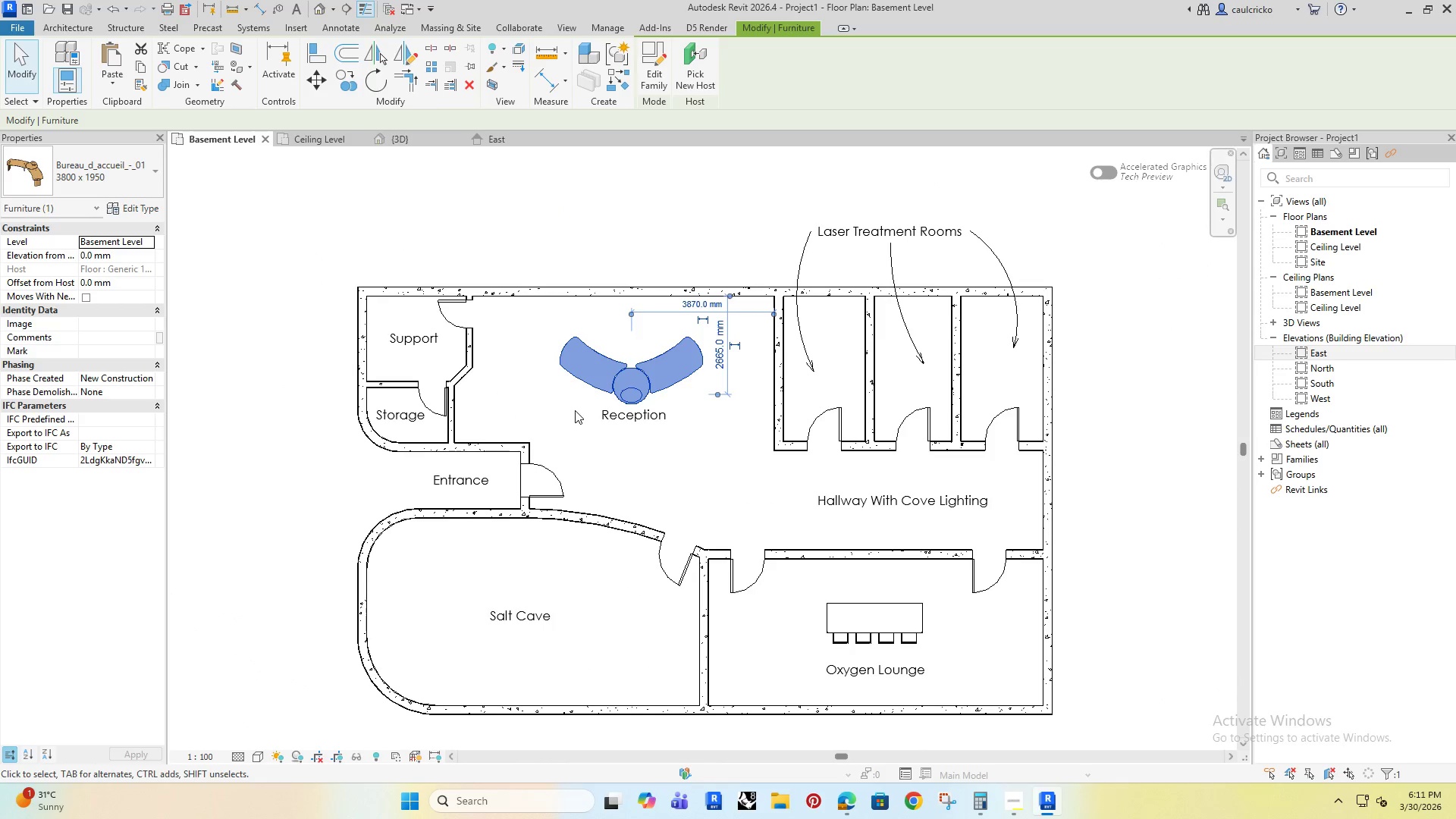 
key(ArrowLeft)
 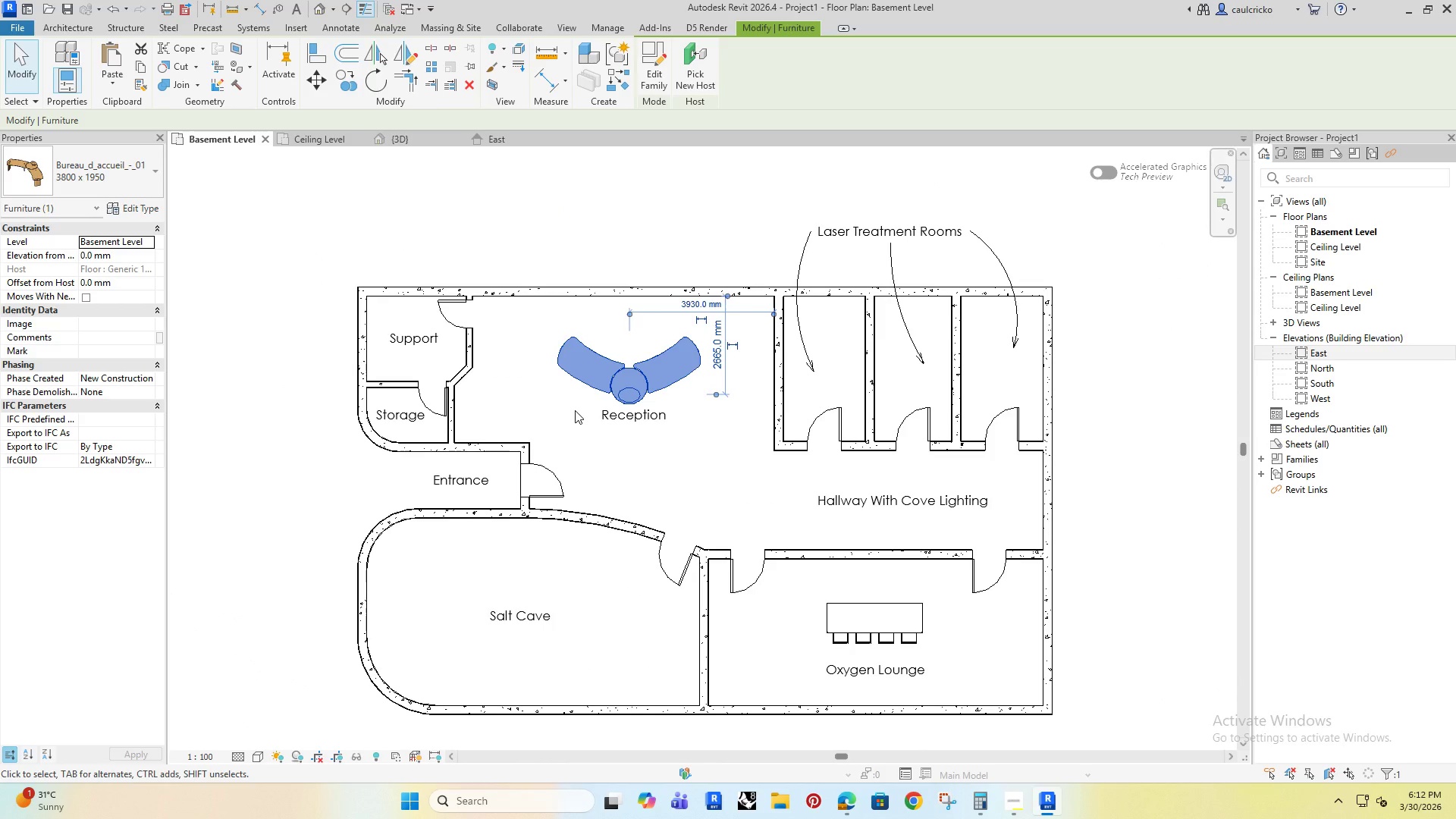 
wait(17.31)
 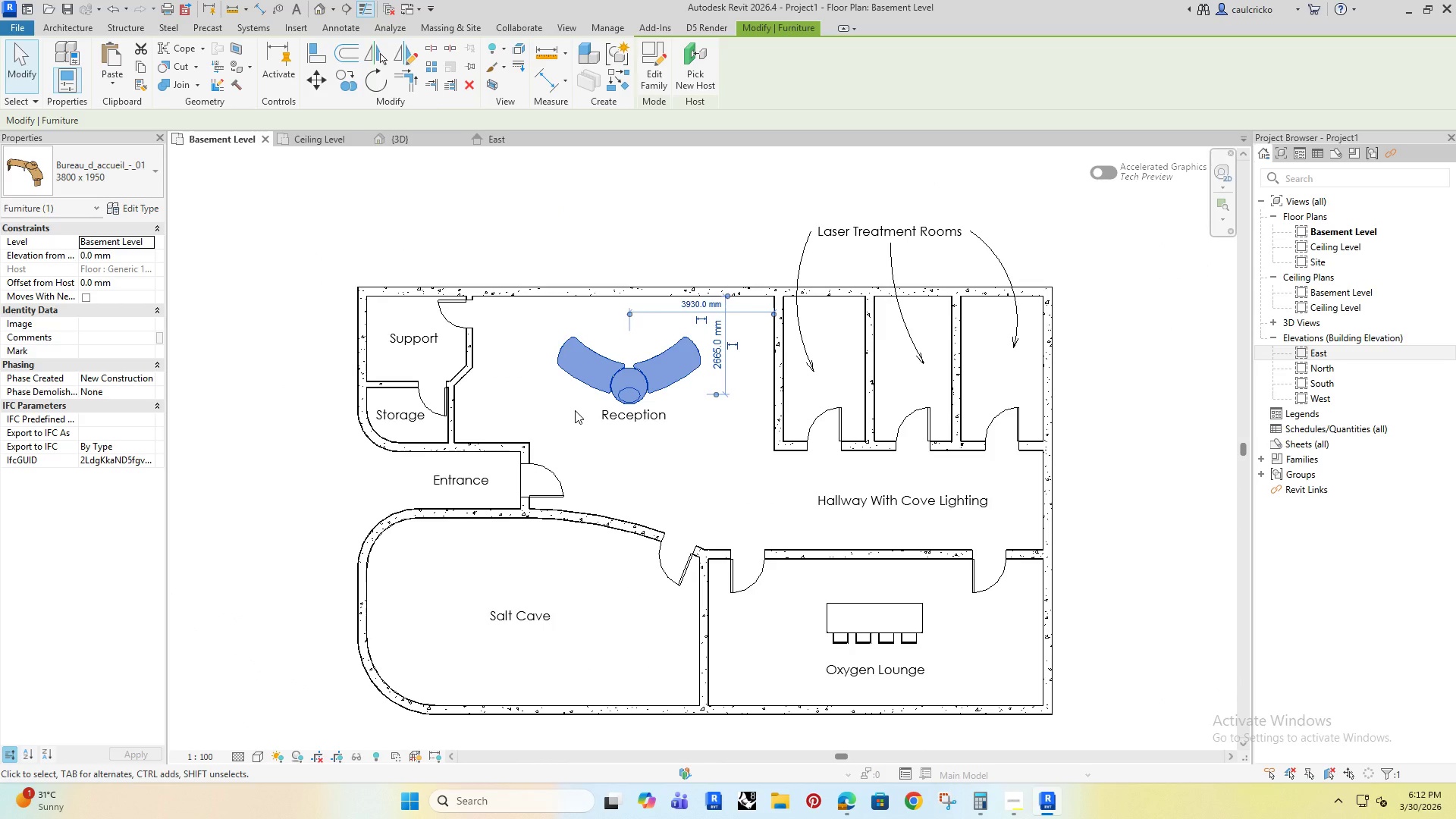 
key(ArrowDown)
 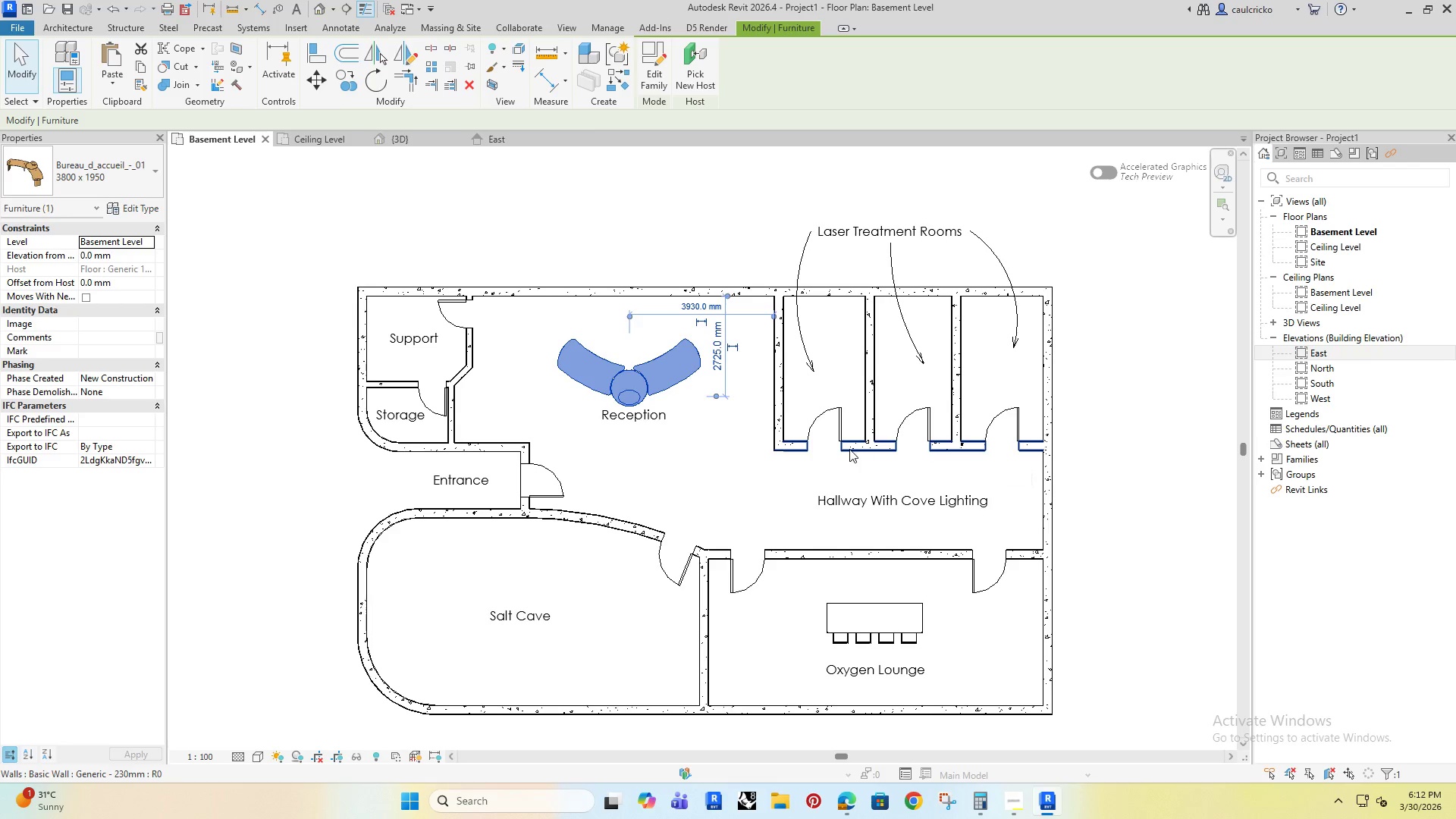 
left_click([713, 434])
 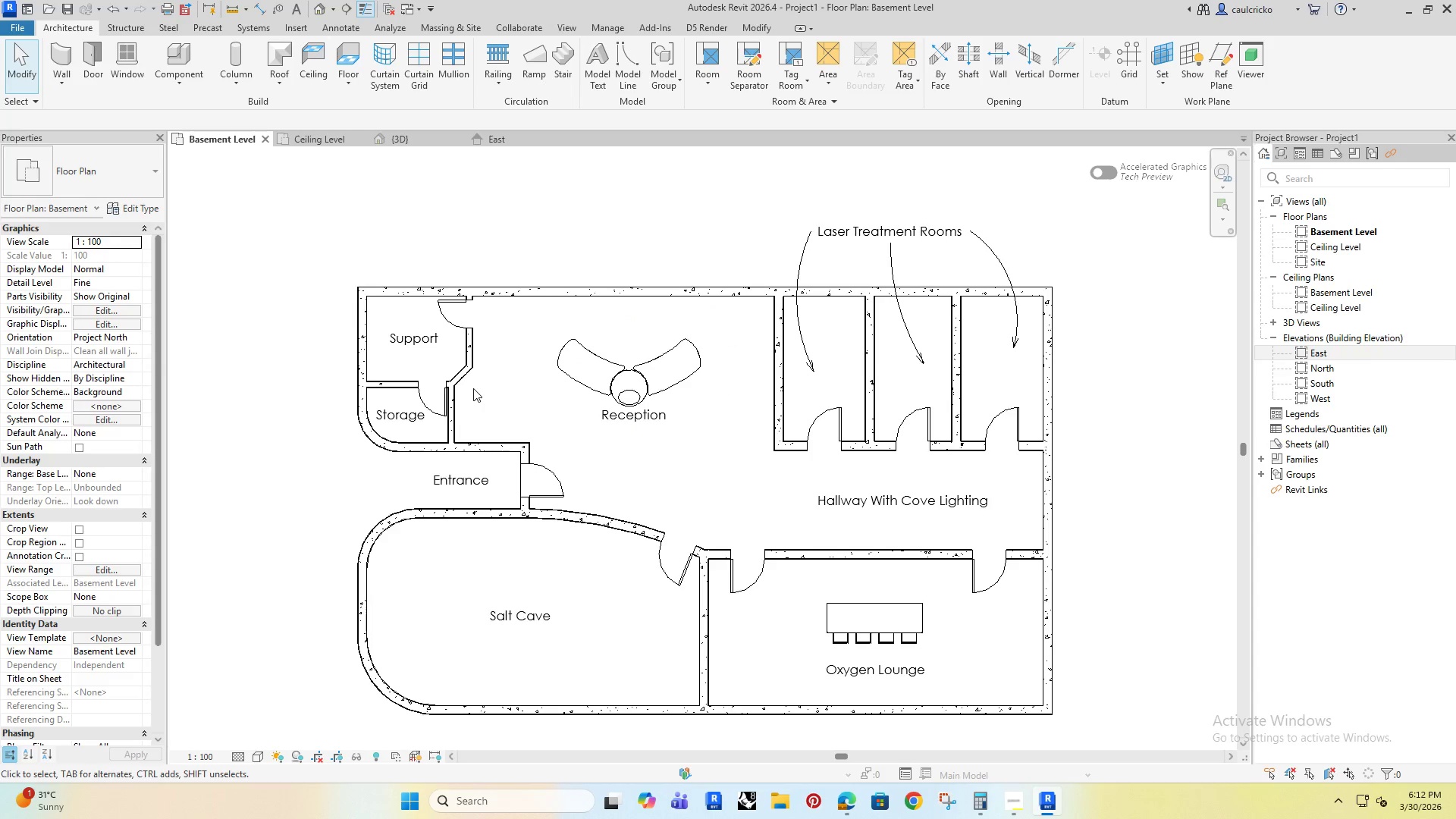 
wait(6.72)
 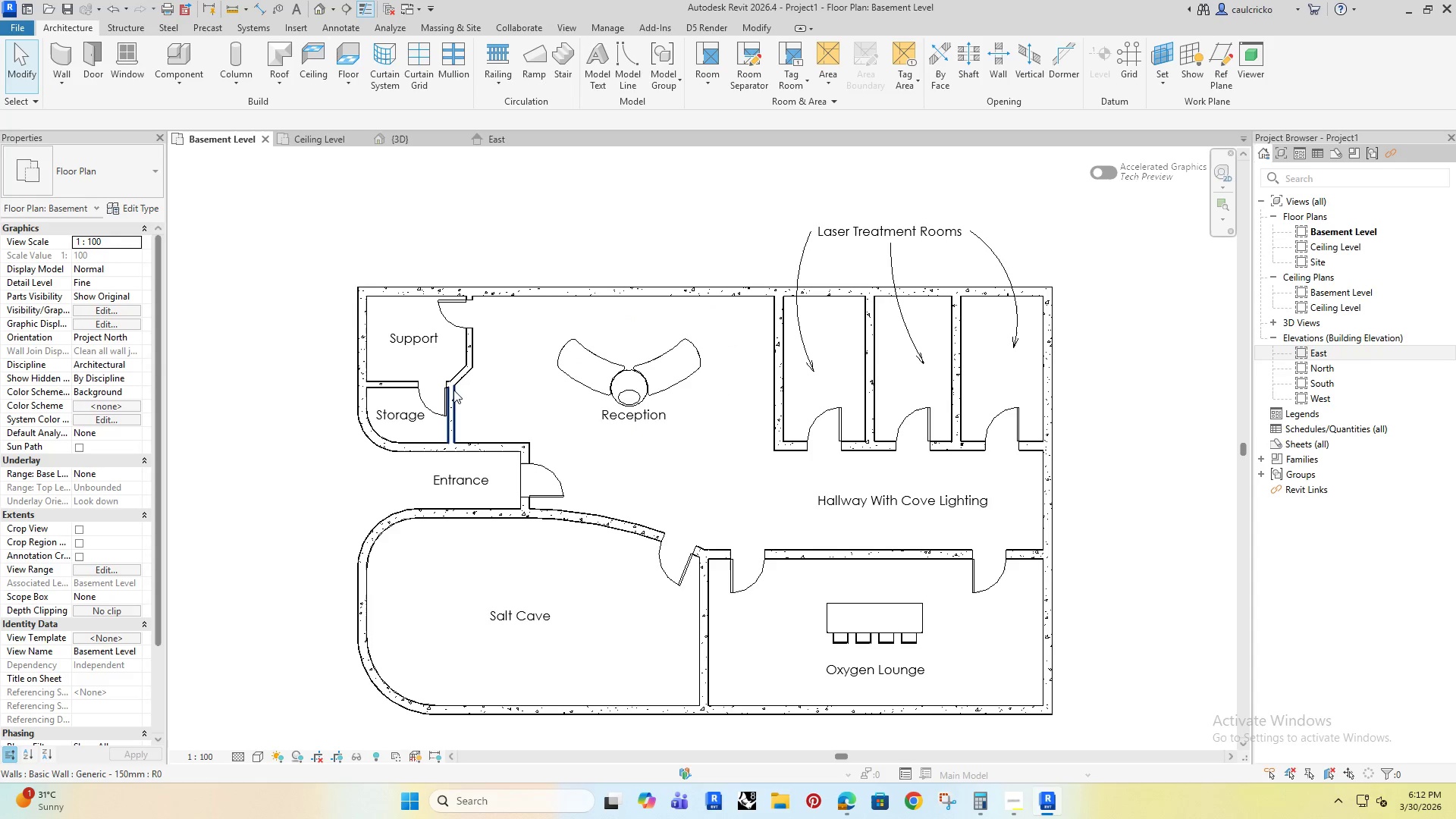 
scroll: coordinate [460, 384], scroll_direction: up, amount: 4.0
 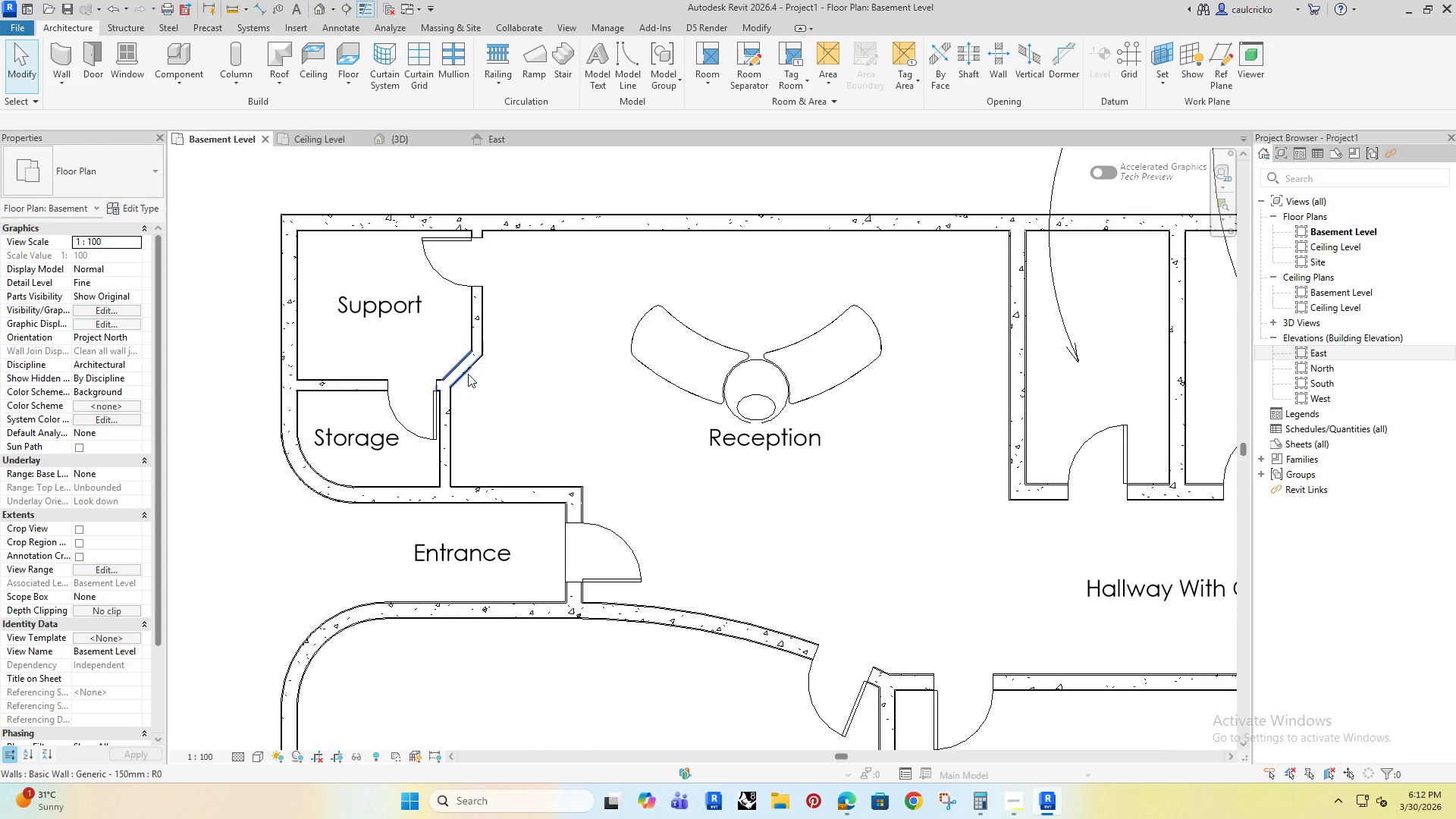 
scroll: coordinate [472, 373], scroll_direction: down, amount: 2.0
 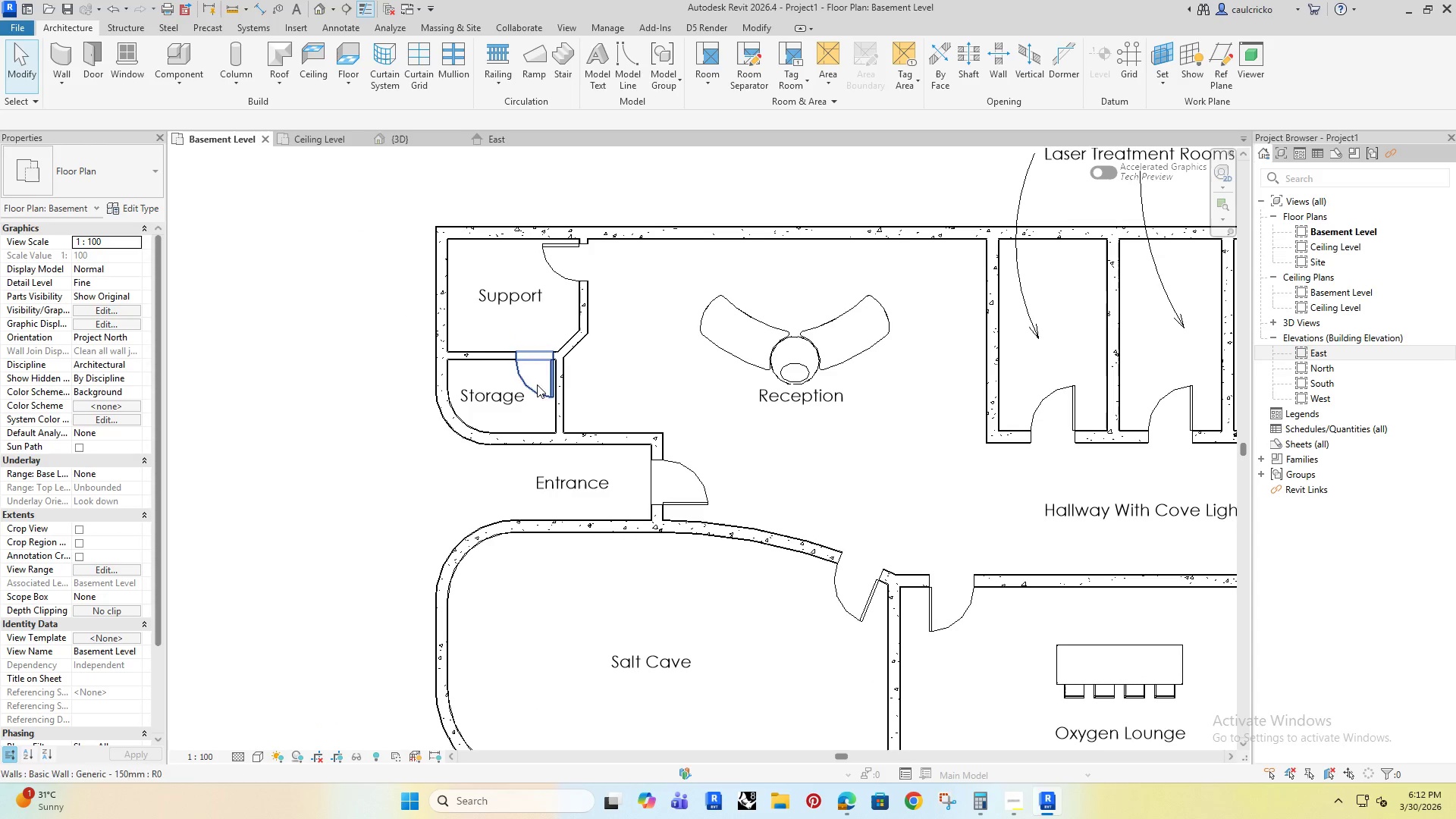 
left_click([357, 359])
 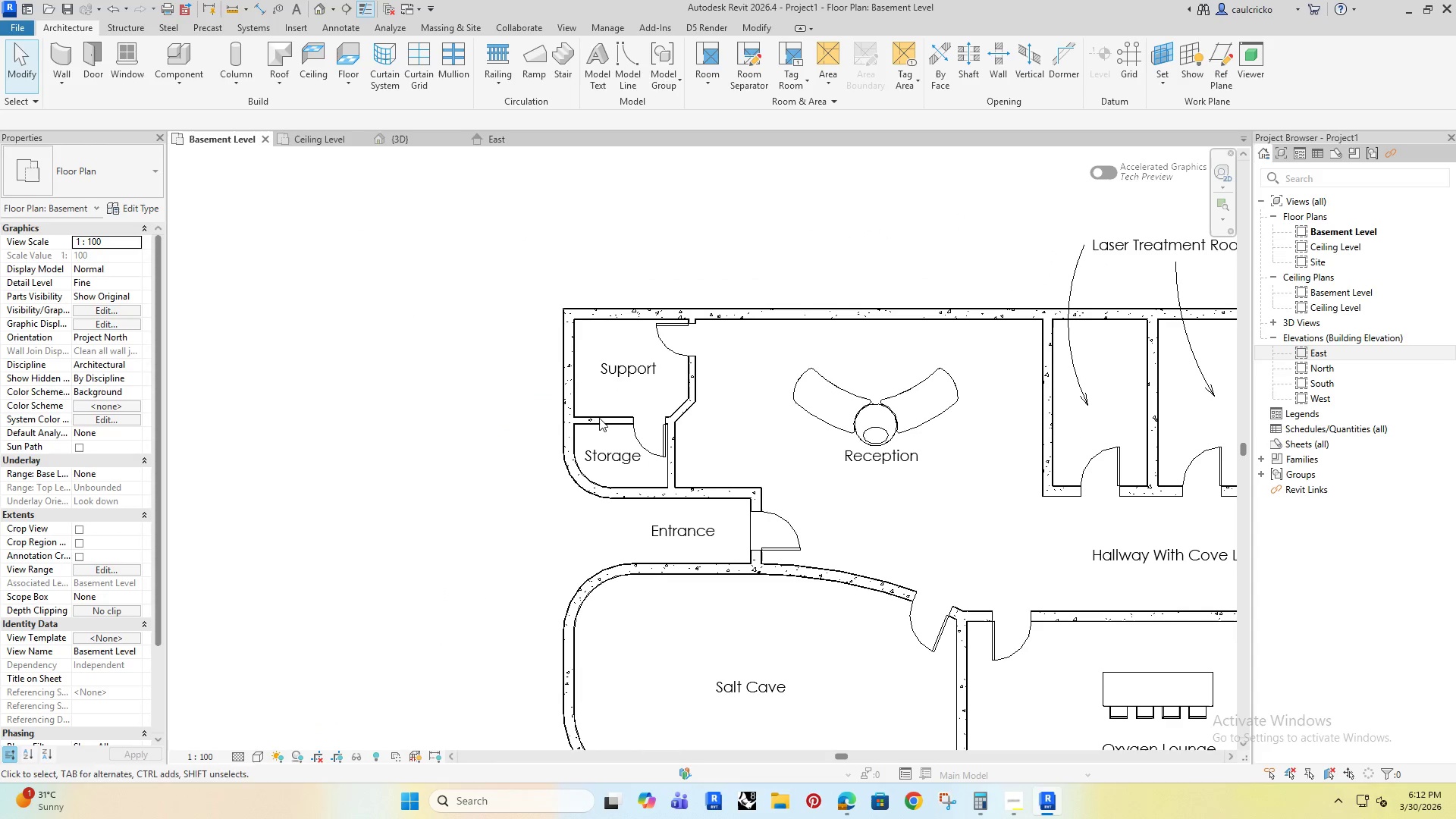 
left_click([599, 419])
 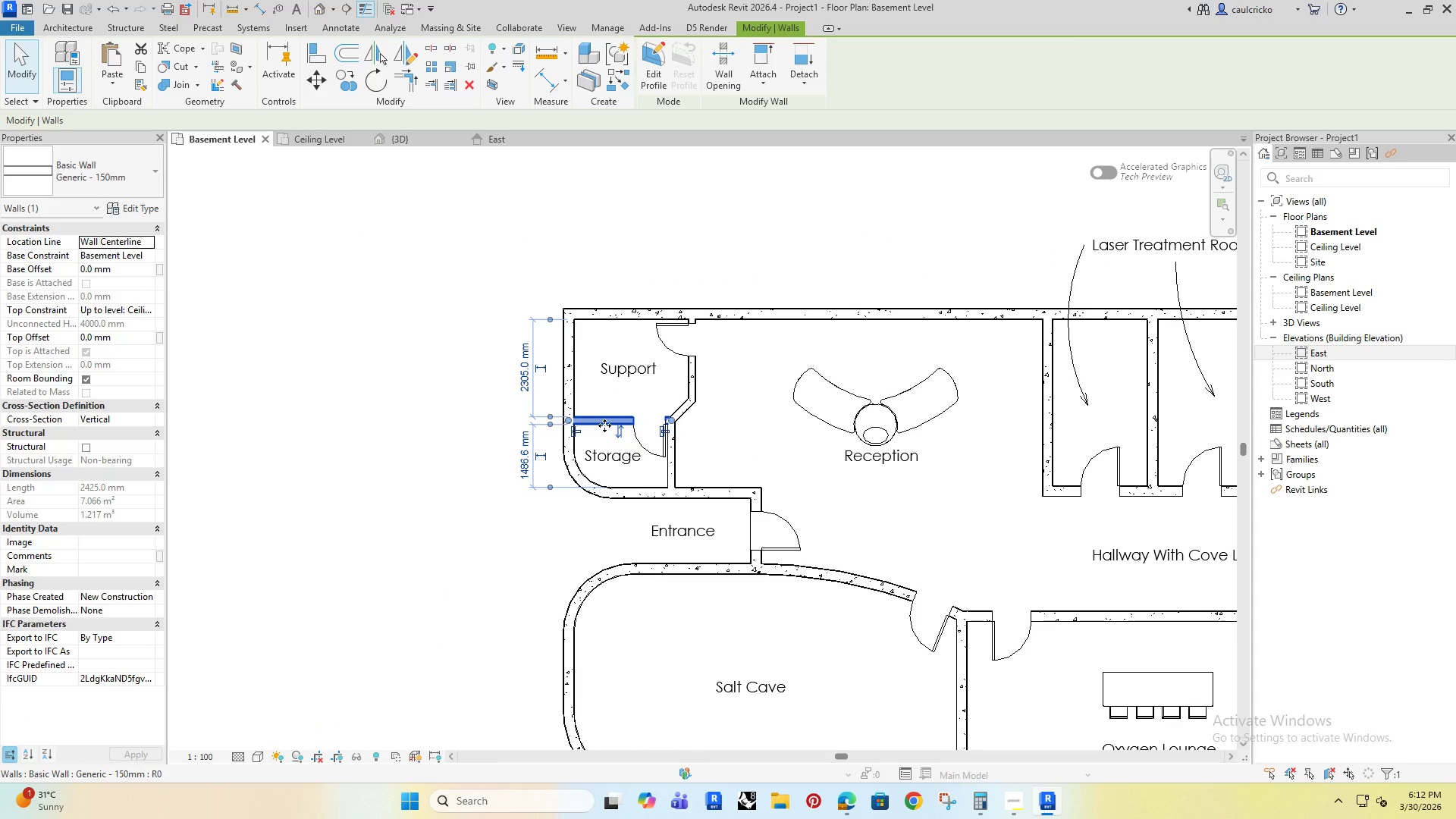 
scroll: coordinate [604, 425], scroll_direction: down, amount: 3.0
 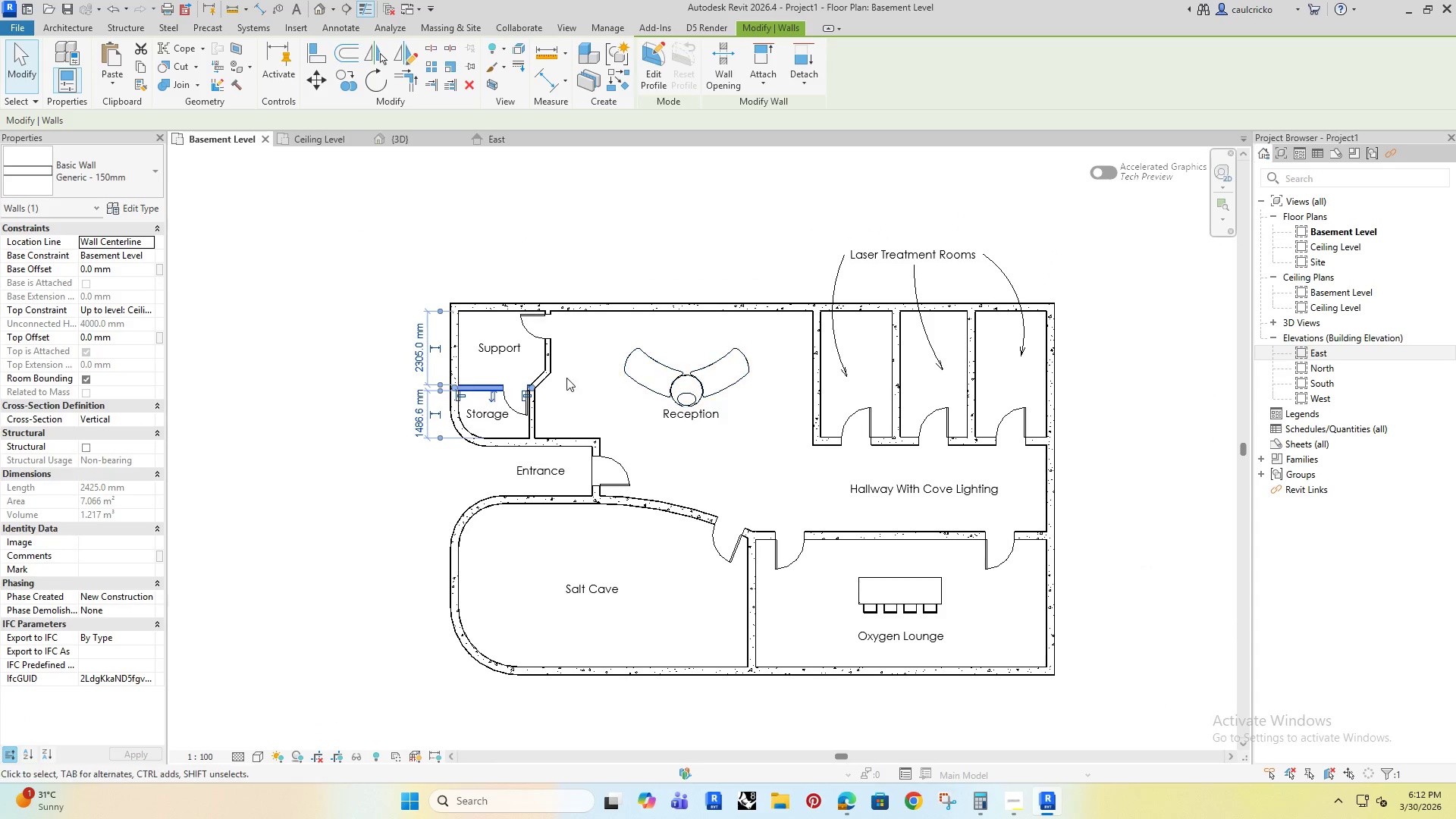 
left_click([362, 362])
 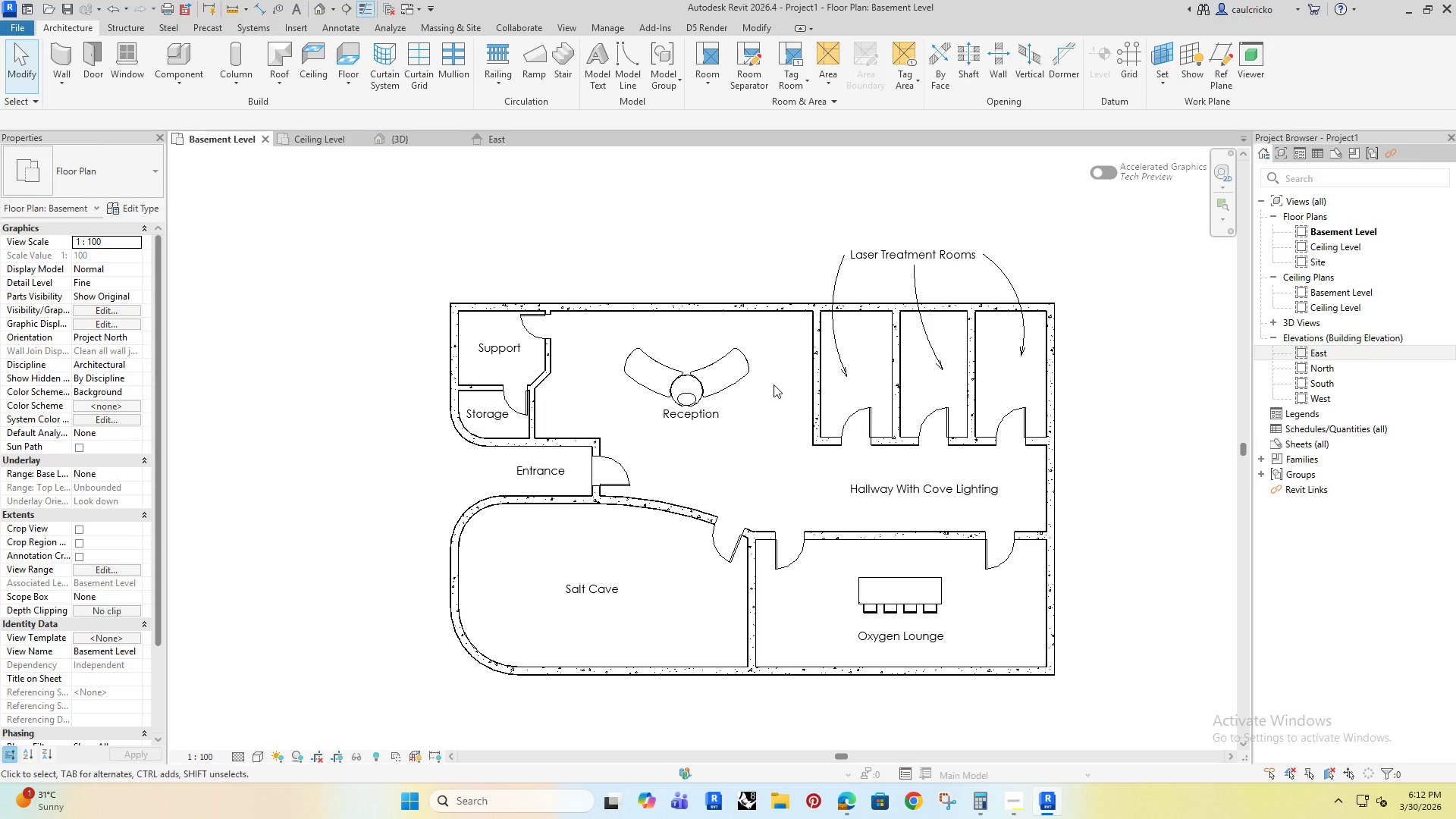 
left_click([774, 388])
 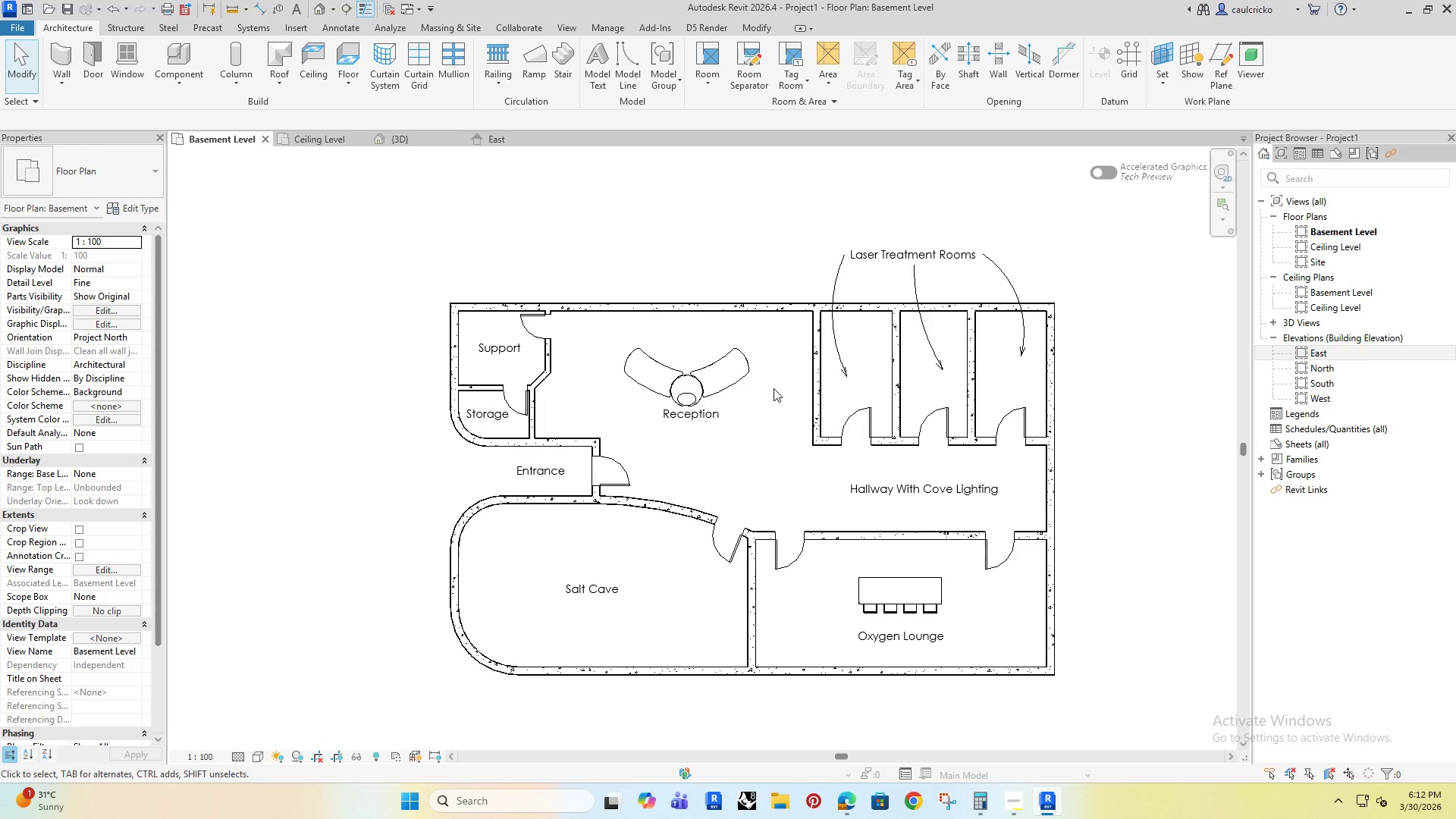 
type(wa)
 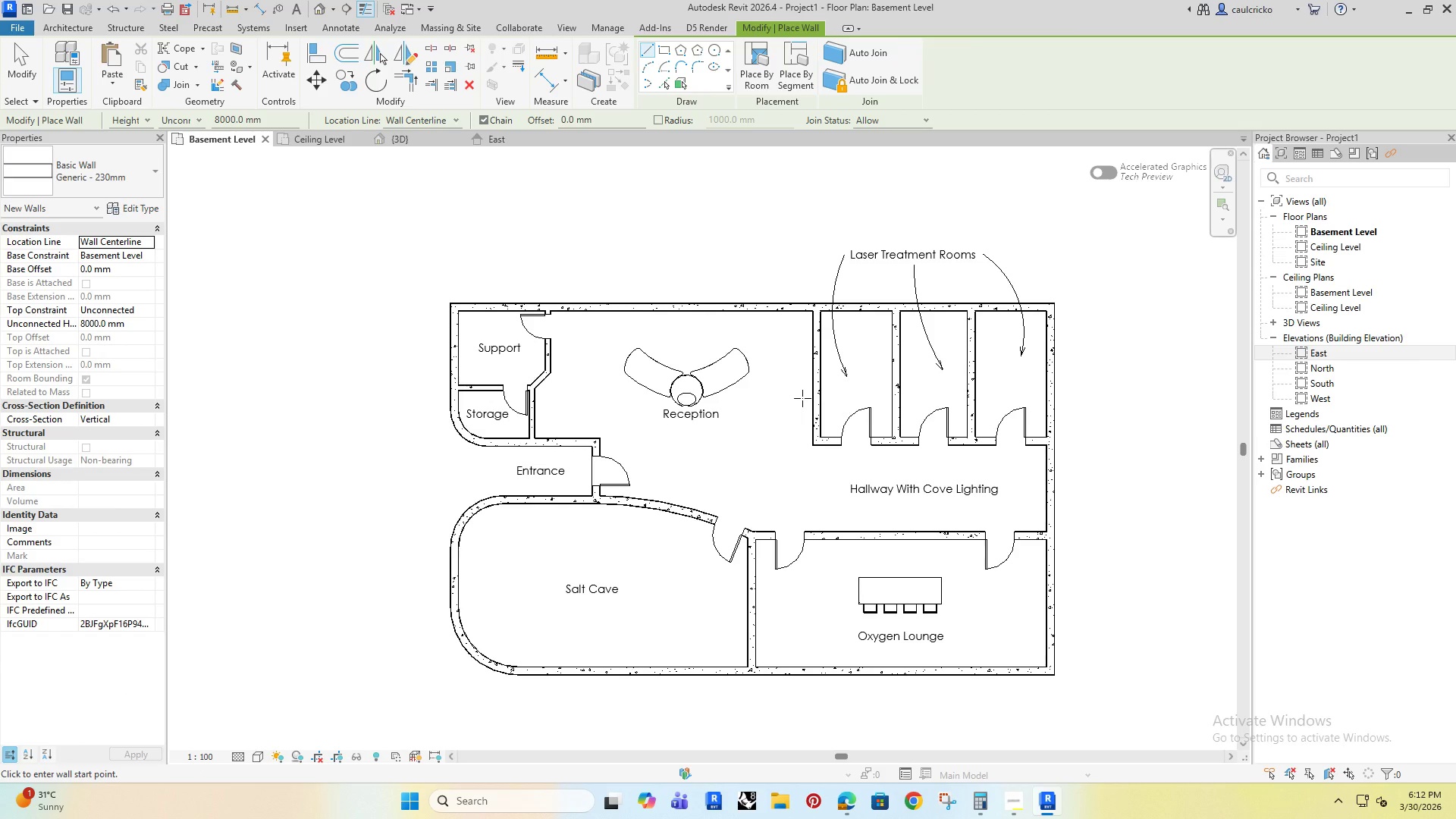 
scroll: coordinate [789, 397], scroll_direction: up, amount: 2.0
 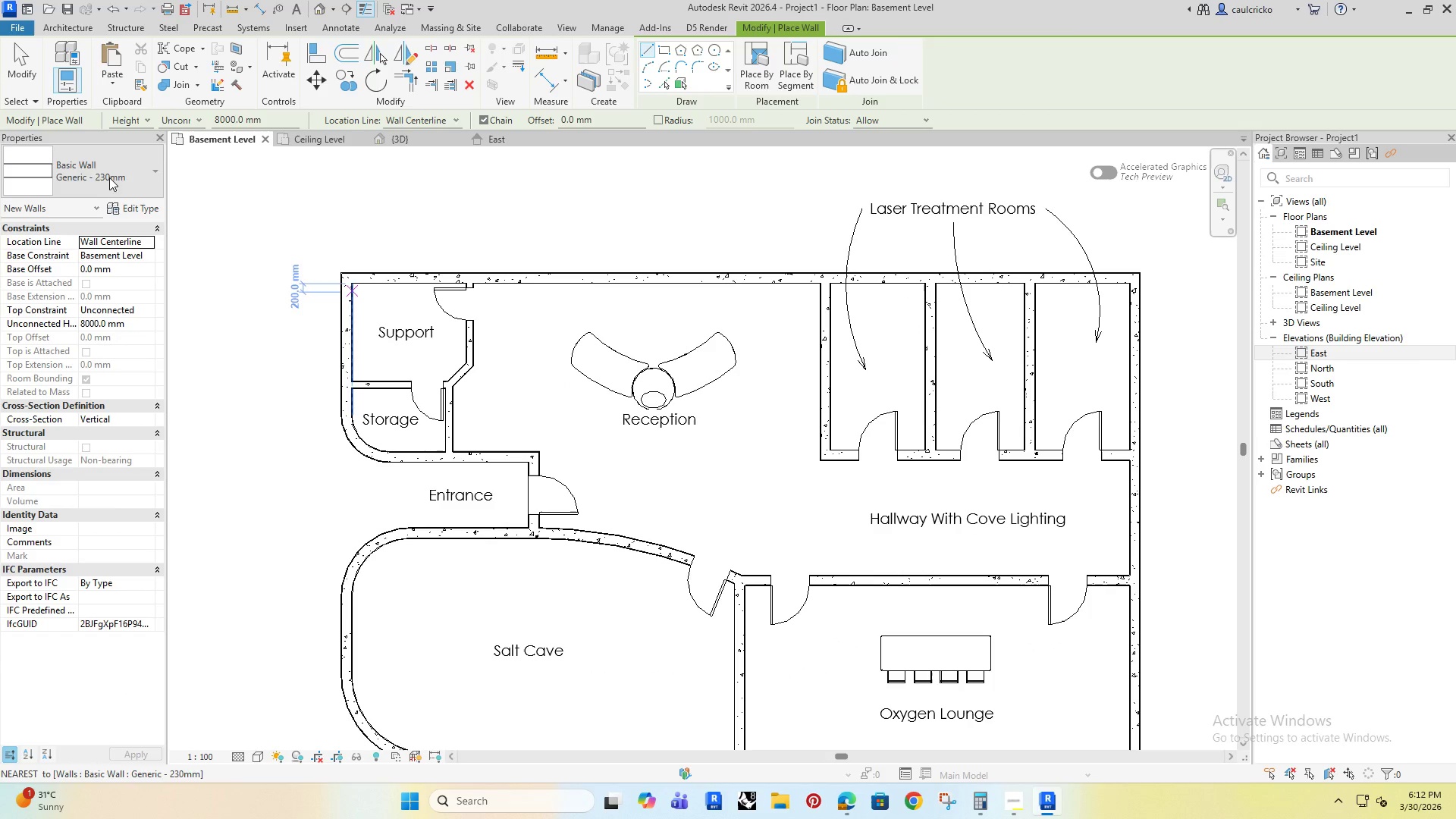 
left_click([111, 177])
 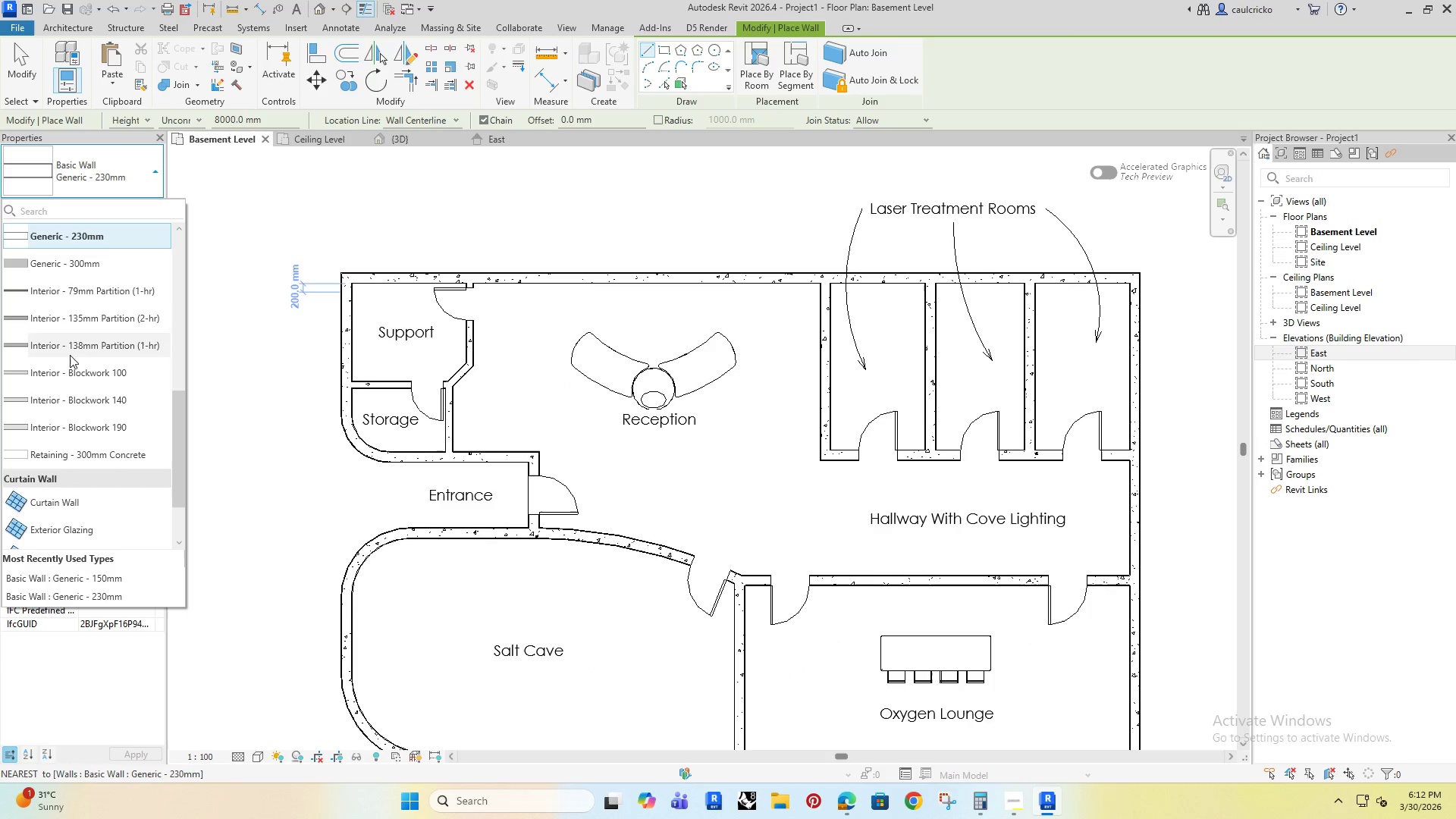 
left_click([67, 324])
 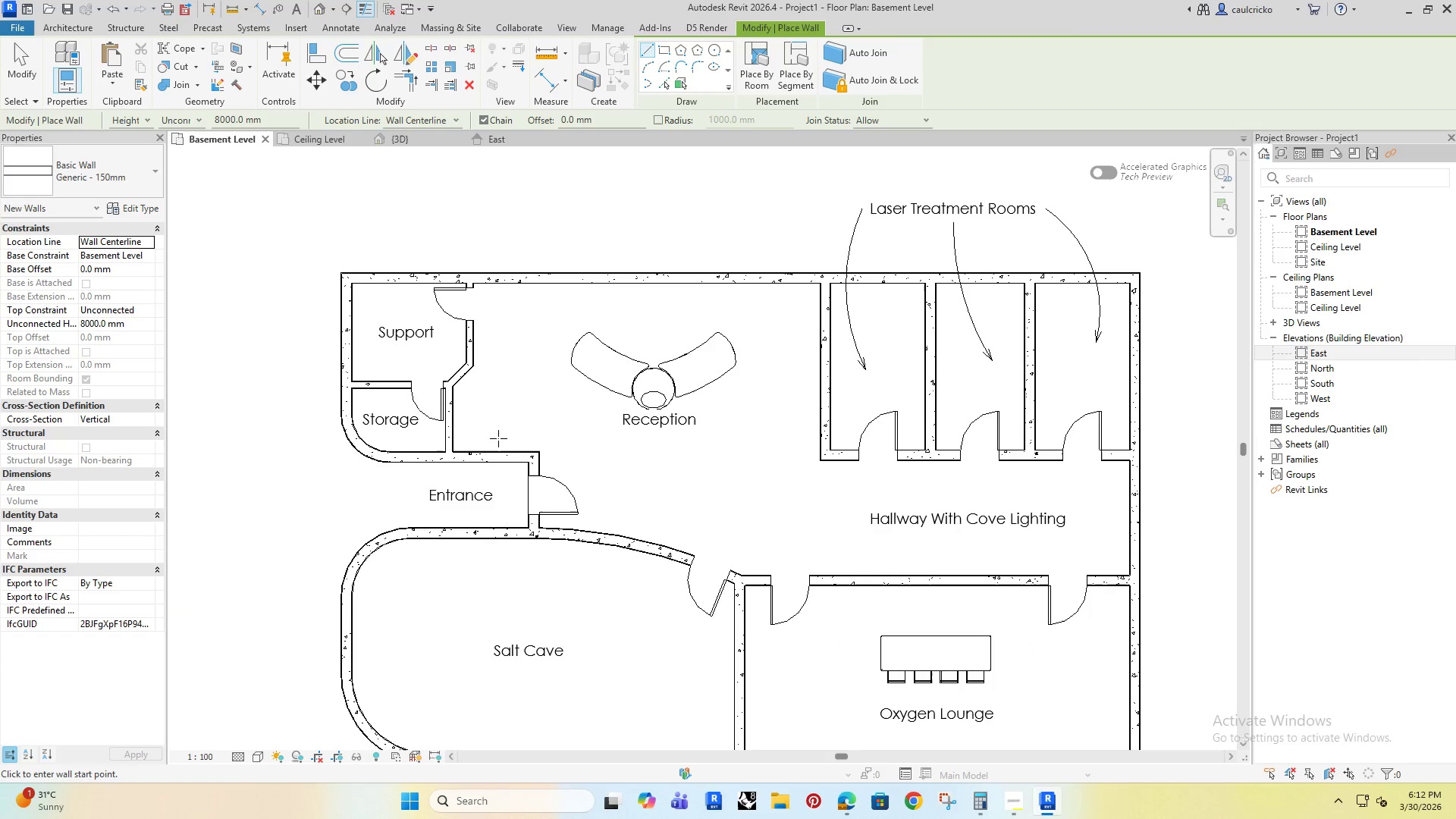 
scroll: coordinate [494, 439], scroll_direction: up, amount: 5.0
 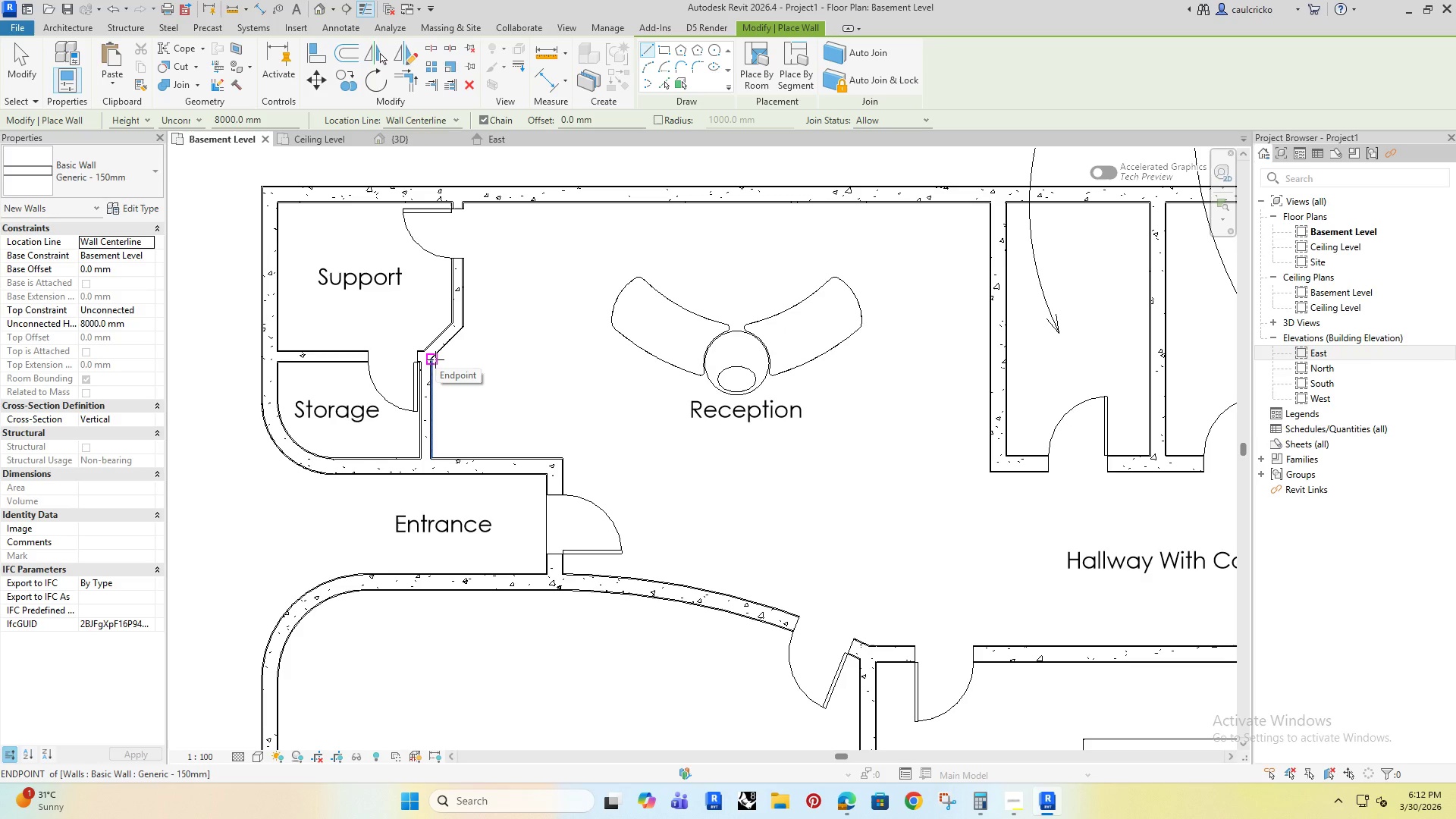 
left_click([432, 363])
 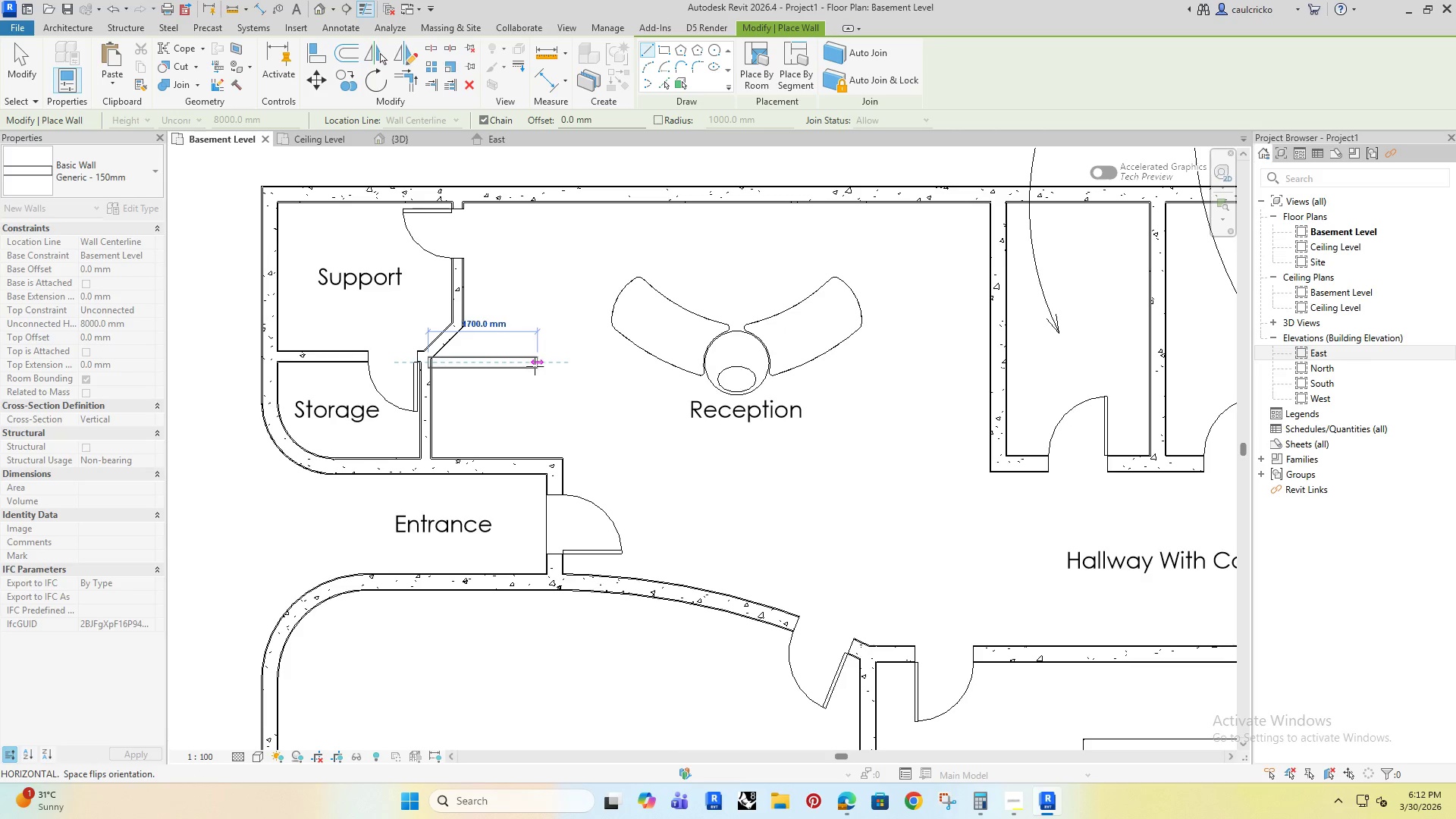 
left_click([535, 366])
 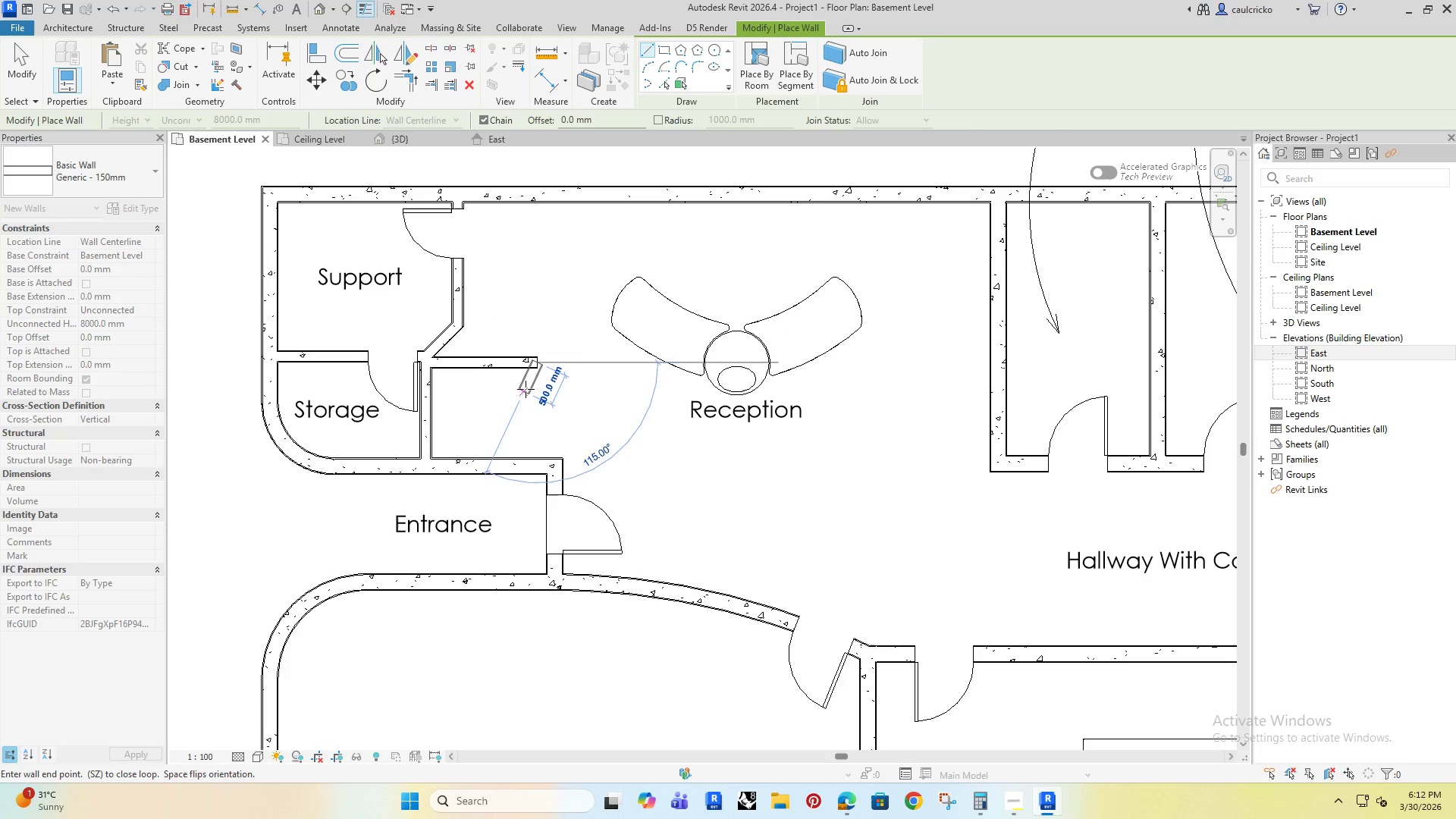 
key(Escape)
 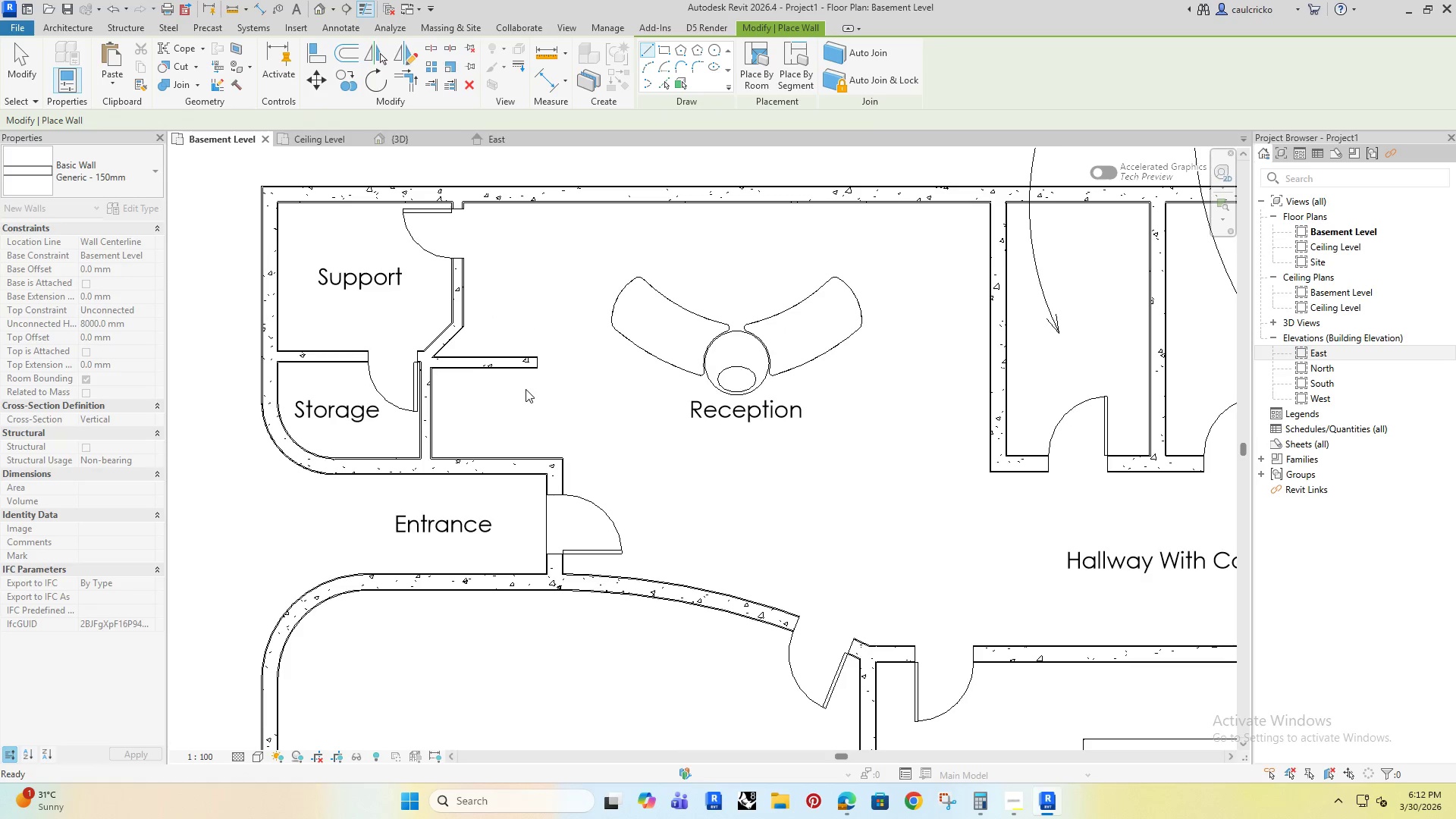 
key(Escape)
 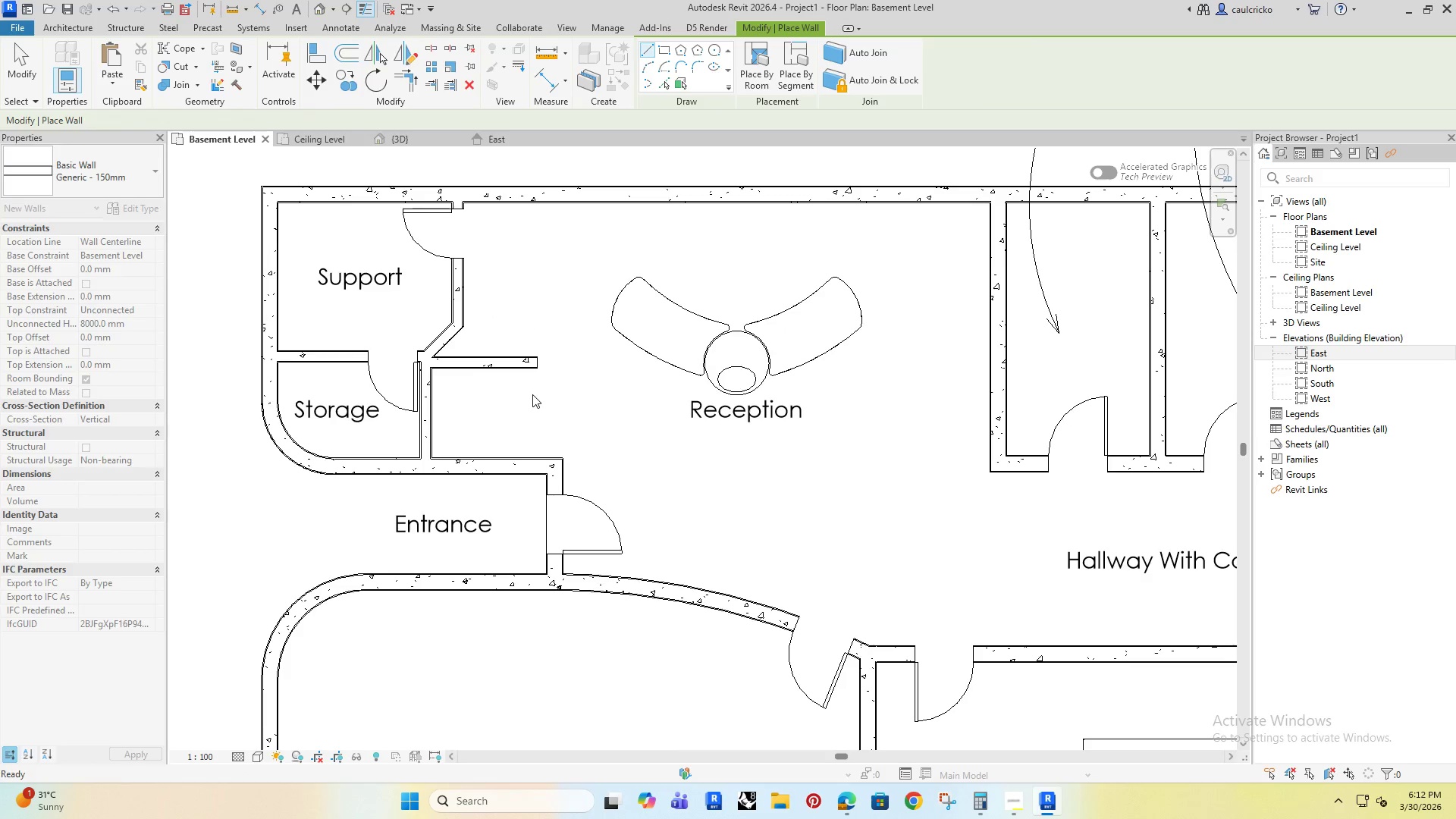 
key(Escape)
 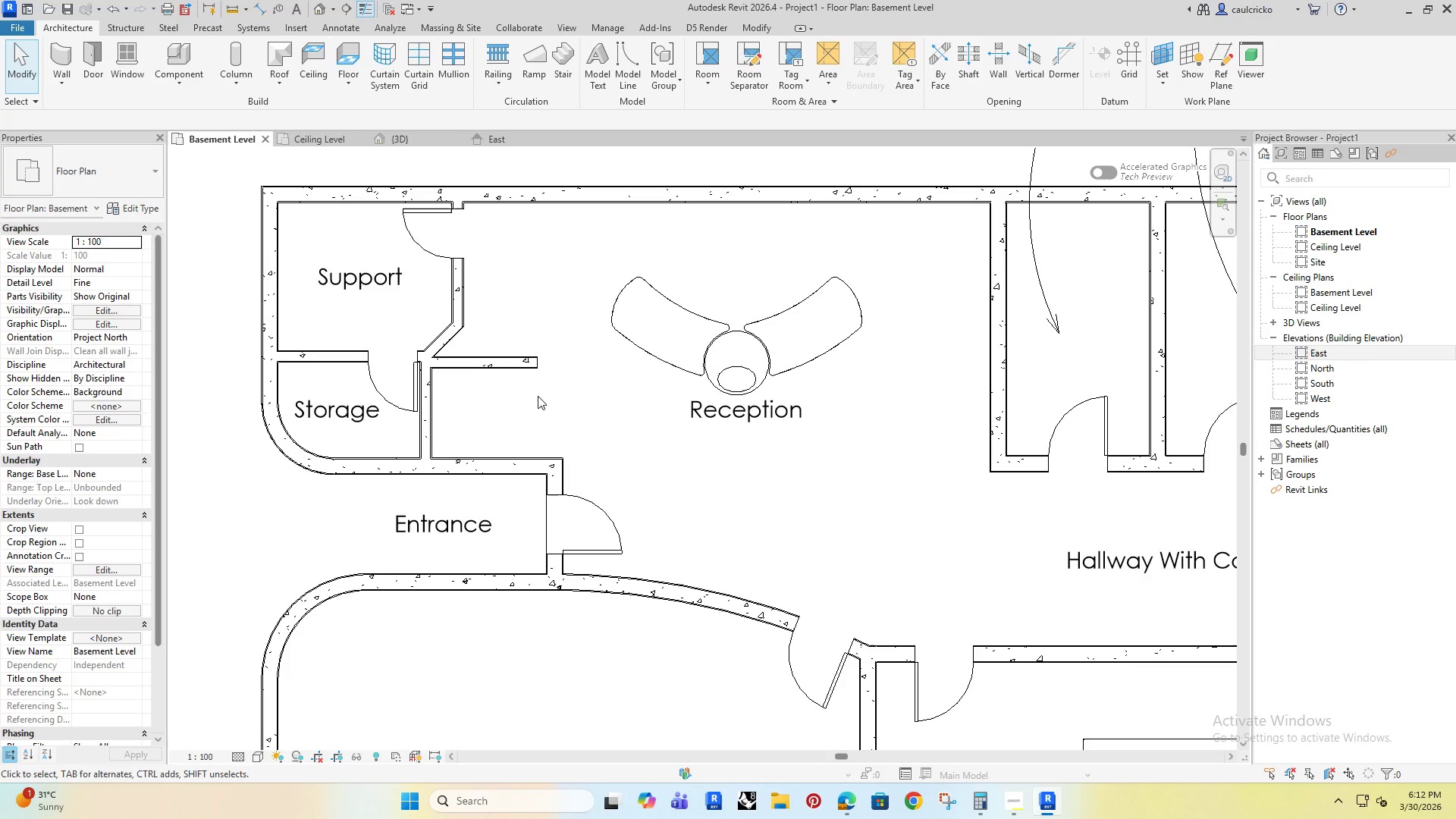 
type(tr)
 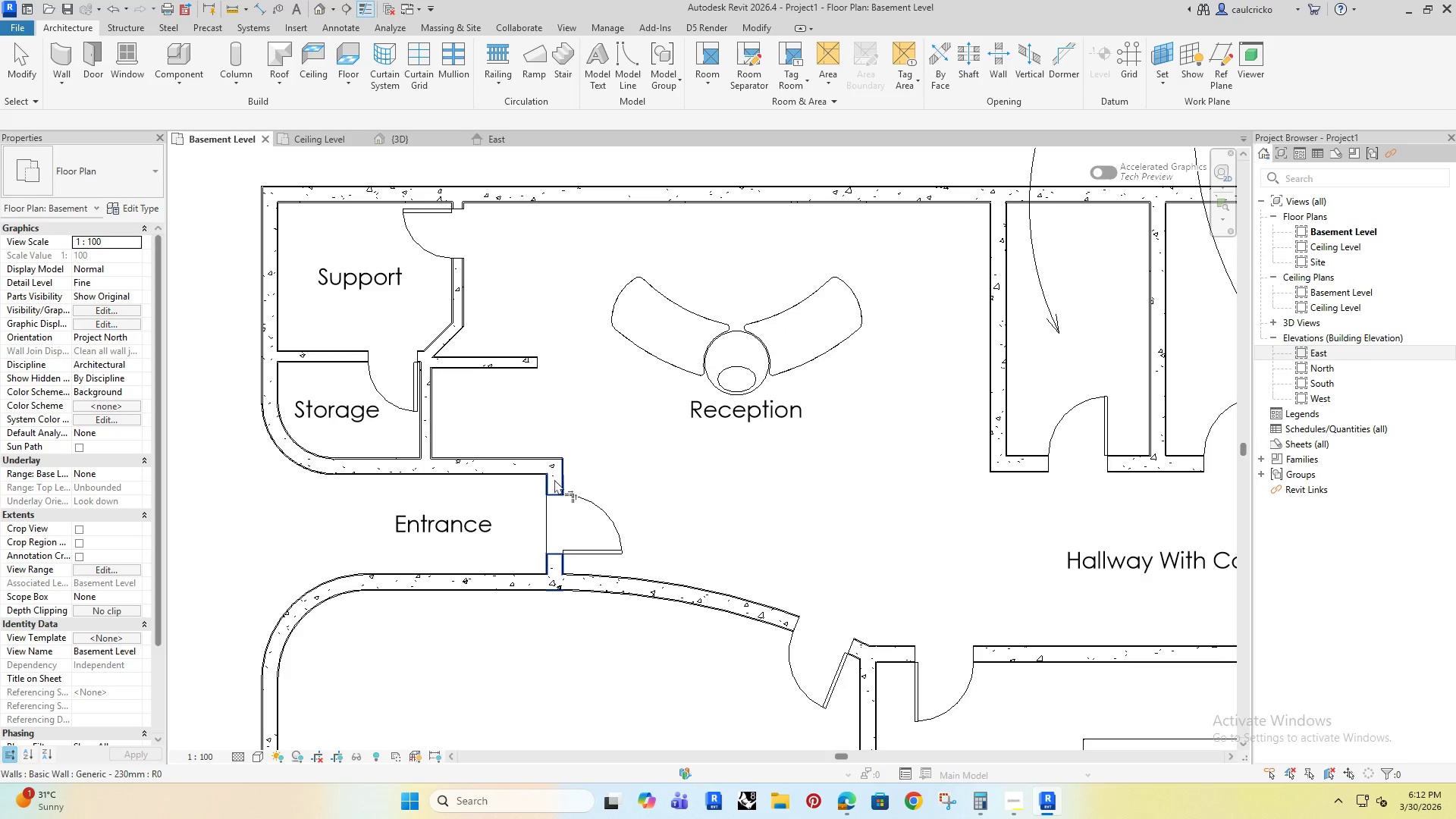 
left_click([555, 479])
 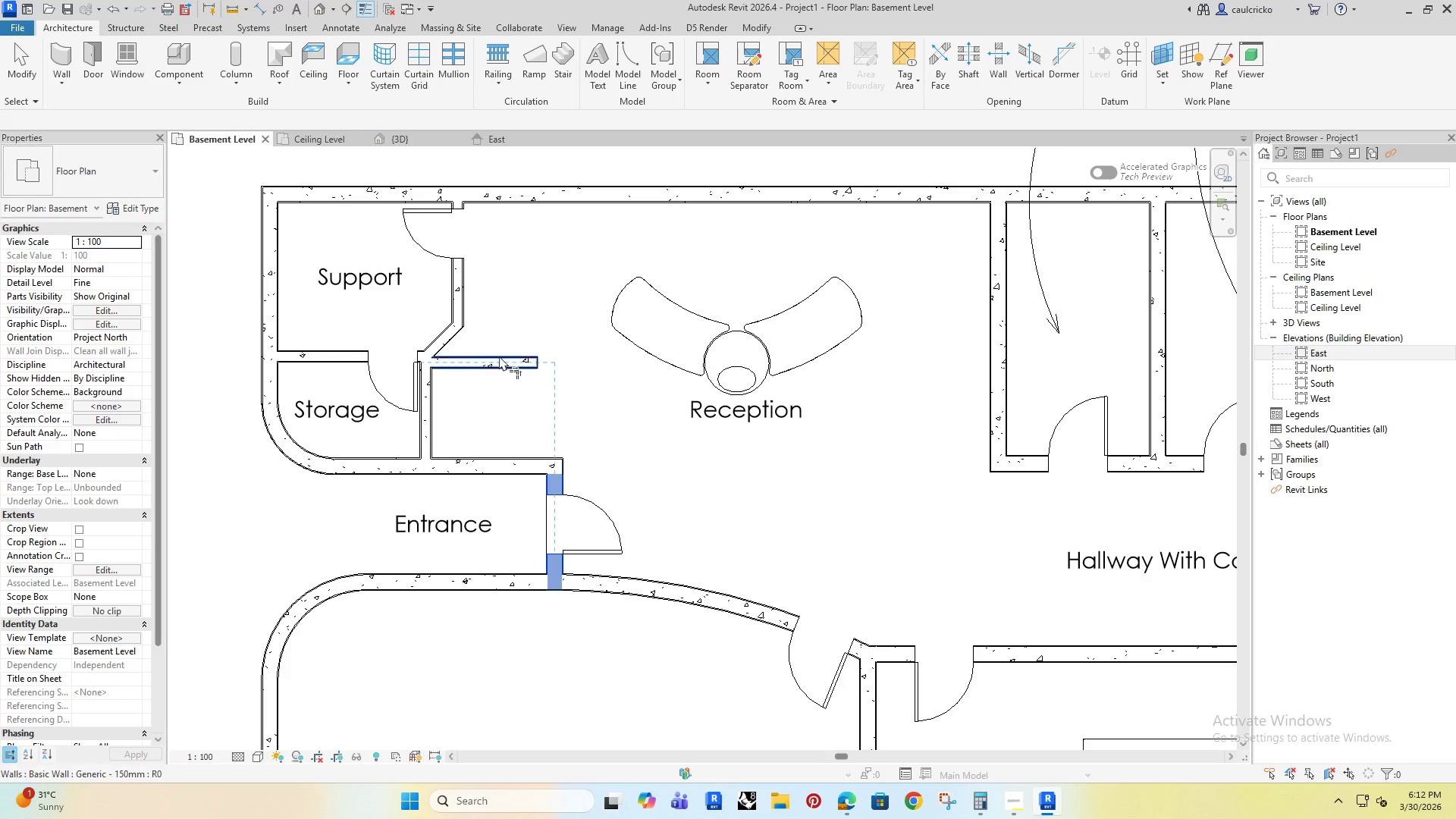 
left_click([499, 356])
 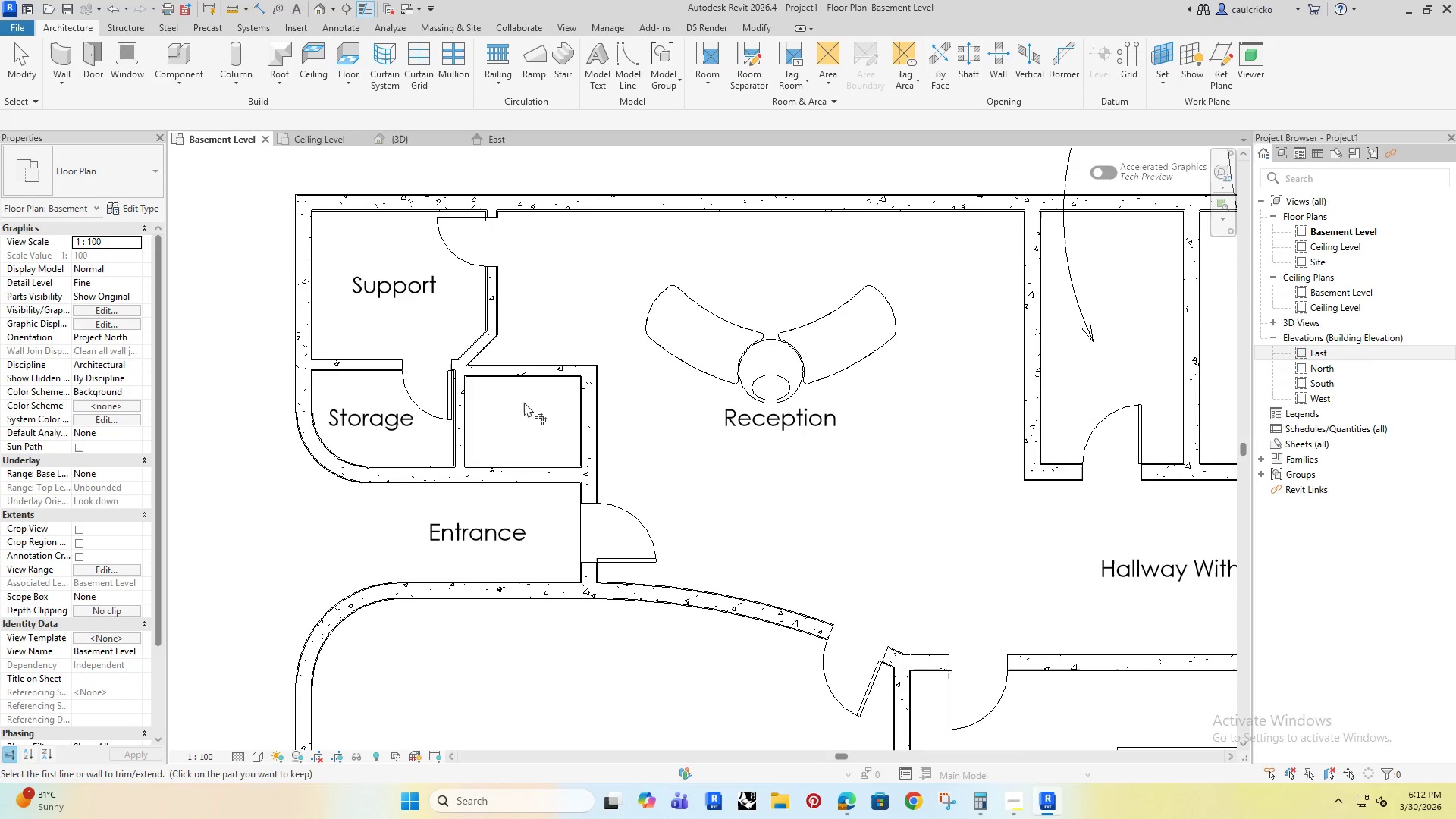 
key(Escape)
 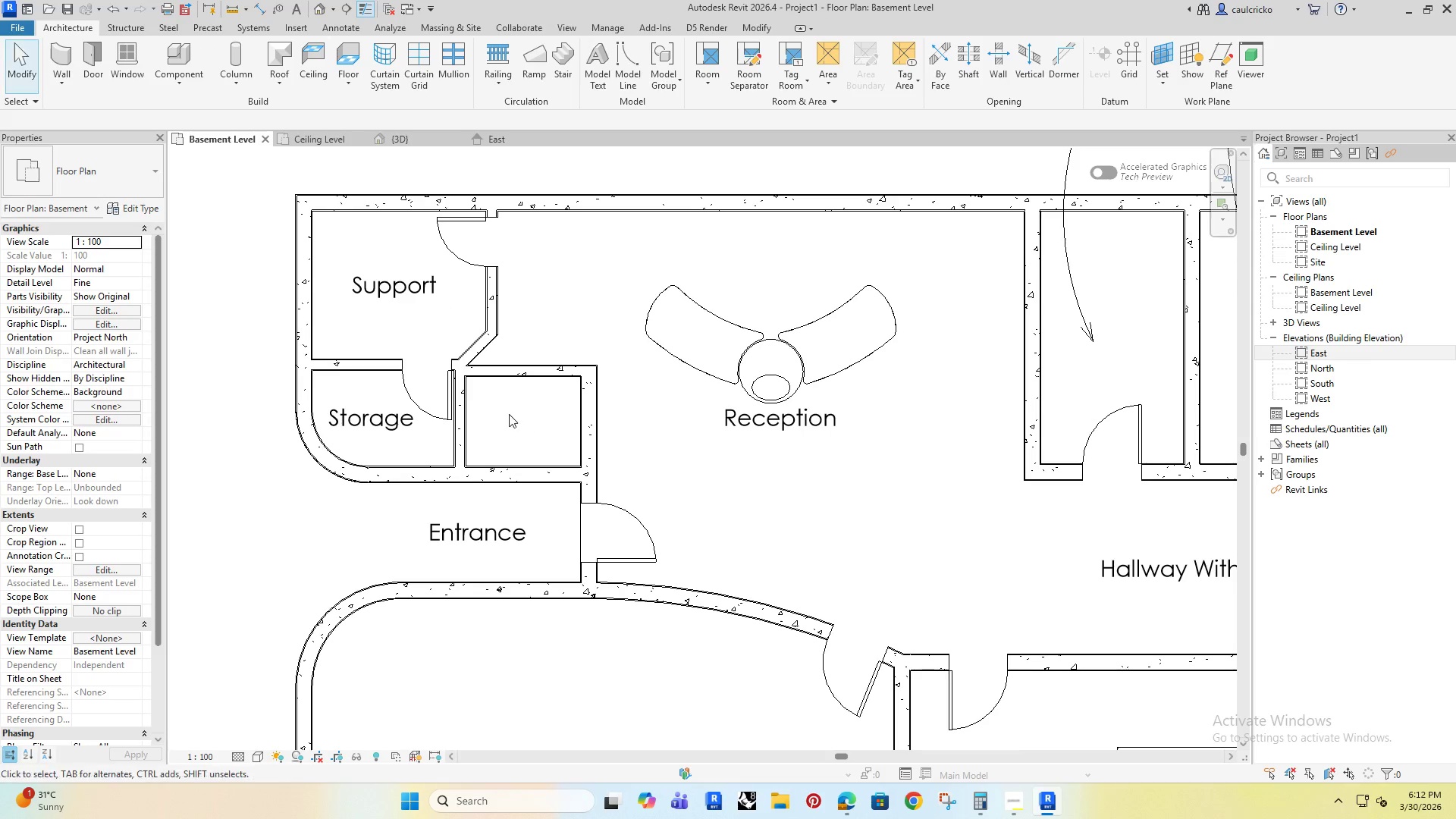 
key(Escape)
 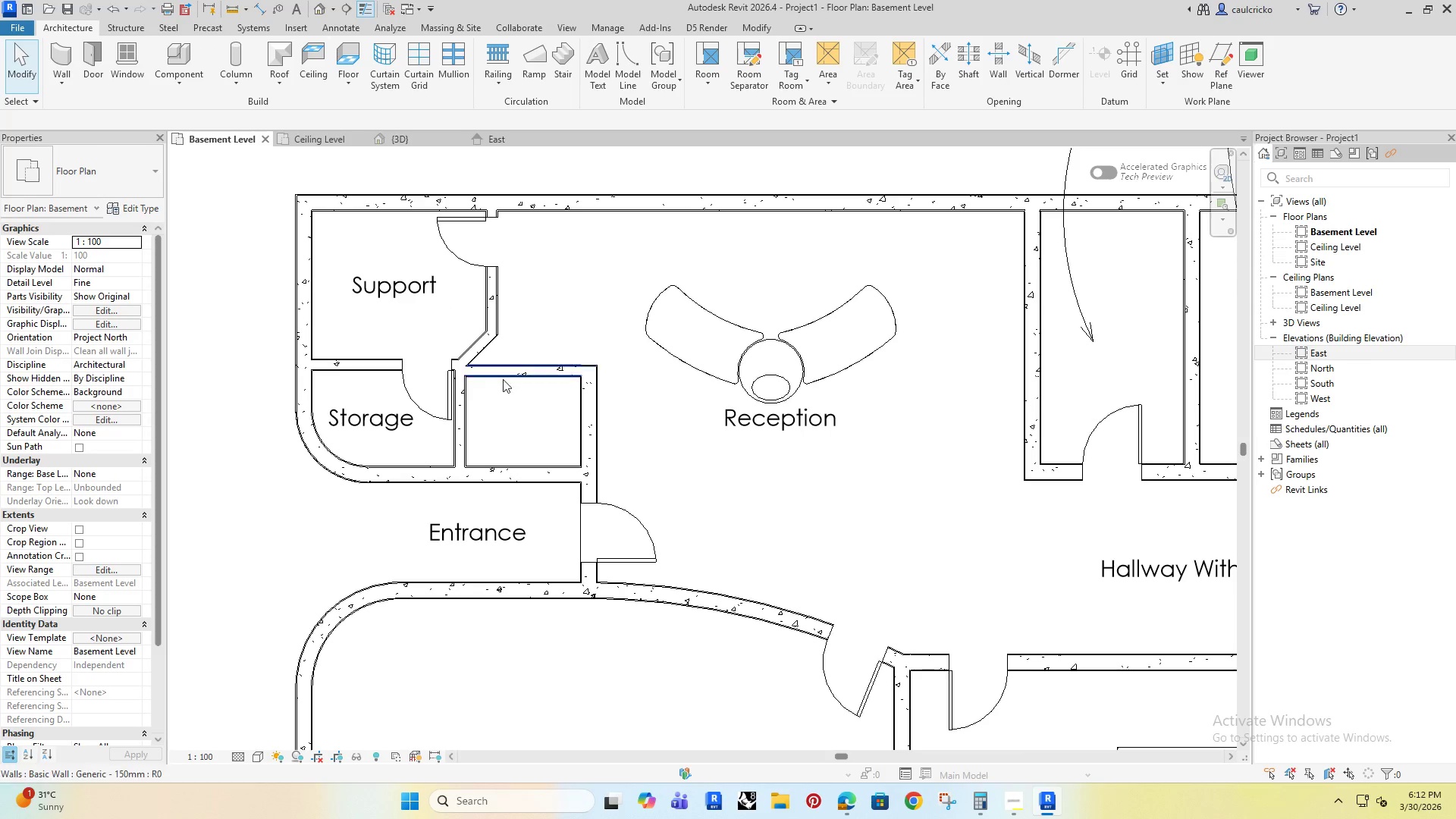 
key(Escape)
 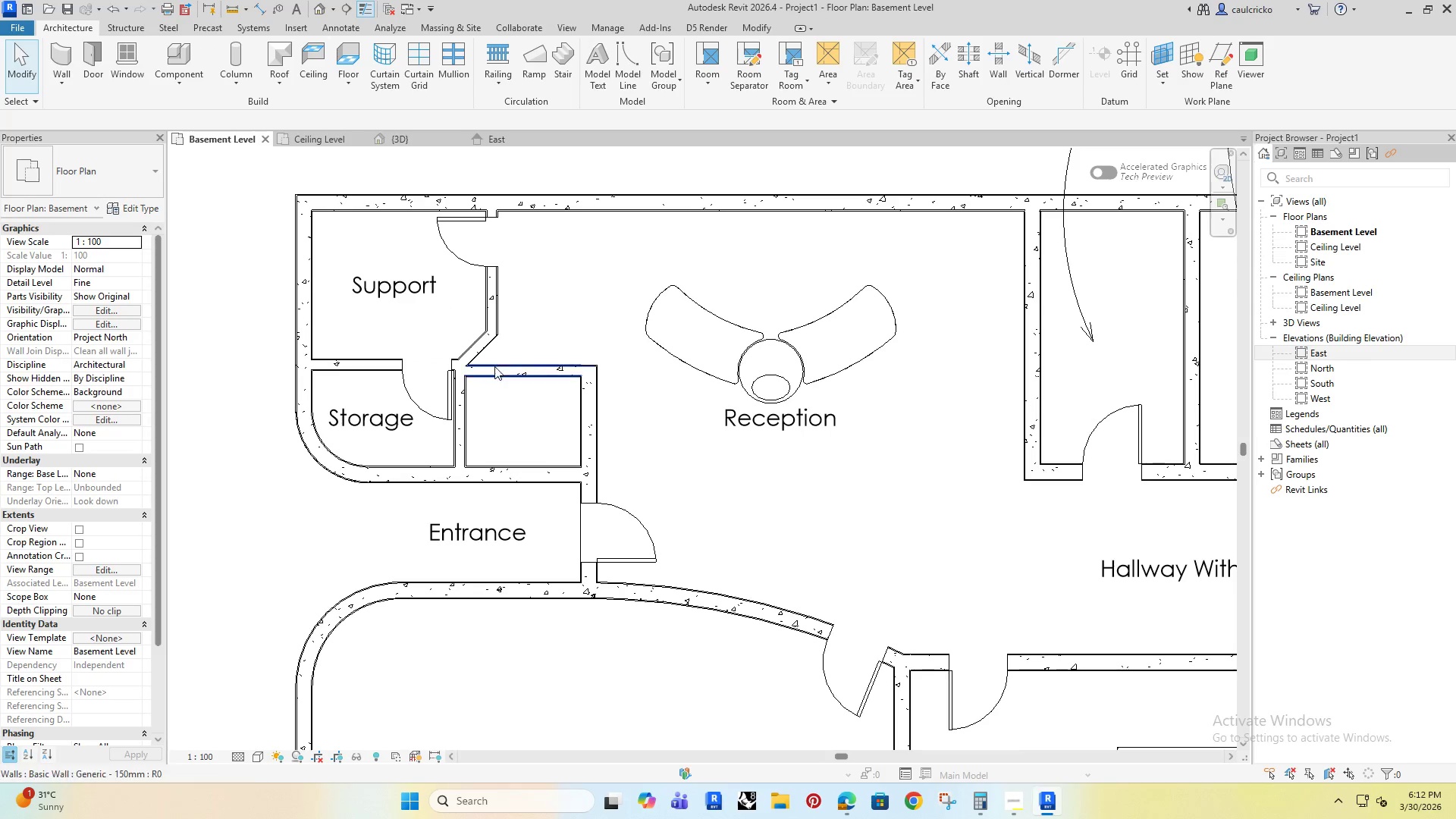 
left_click([482, 350])
 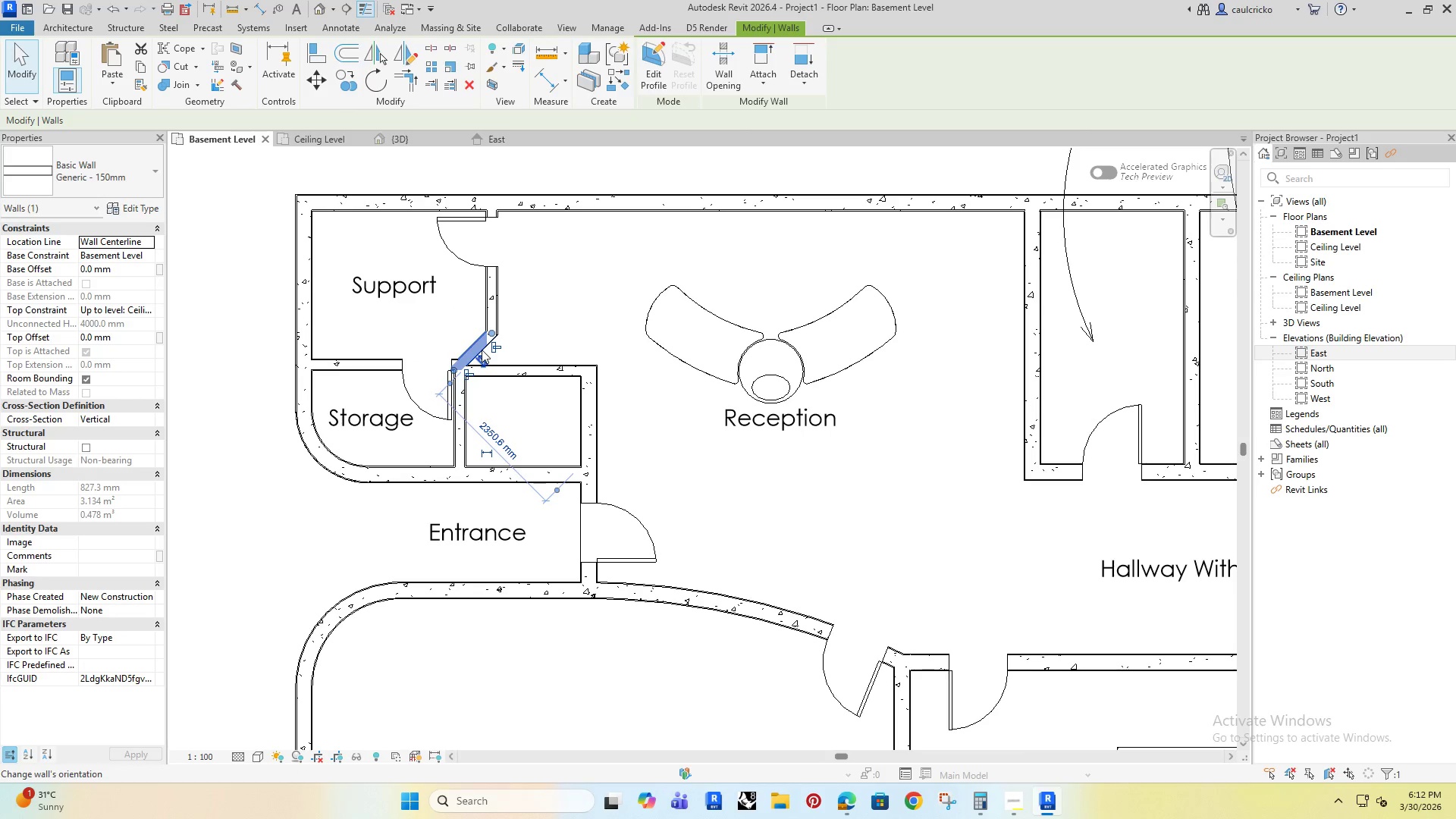 
key(Delete)
 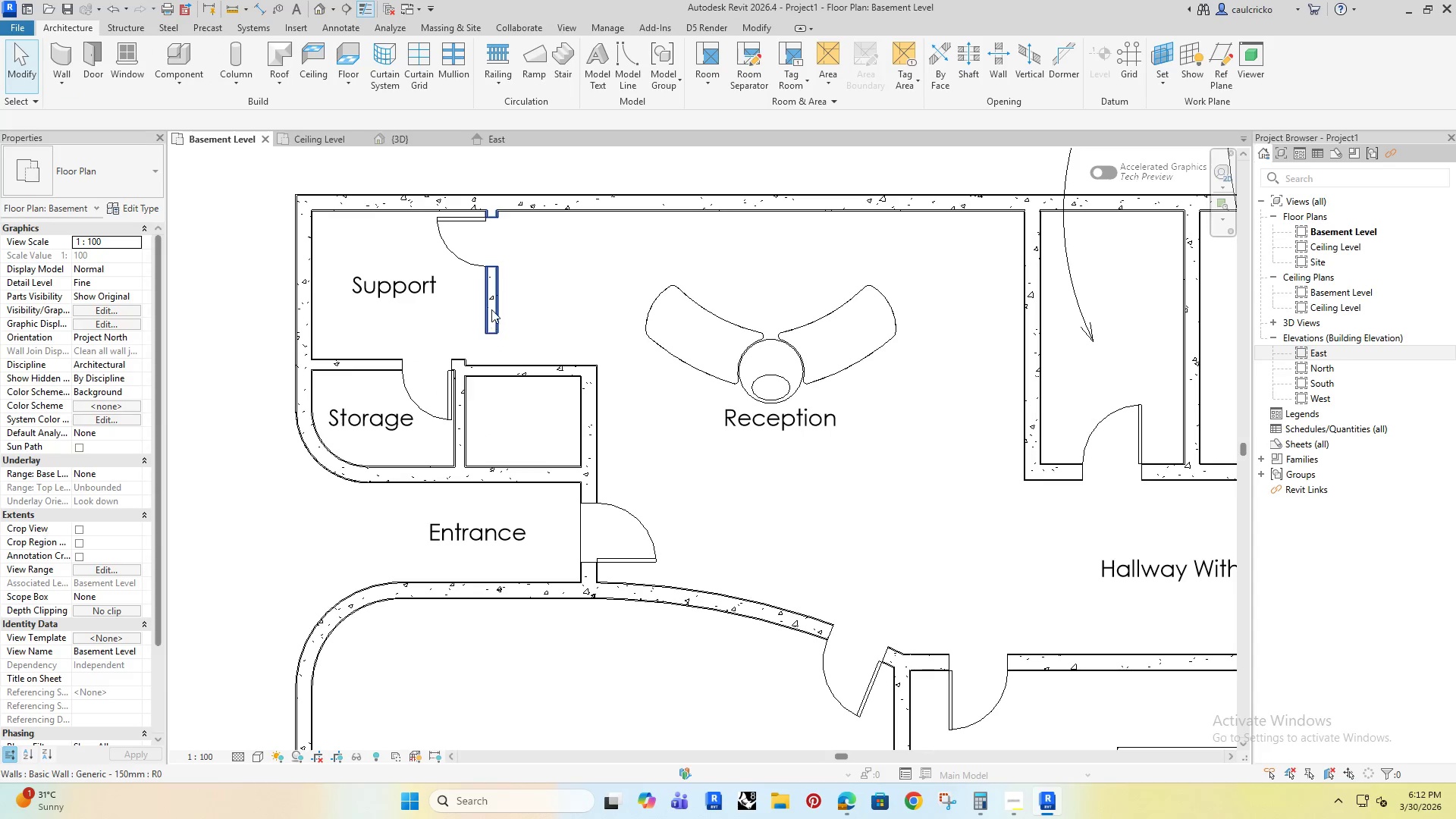 
left_click([491, 309])
 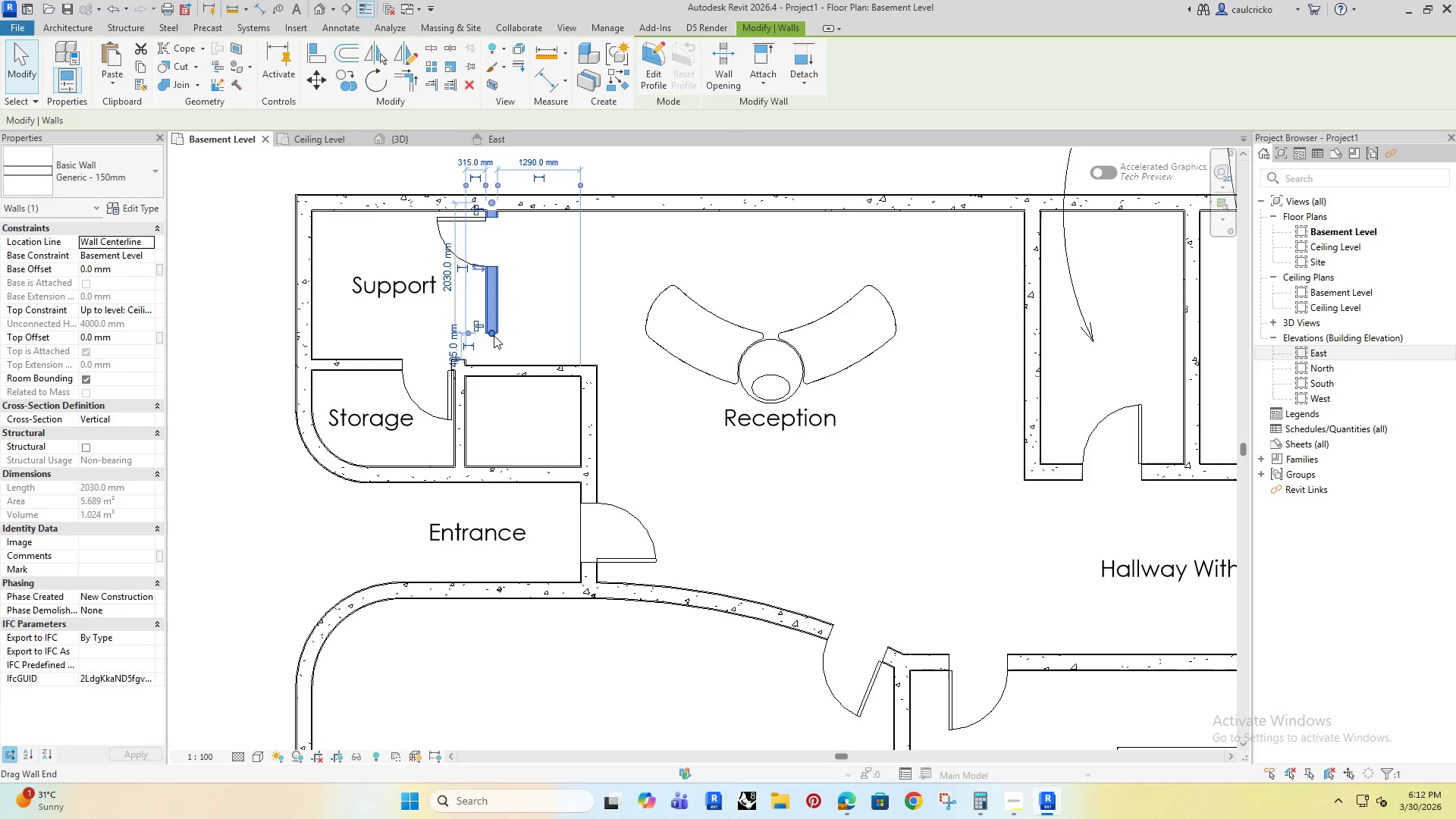 
left_click_drag(start_coordinate=[491, 333], to_coordinate=[494, 362])
 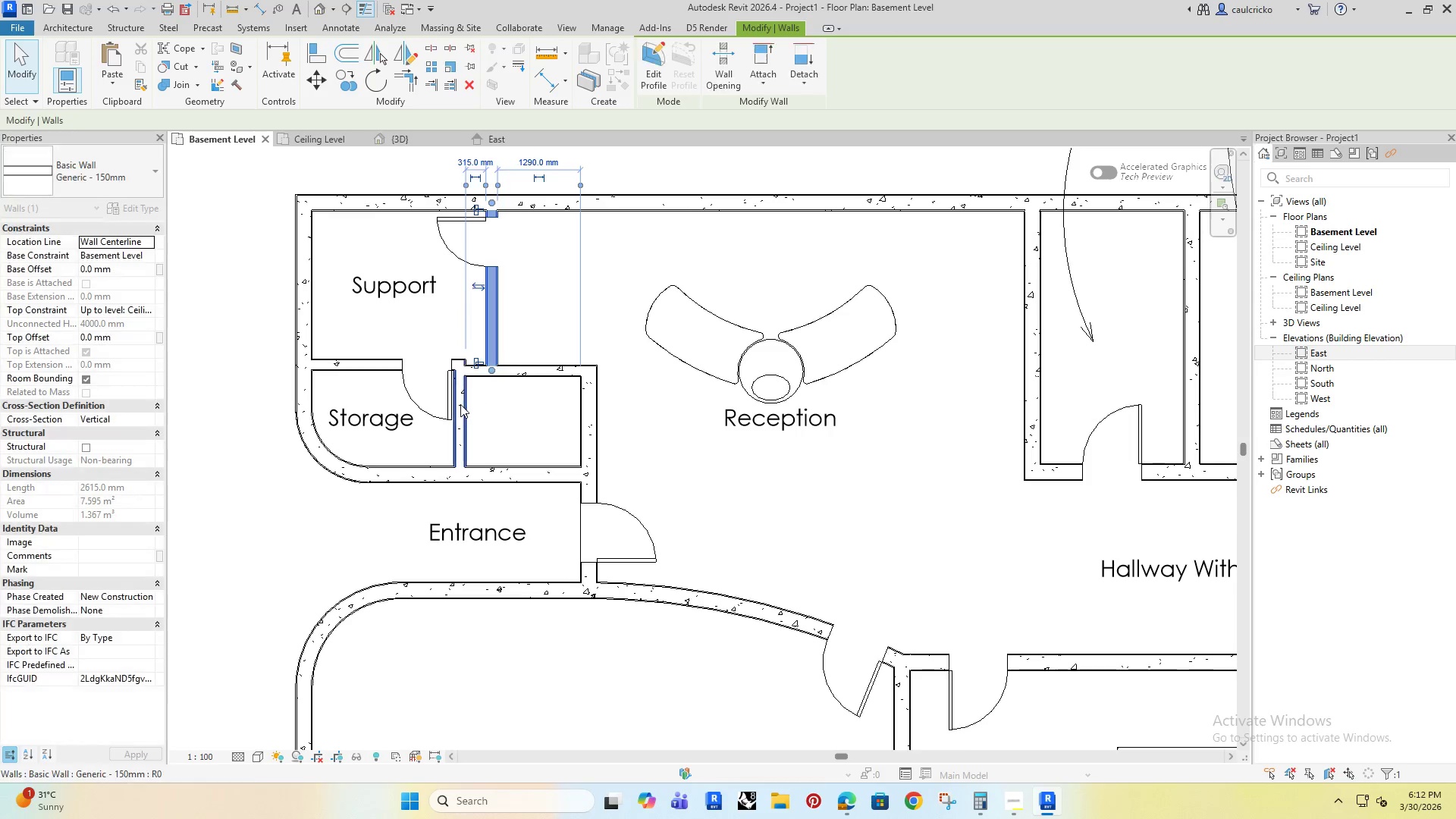 
key(Delete)
 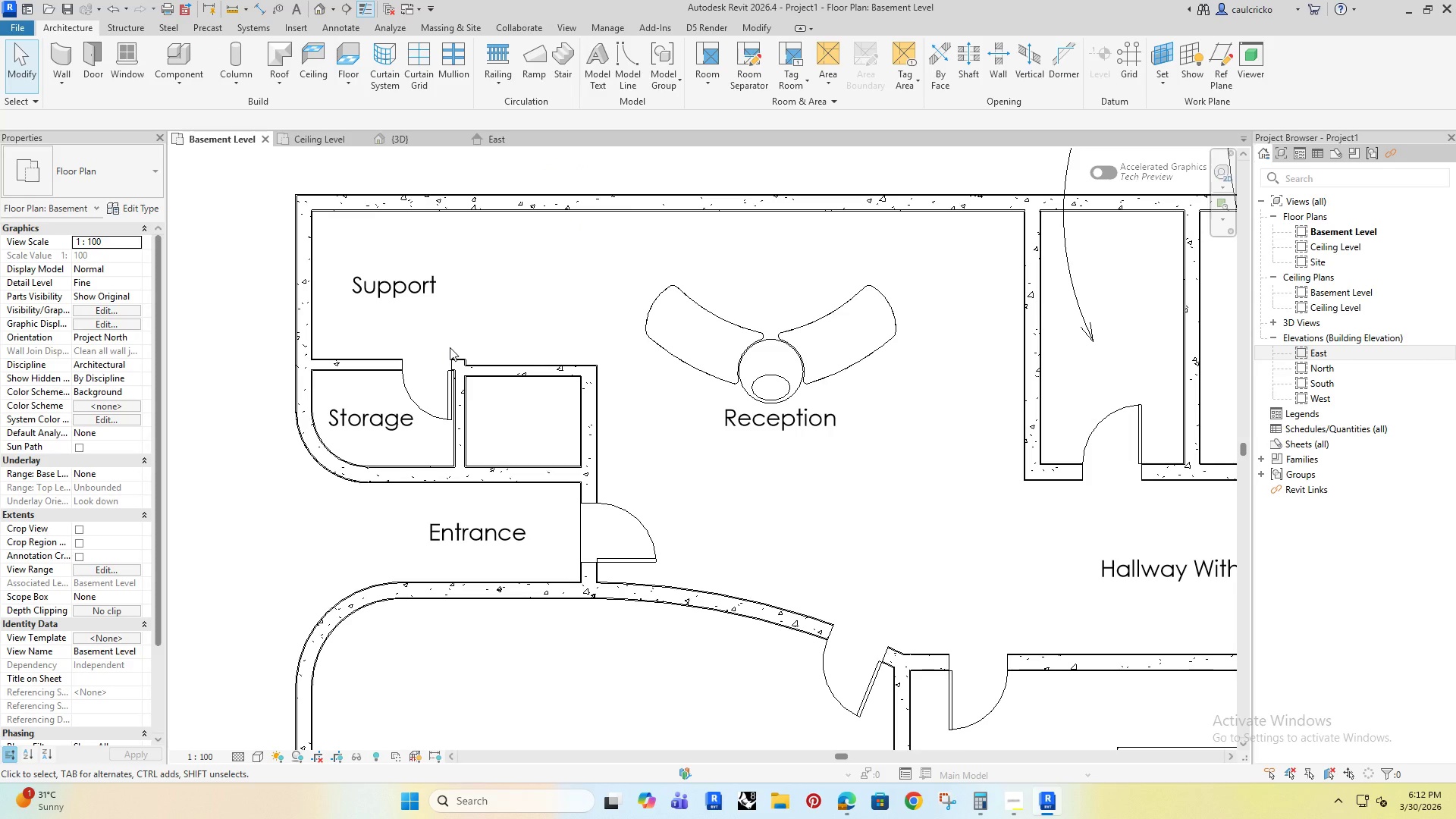 
key(Control+ControlLeft)
 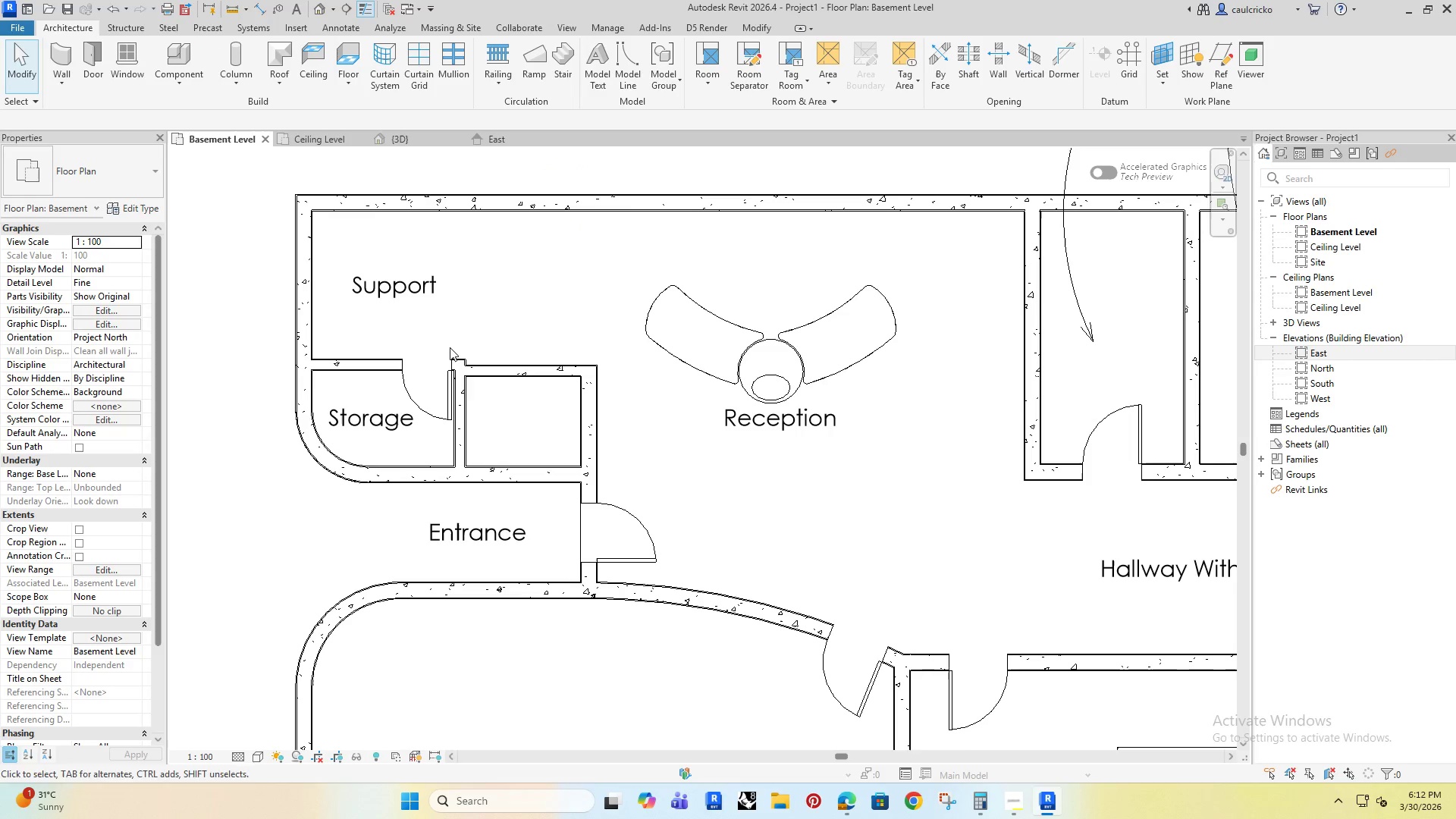 
key(Control+Z)
 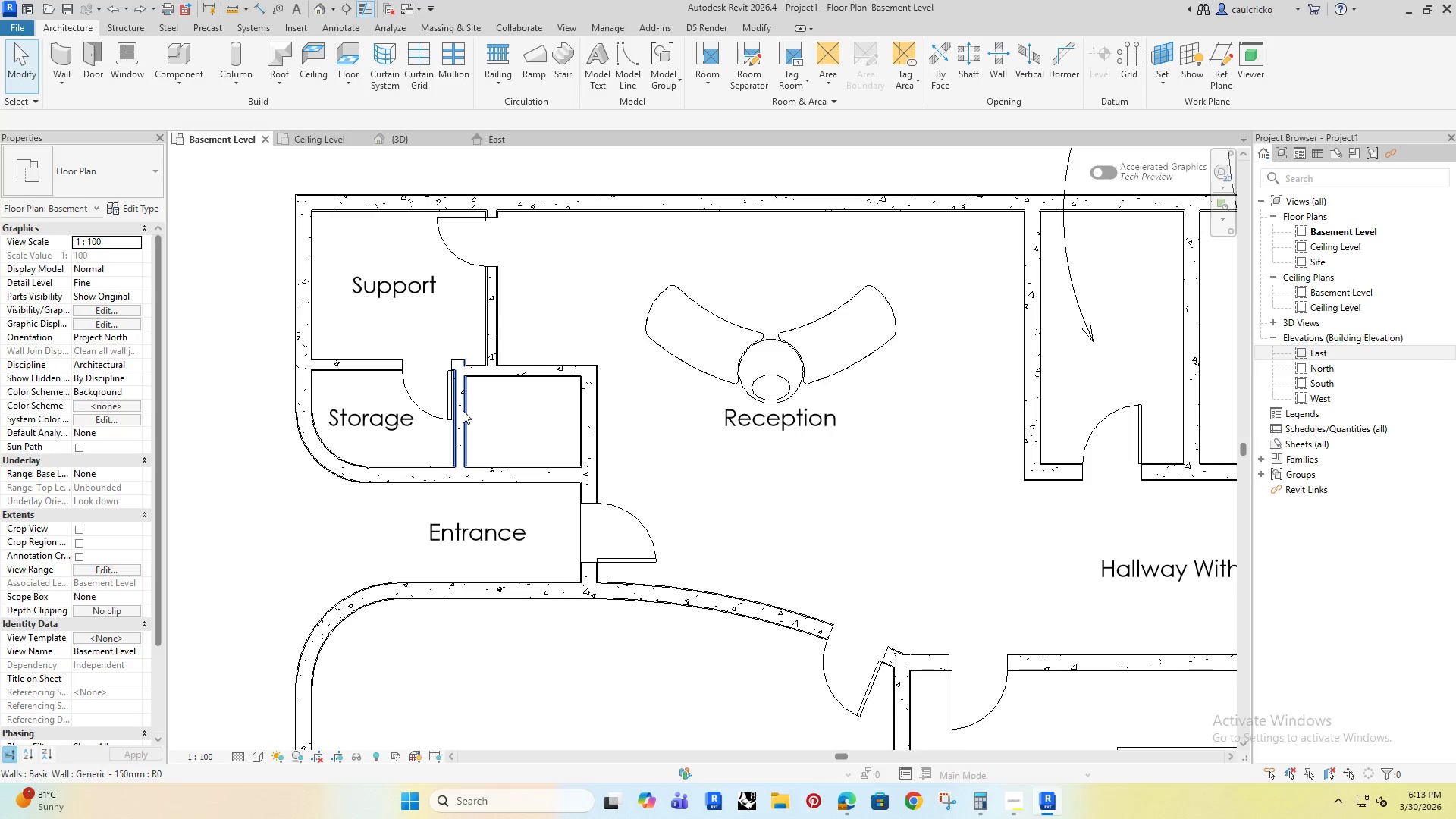 
left_click([463, 410])
 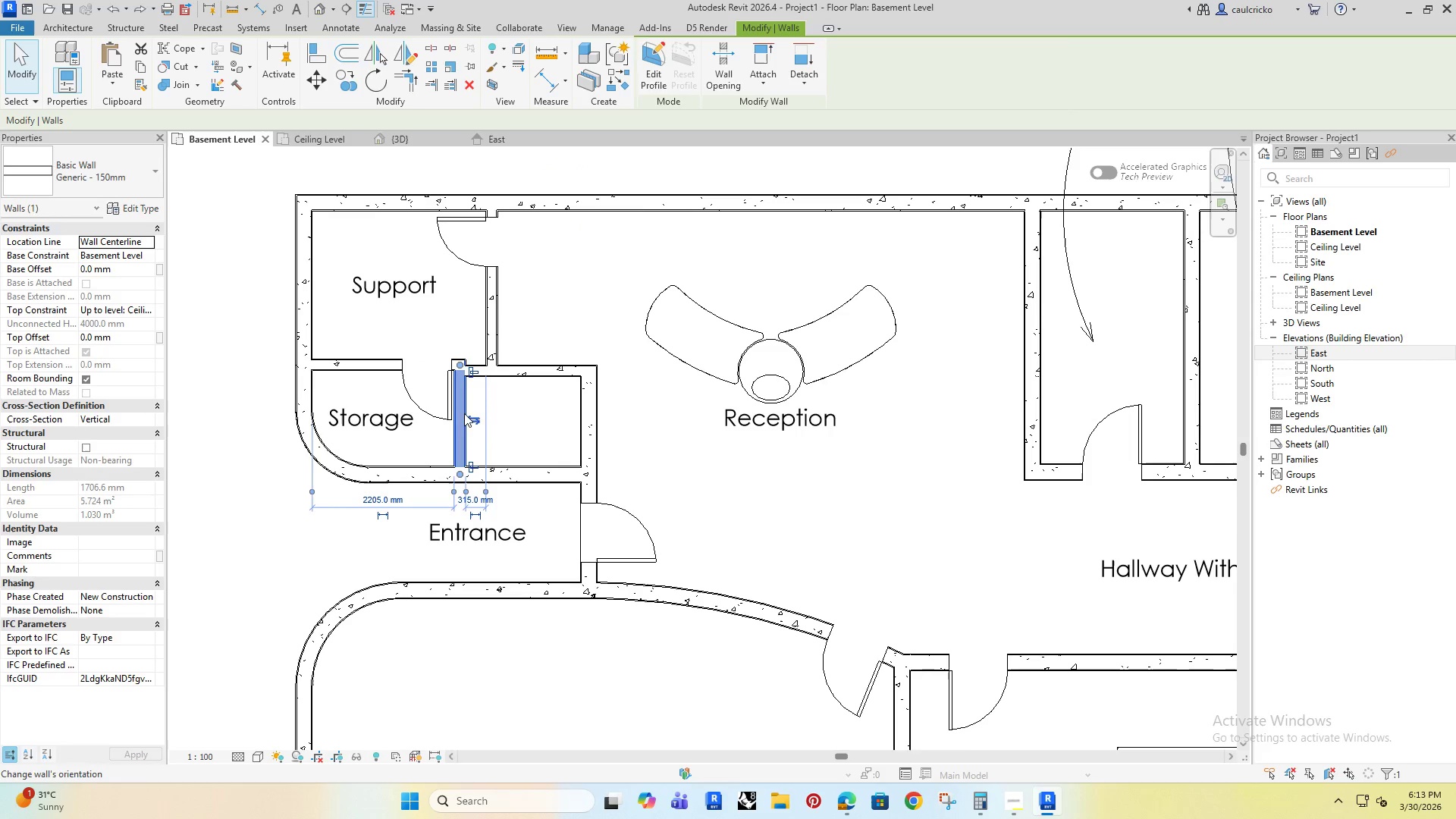 
key(ArrowRight)
 